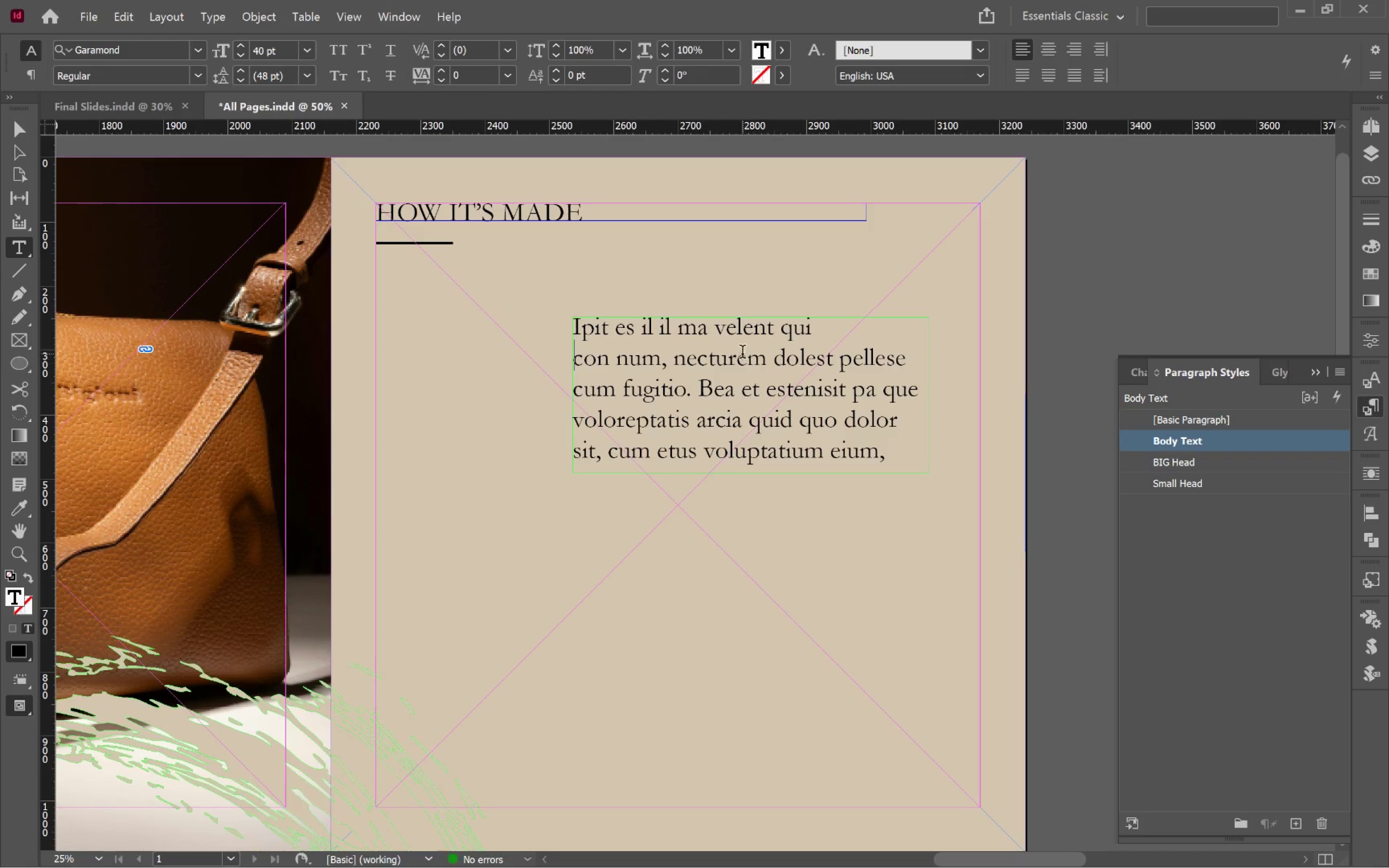 
left_click([734, 334])
 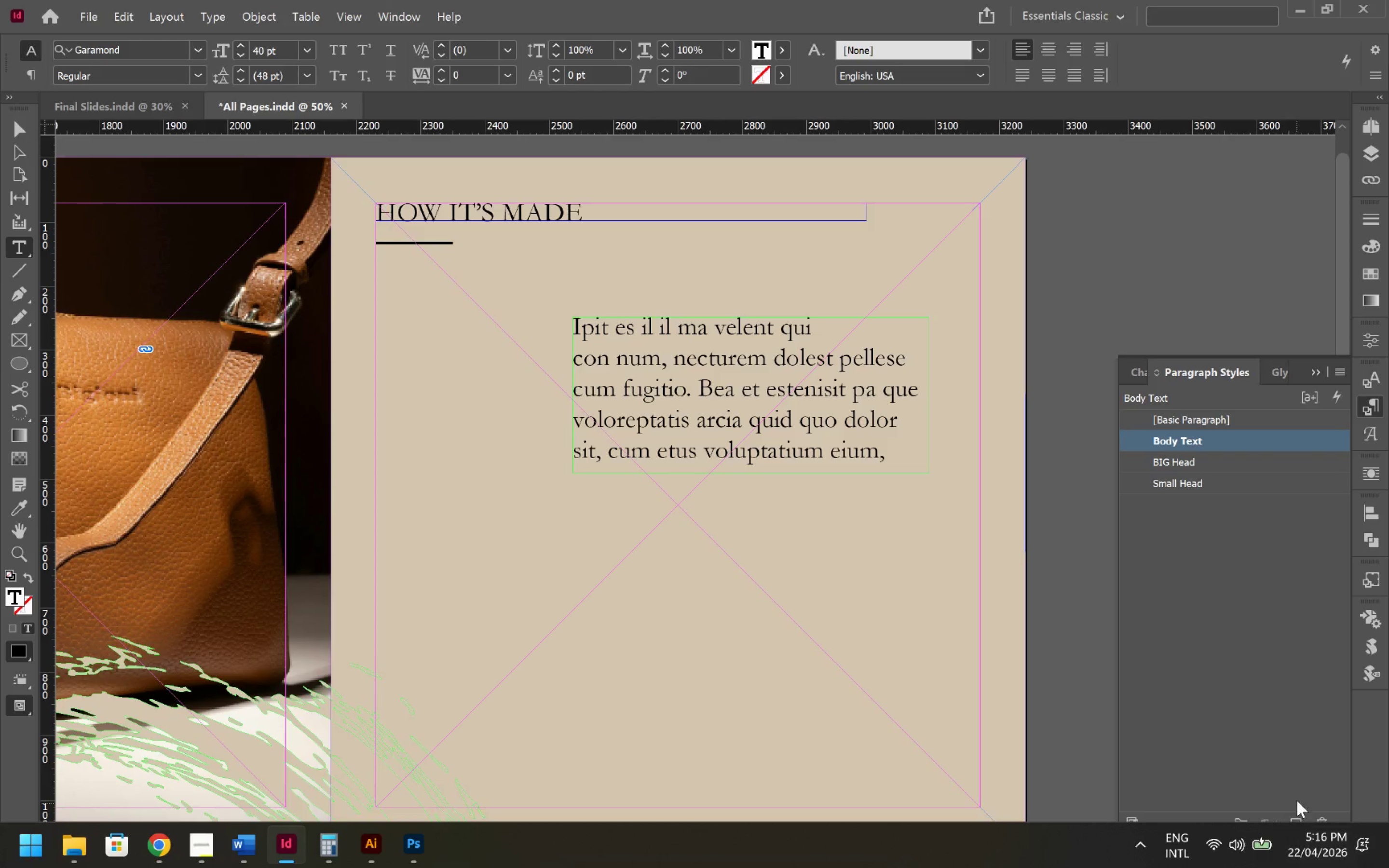 
left_click([1298, 823])
 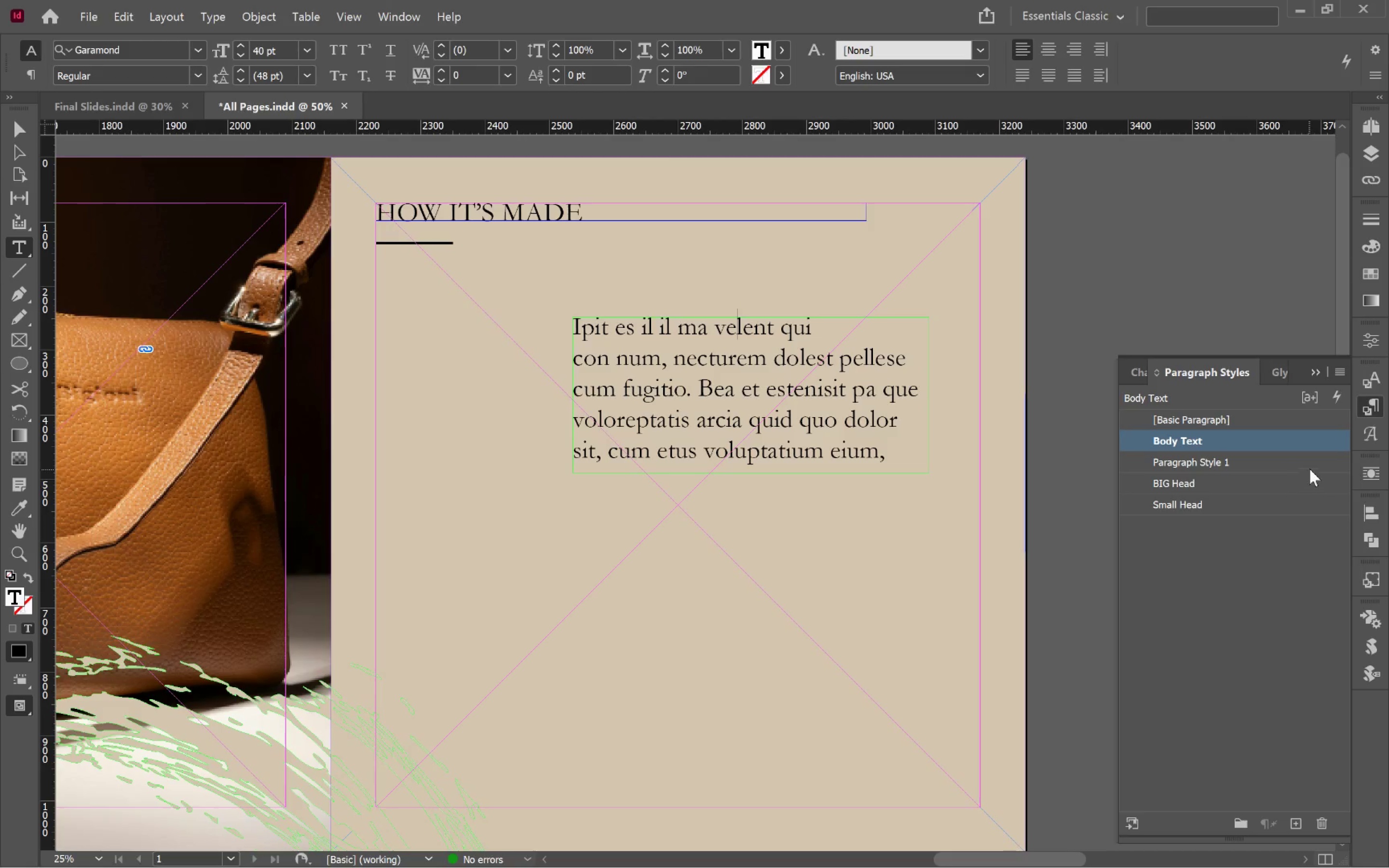 
left_click([1279, 464])
 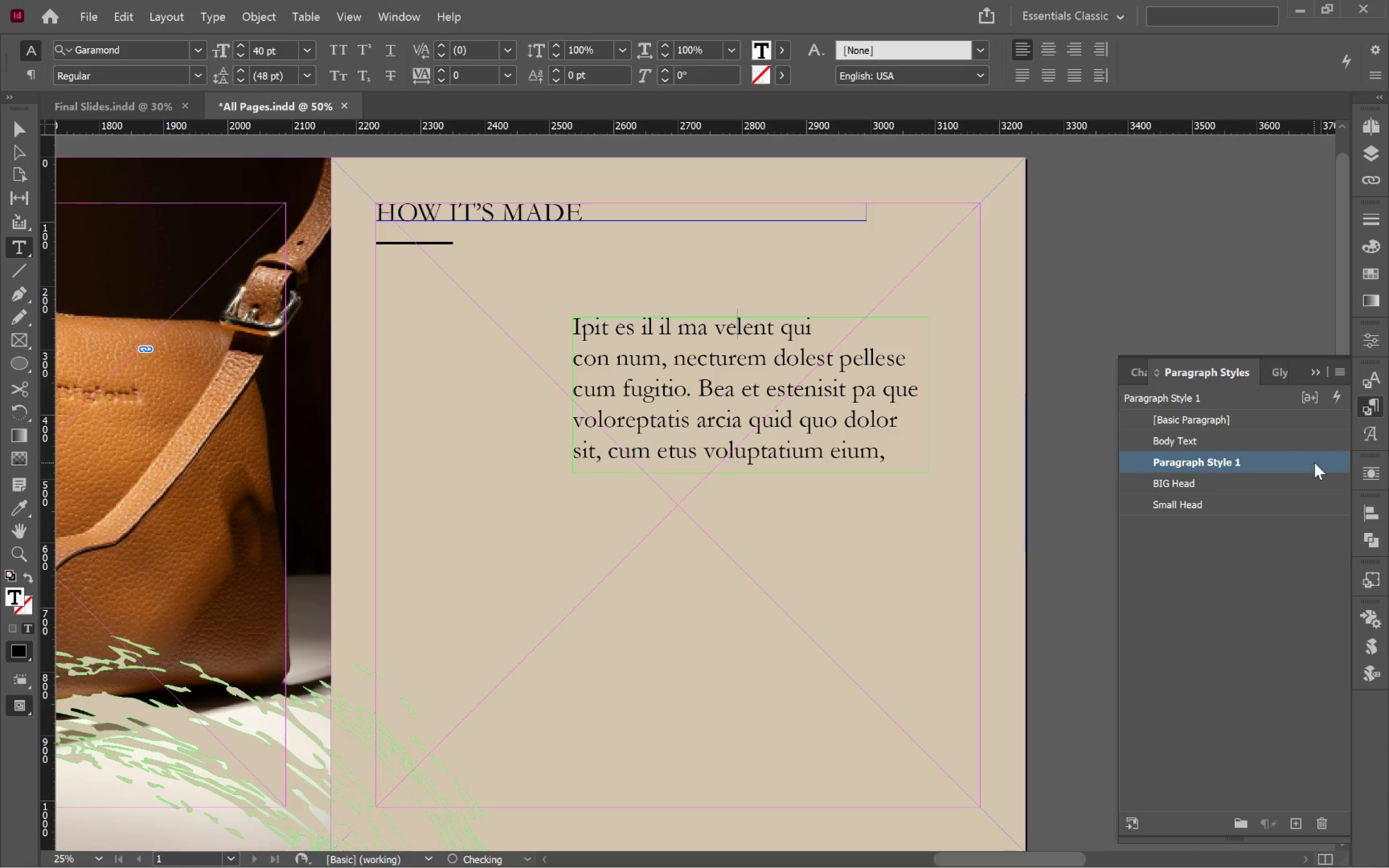 
double_click([1314, 462])
 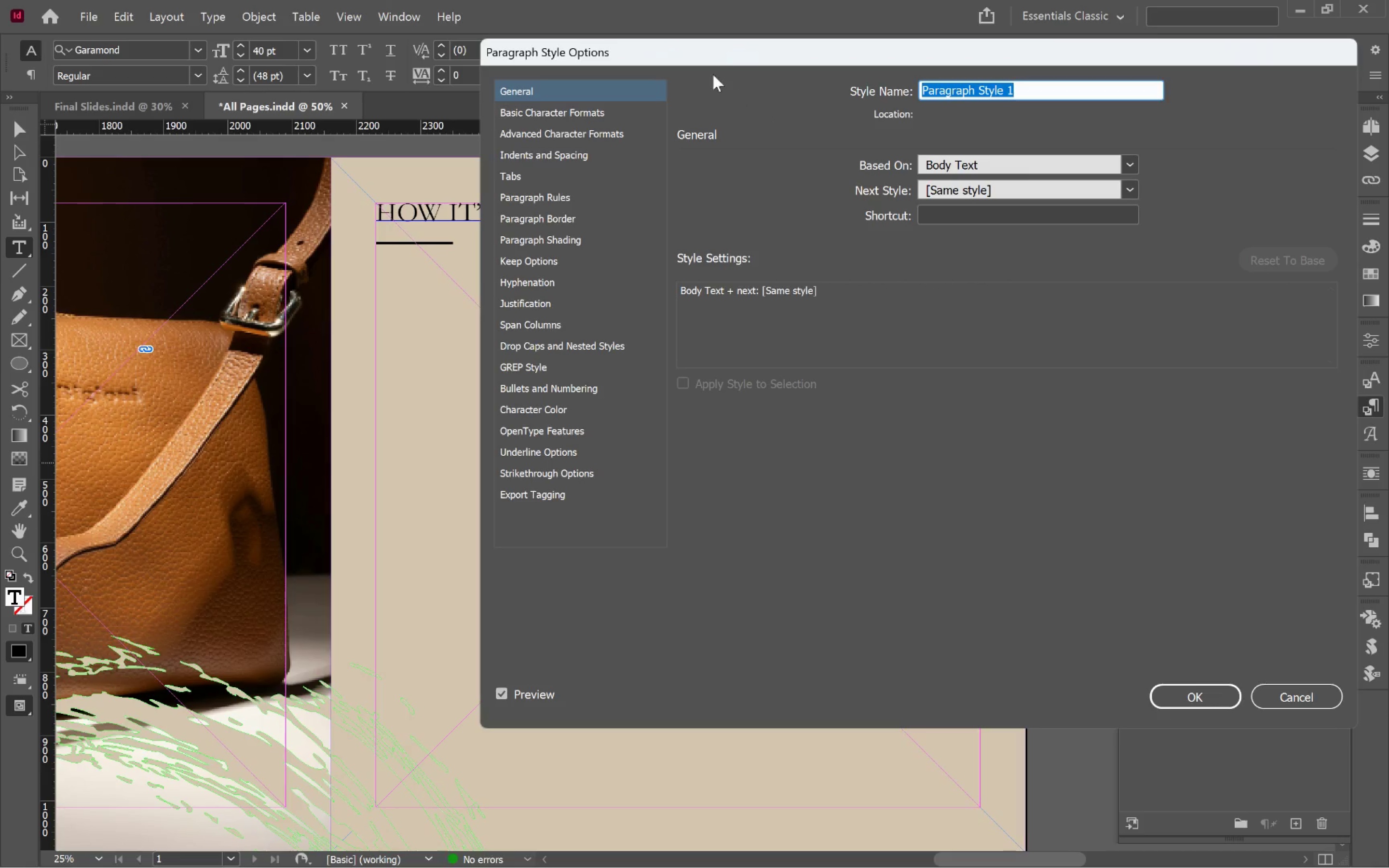 
left_click_drag(start_coordinate=[712, 55], to_coordinate=[980, 178])
 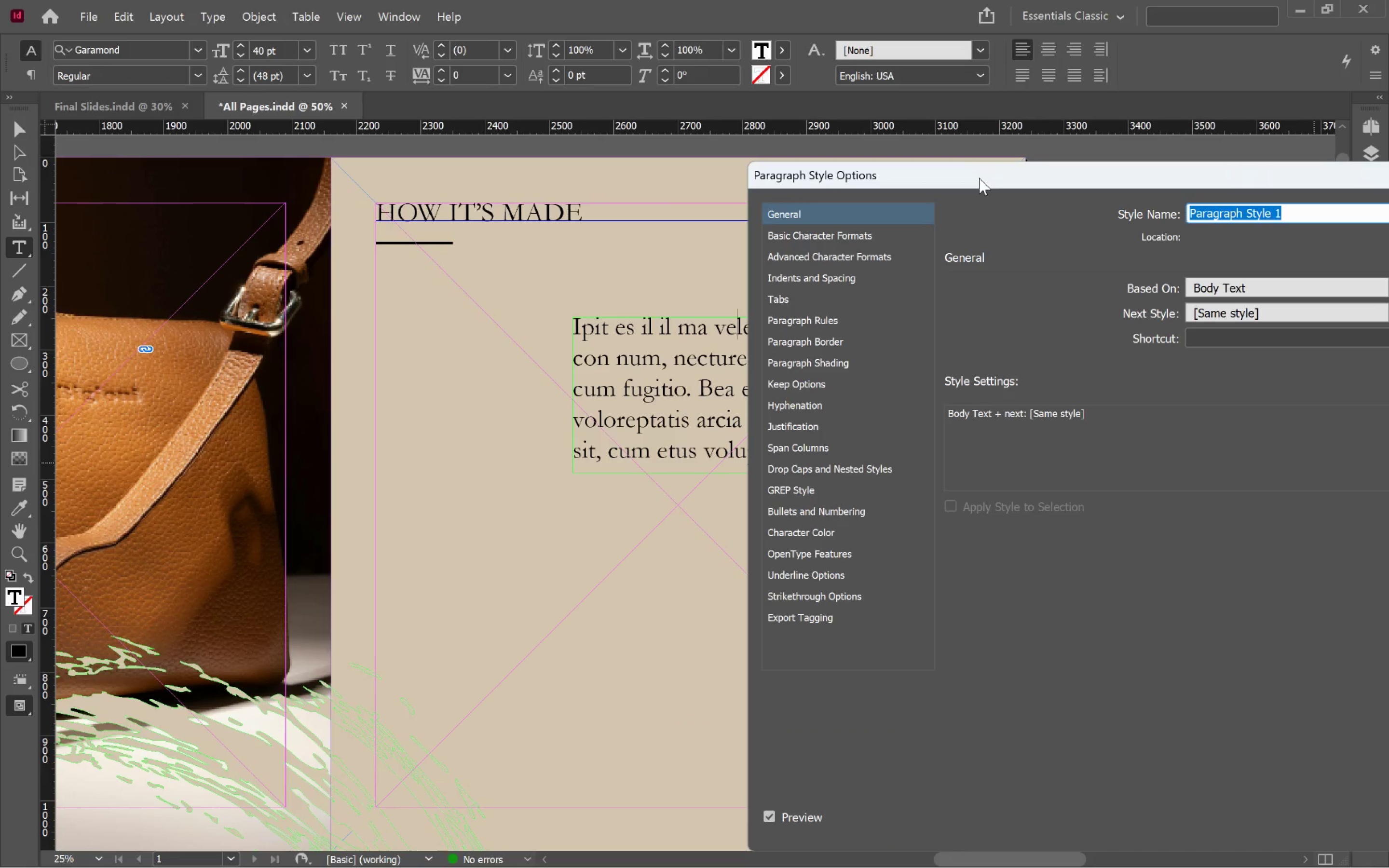 
type(List Head)
 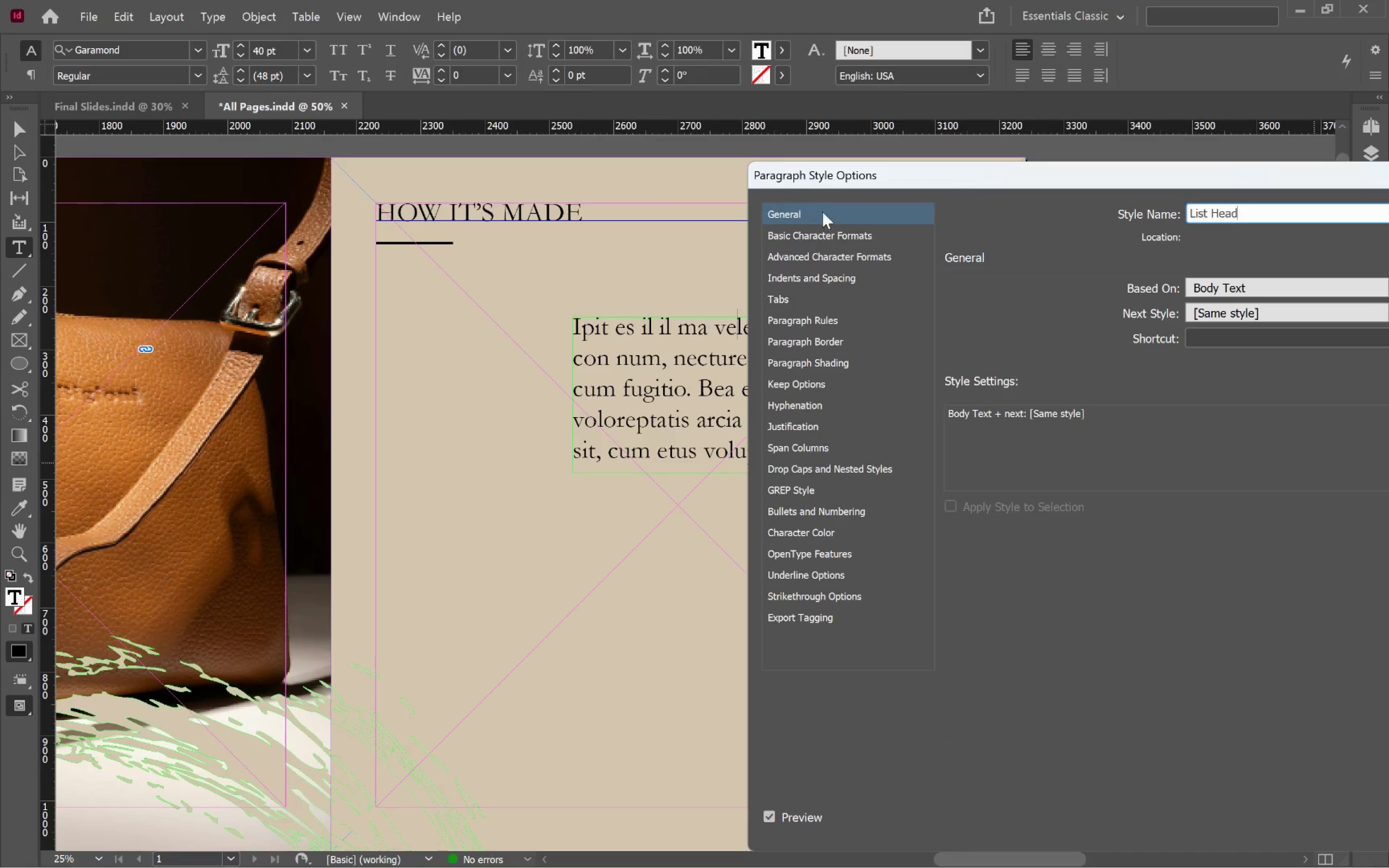 
left_click([839, 234])
 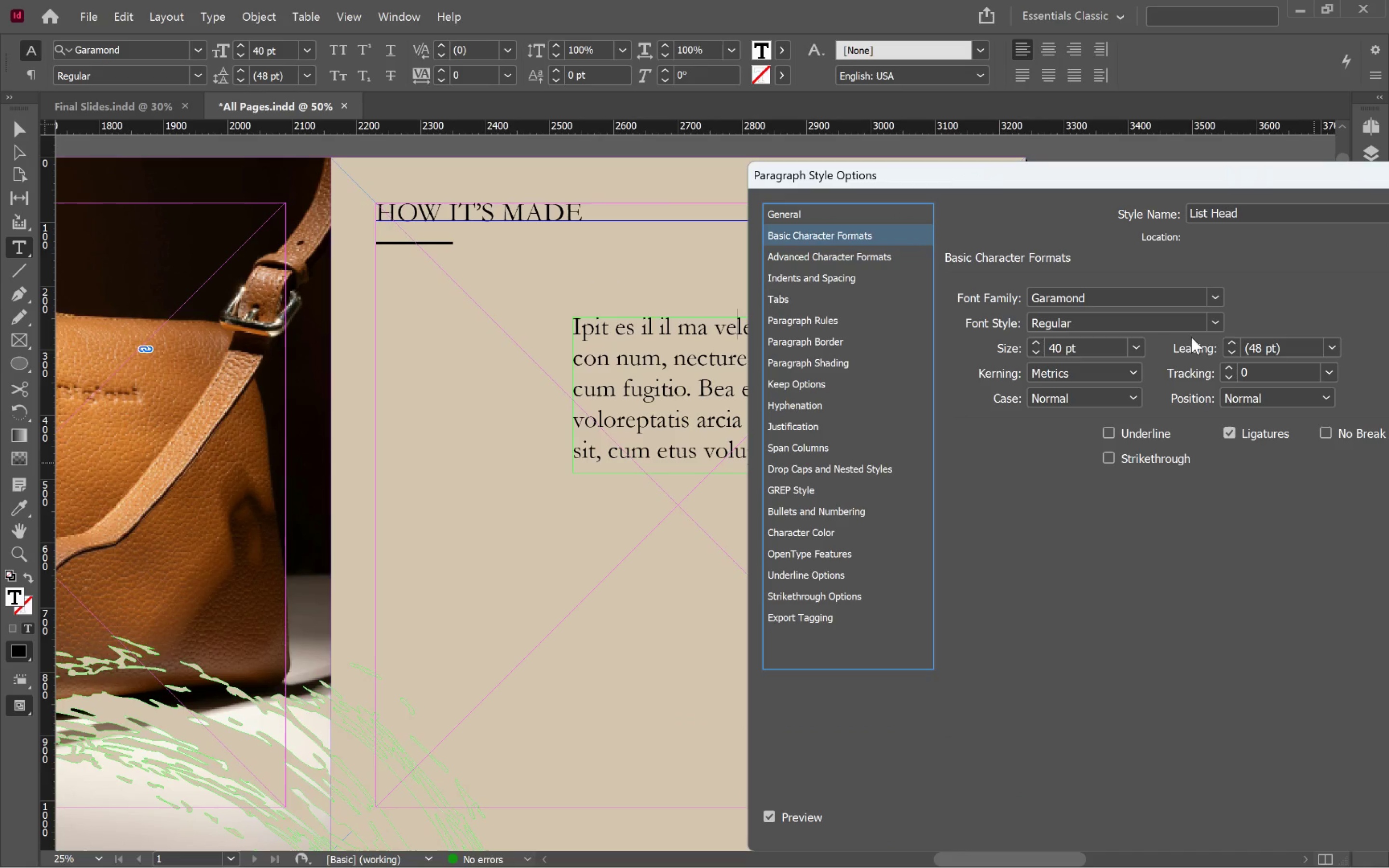 
left_click([1219, 325])
 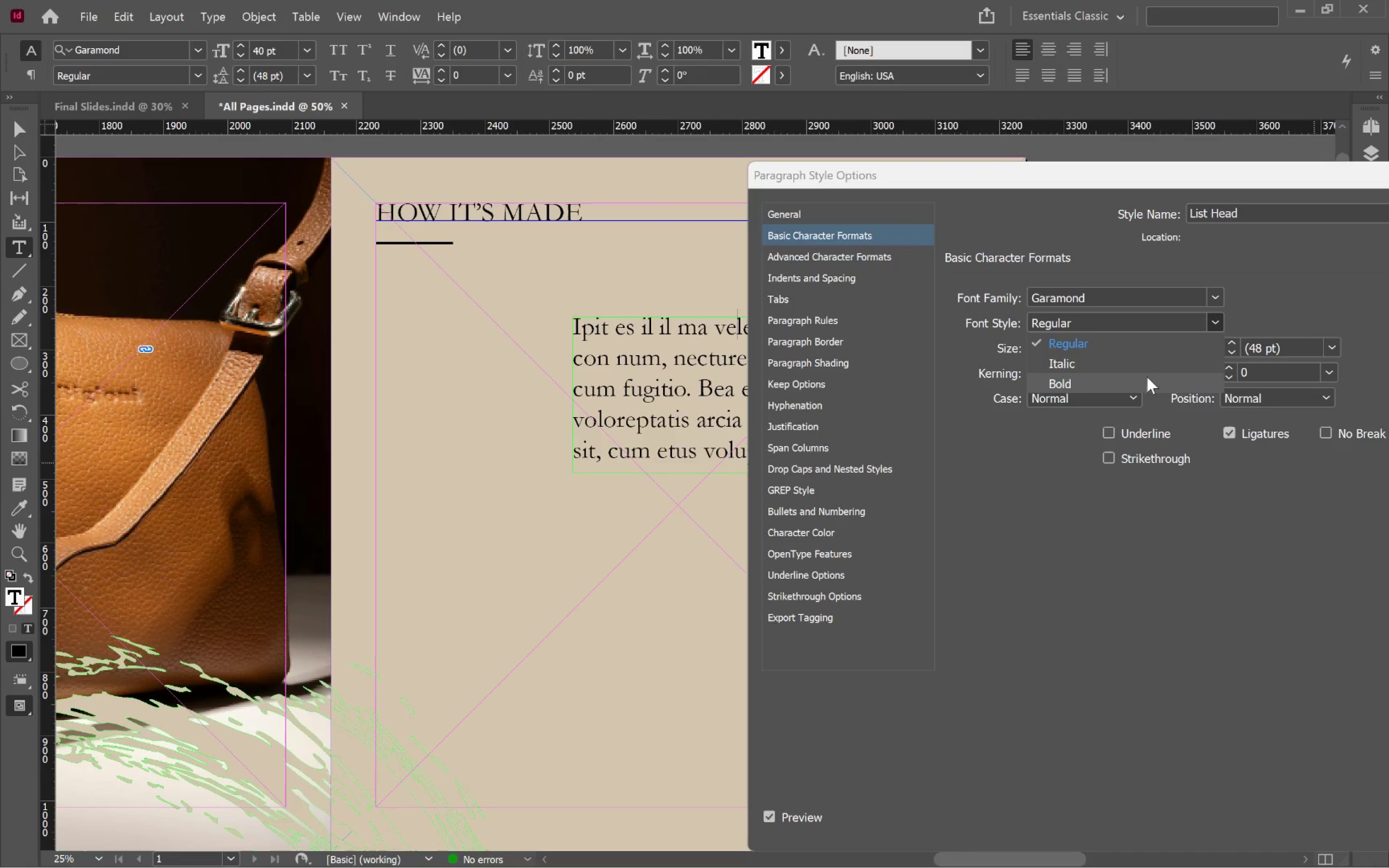 
left_click([1147, 378])
 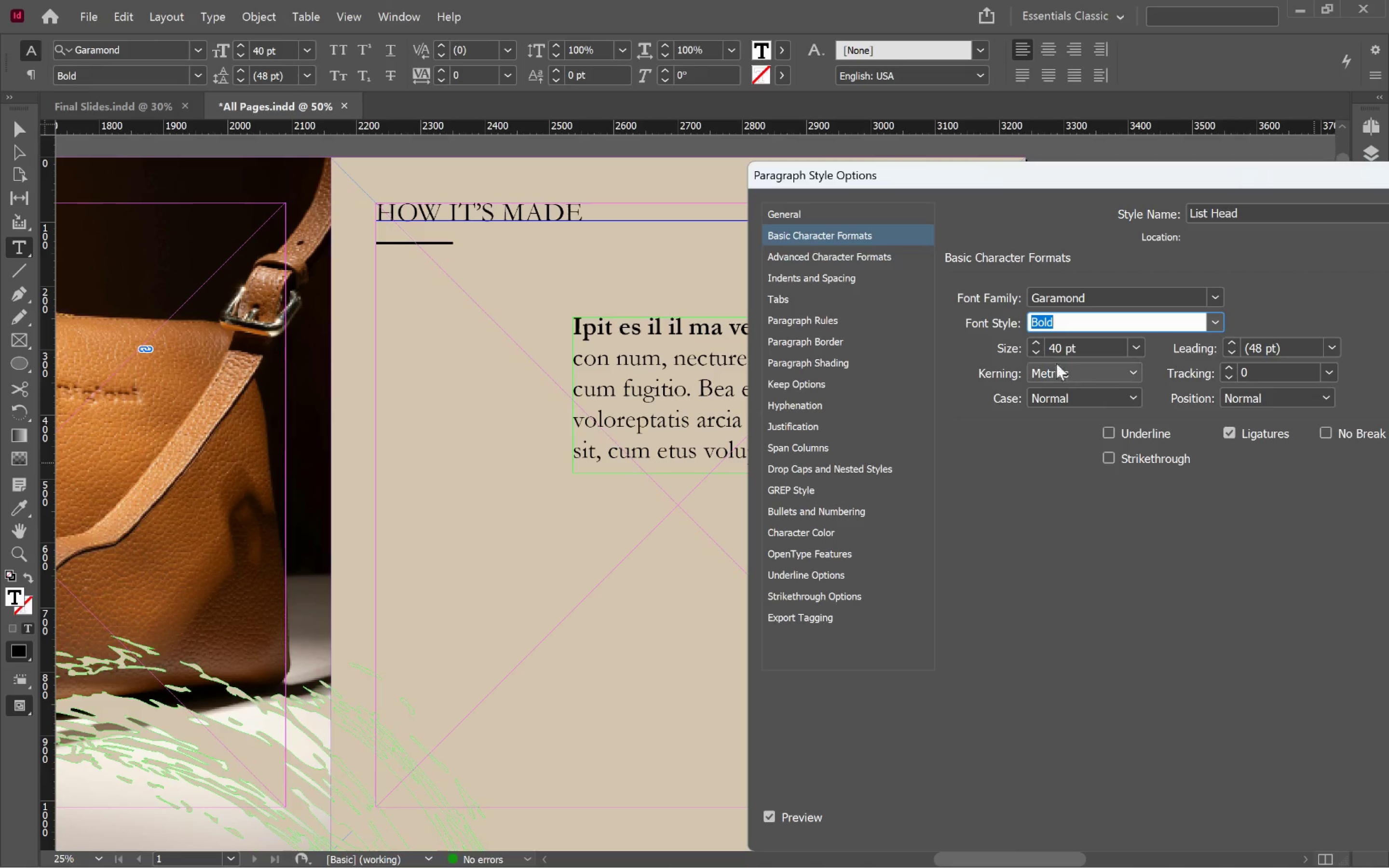 
hold_key(key=ShiftLeft, duration=1.55)
left_click([1044, 343])
 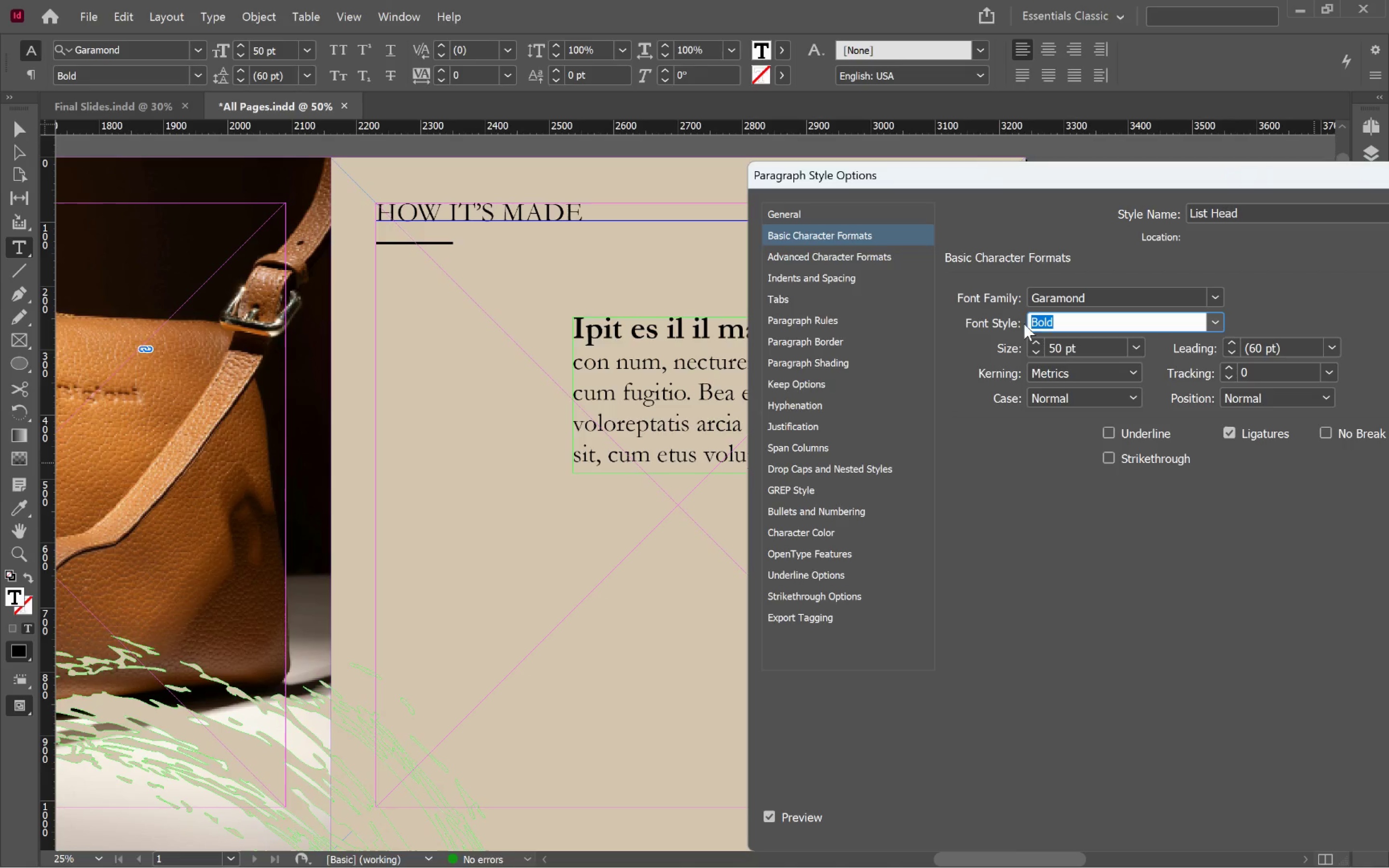 
left_click([858, 531])
 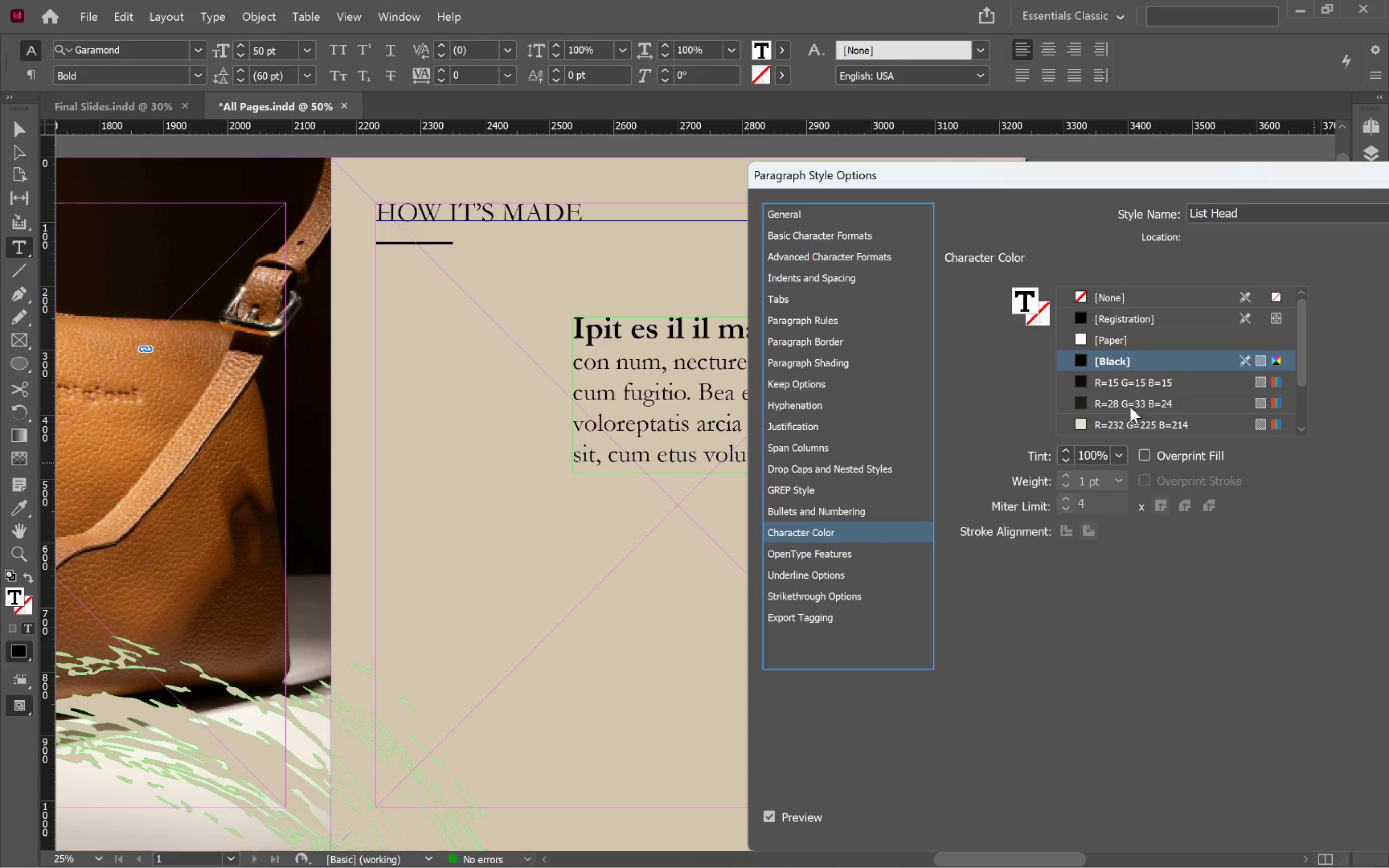 
left_click([1115, 404])
 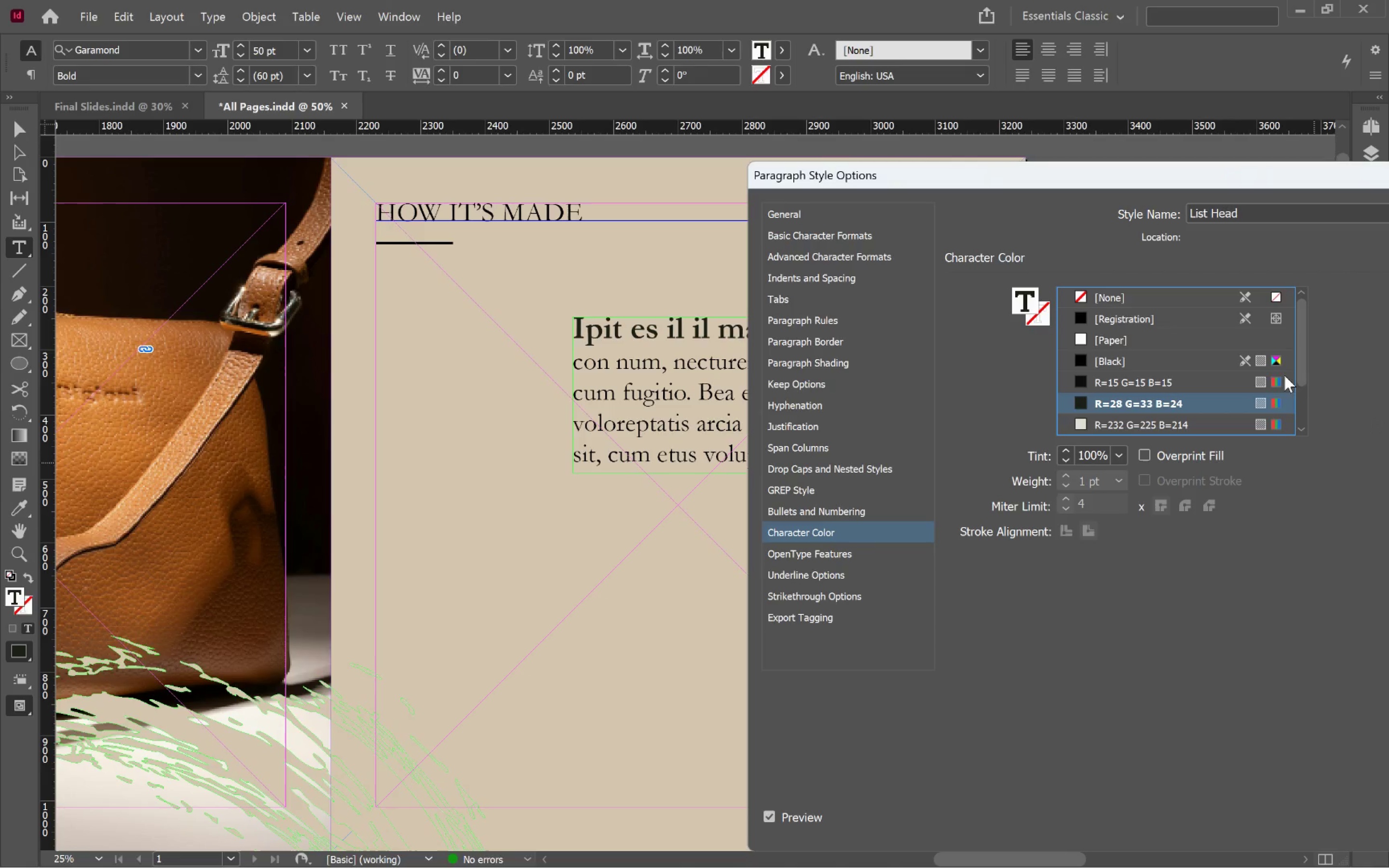 
left_click_drag(start_coordinate=[1300, 351], to_coordinate=[1309, 402])
 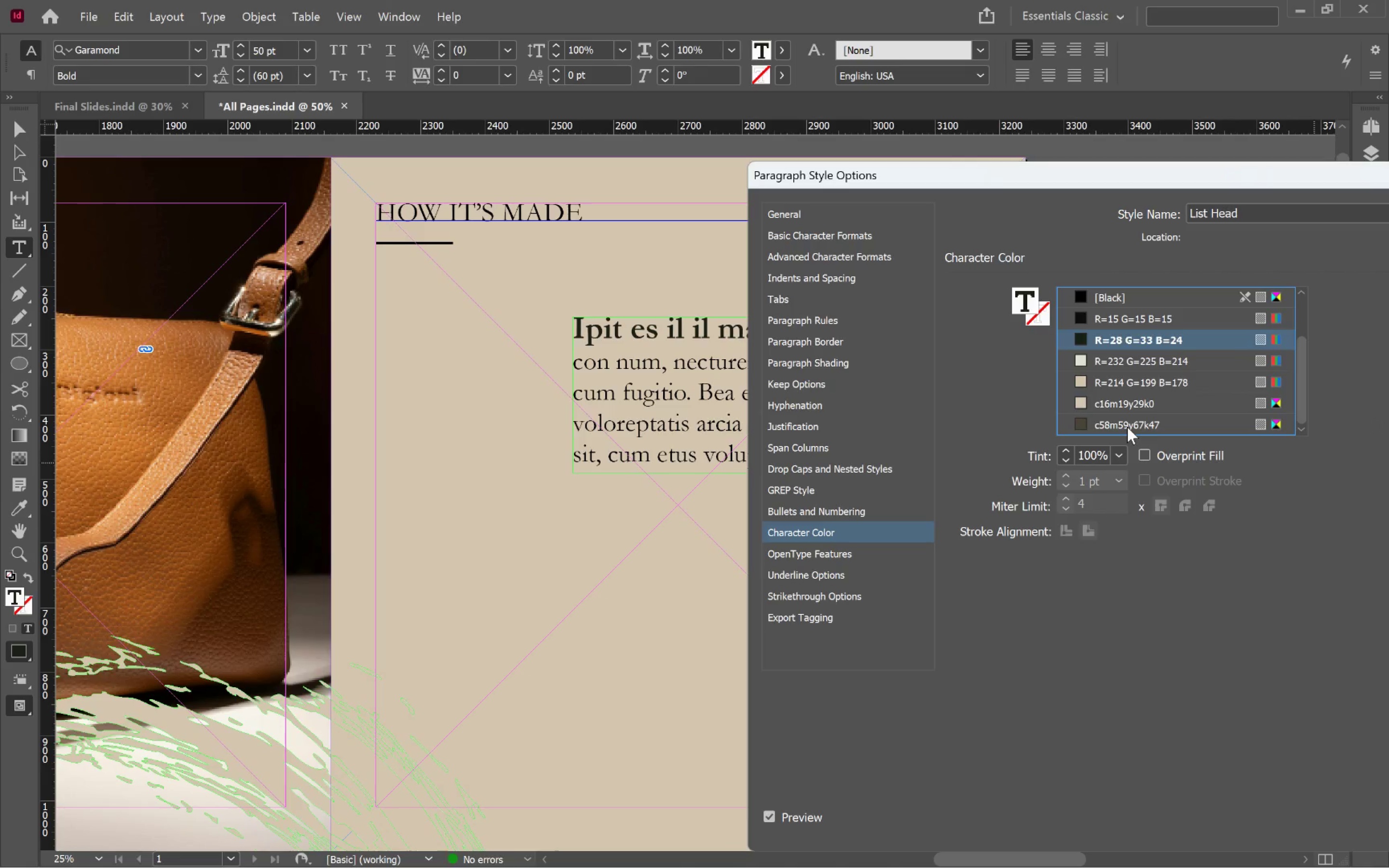 
left_click([1127, 427])
 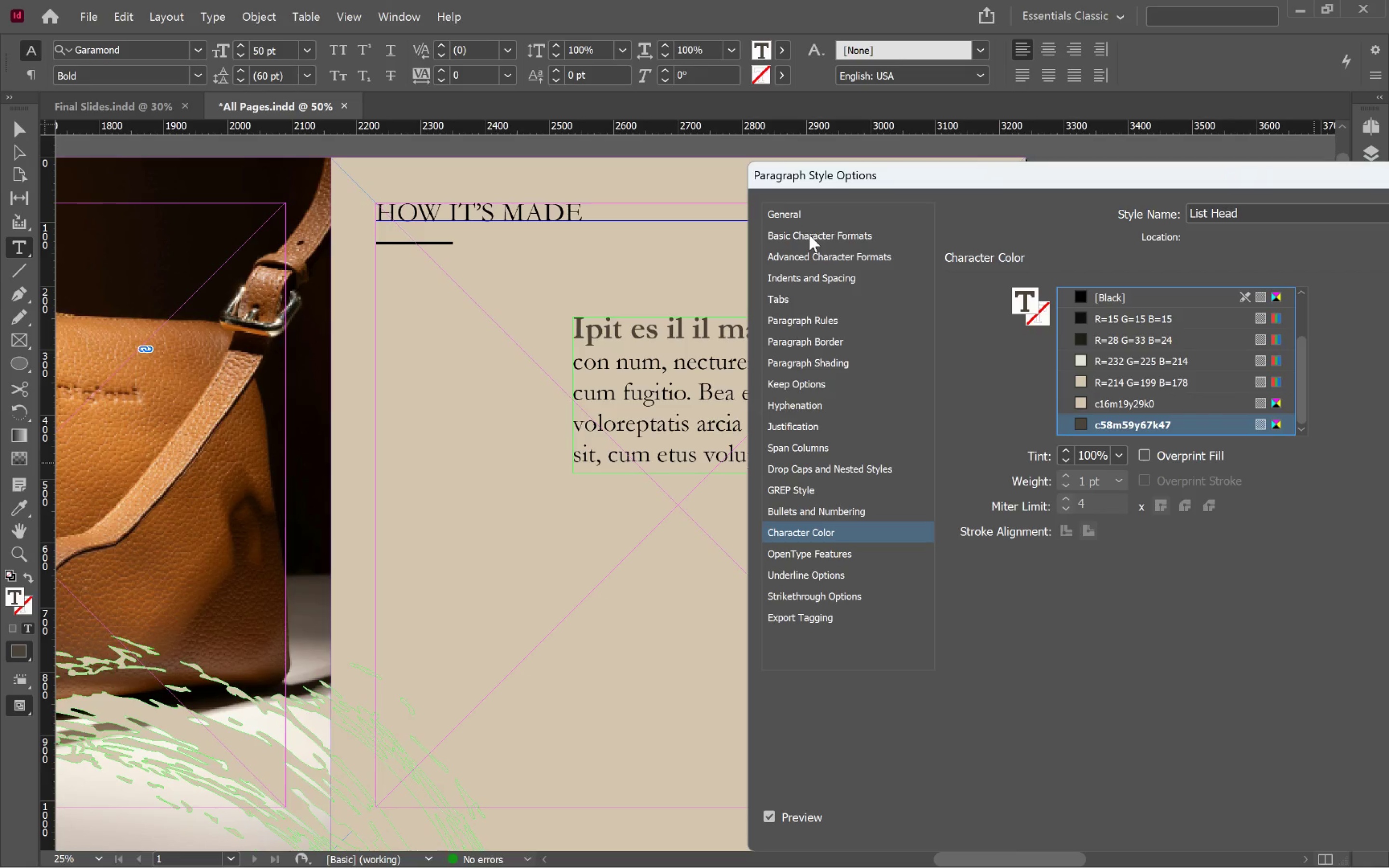 
left_click([809, 235])
 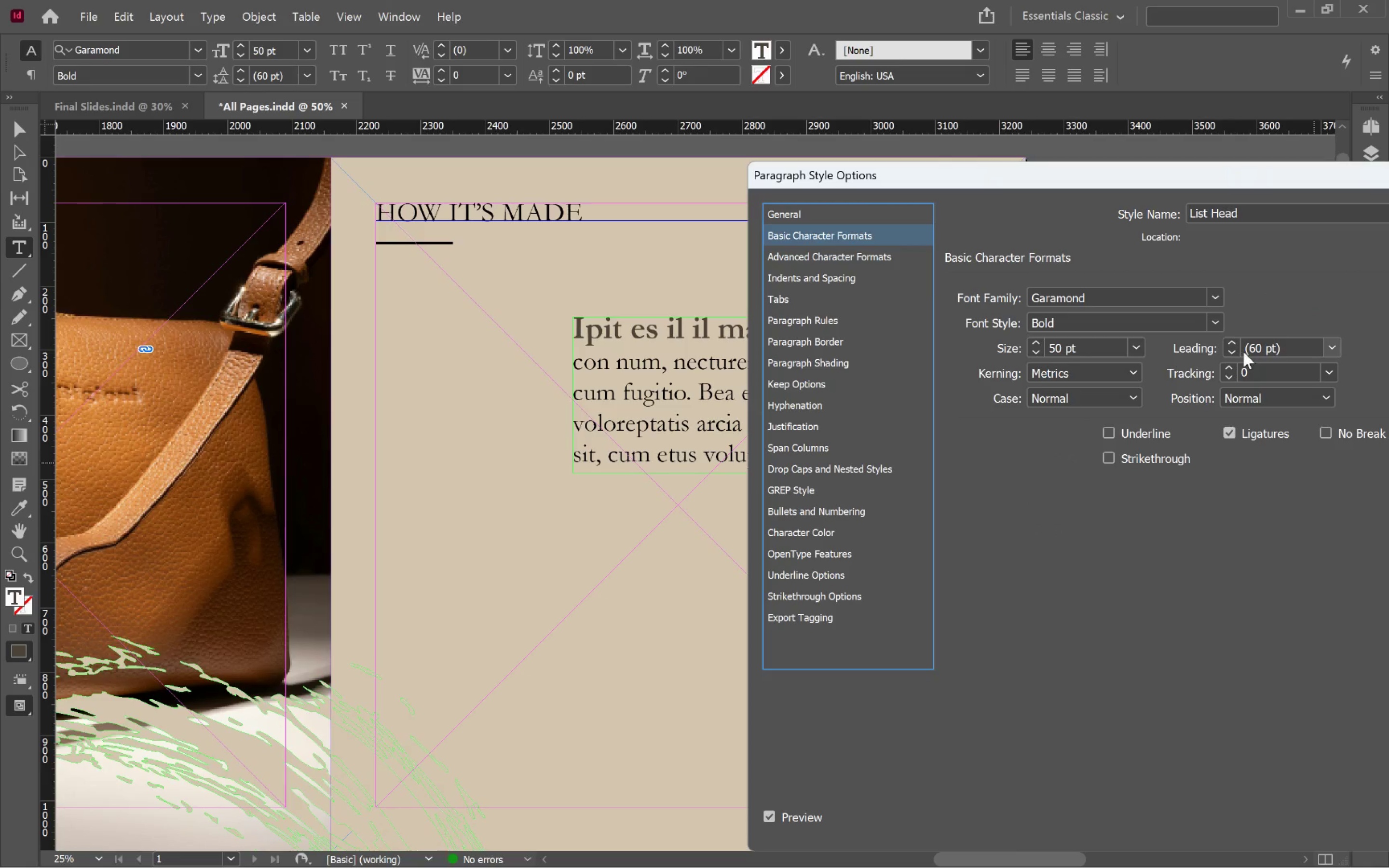 
wait(5.64)
 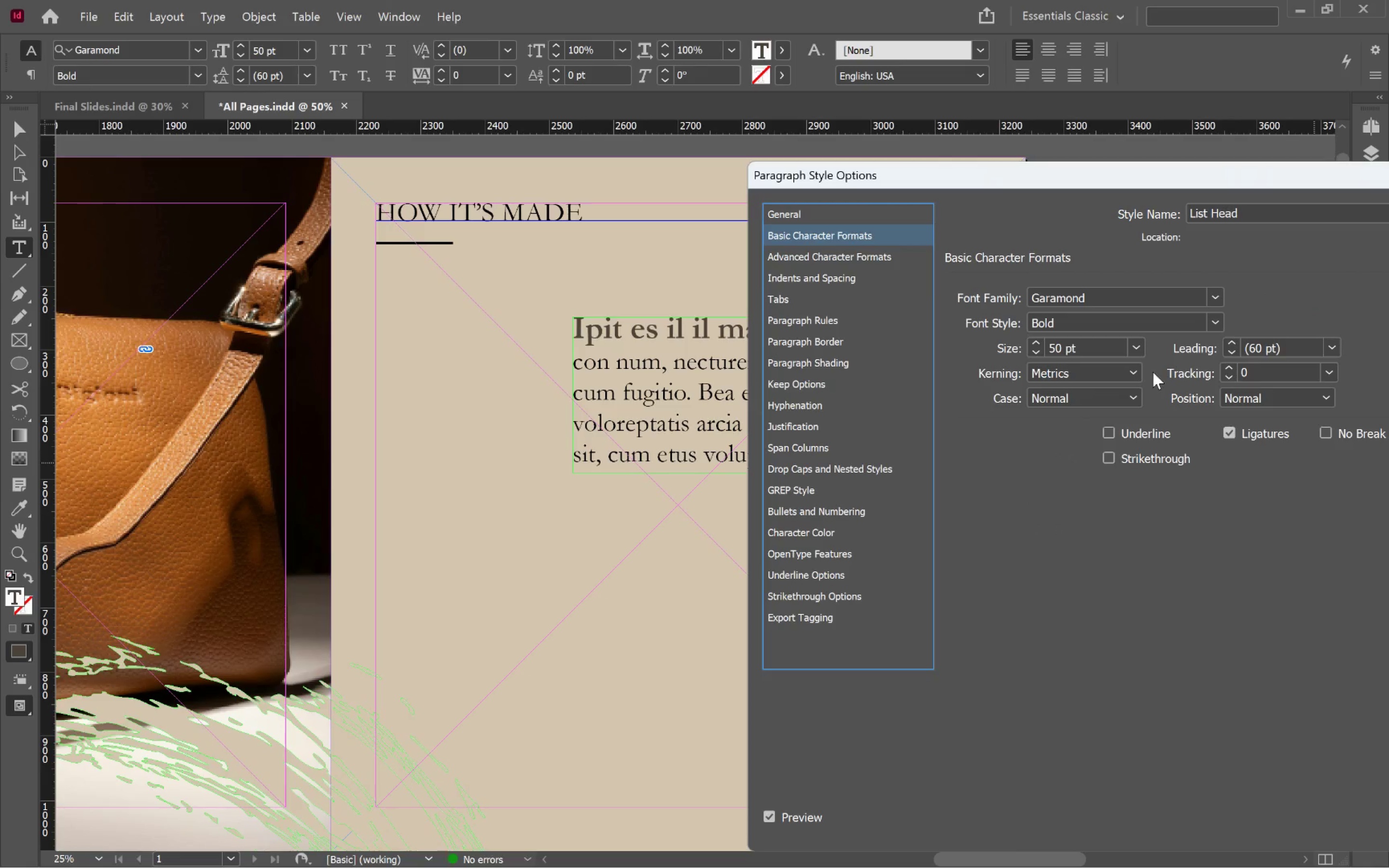 
hold_key(key=ShiftLeft, duration=0.63)
left_click([1233, 340])
 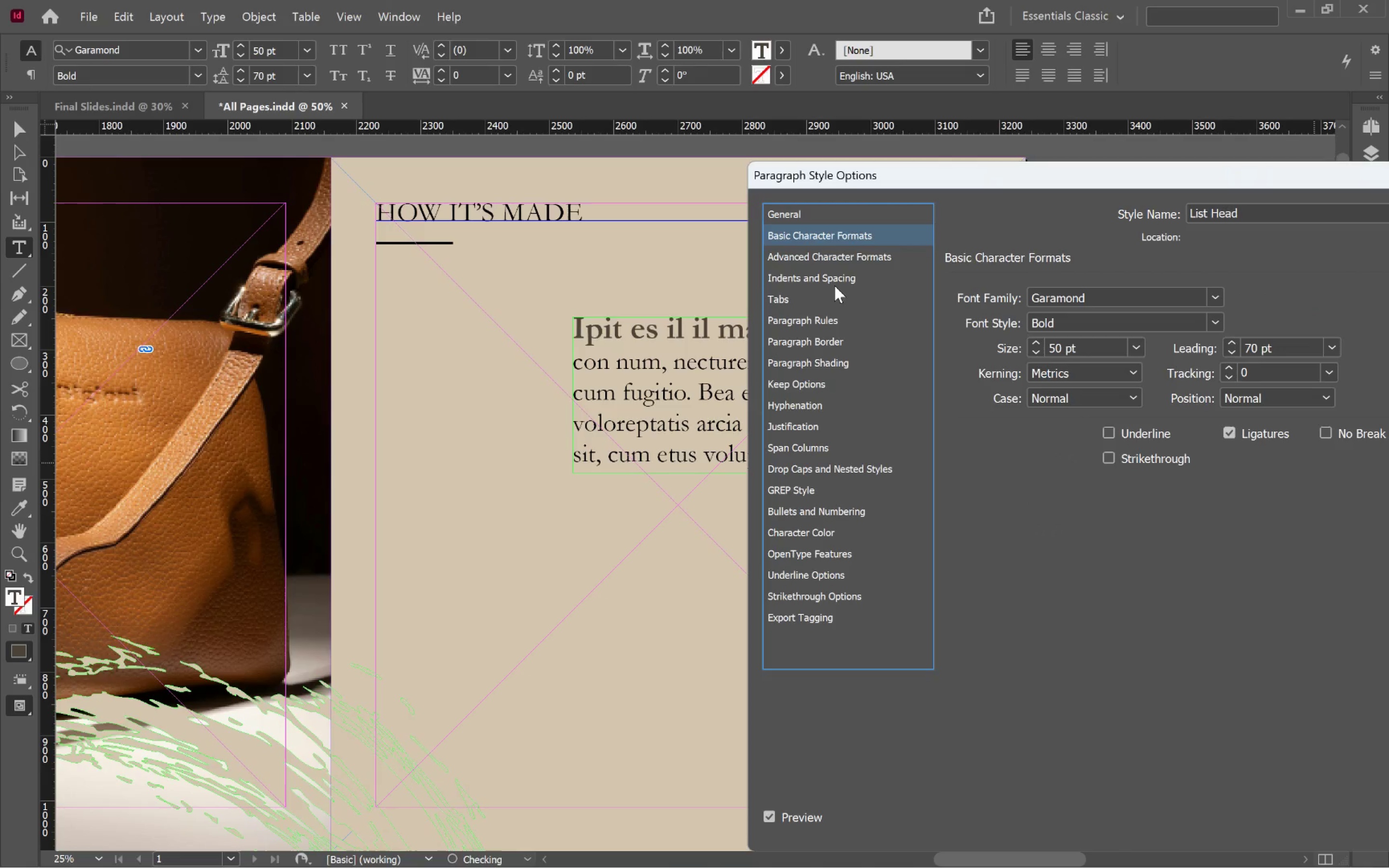 
left_click([836, 277])
 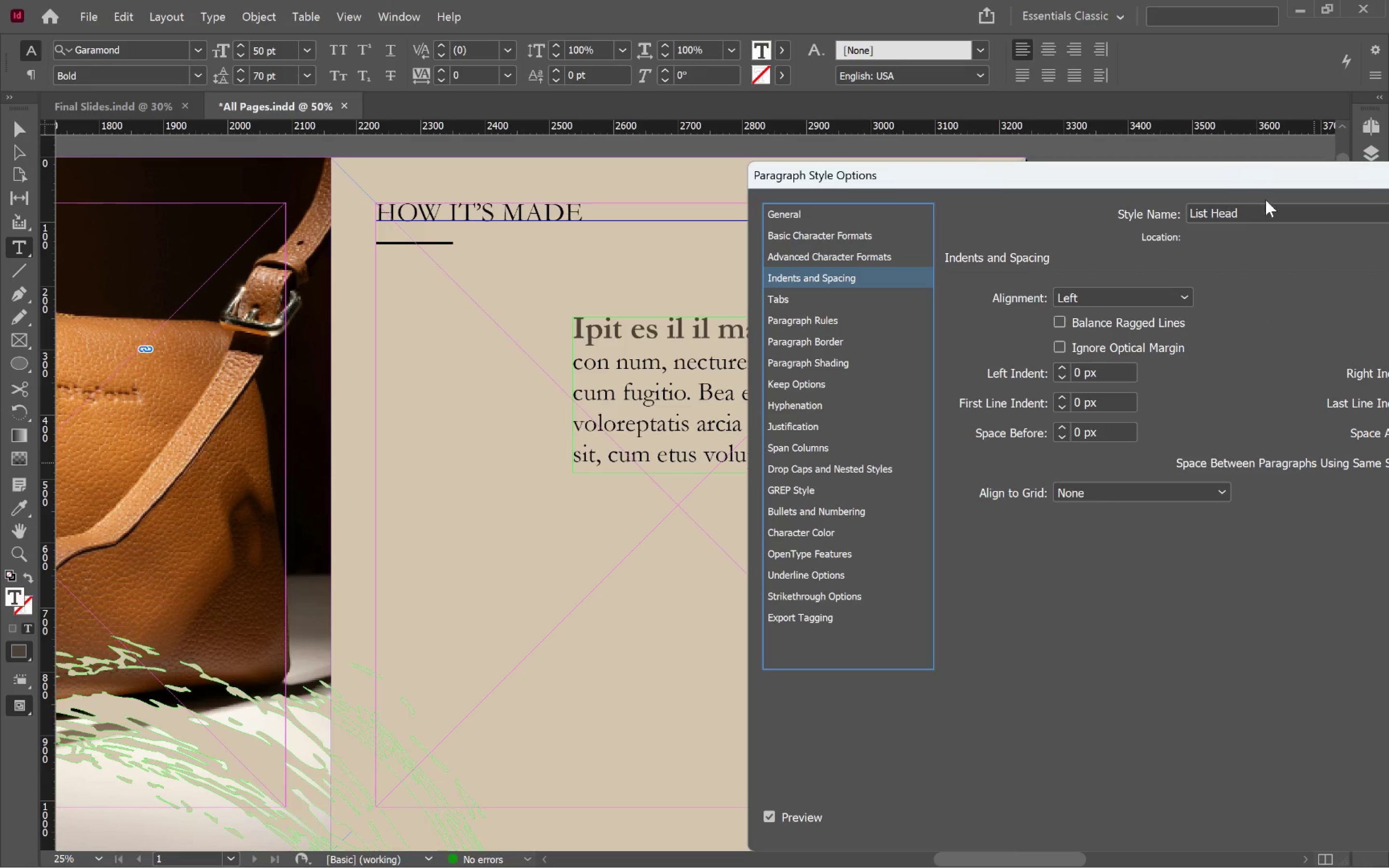 
left_click_drag(start_coordinate=[1255, 185], to_coordinate=[671, 484])
 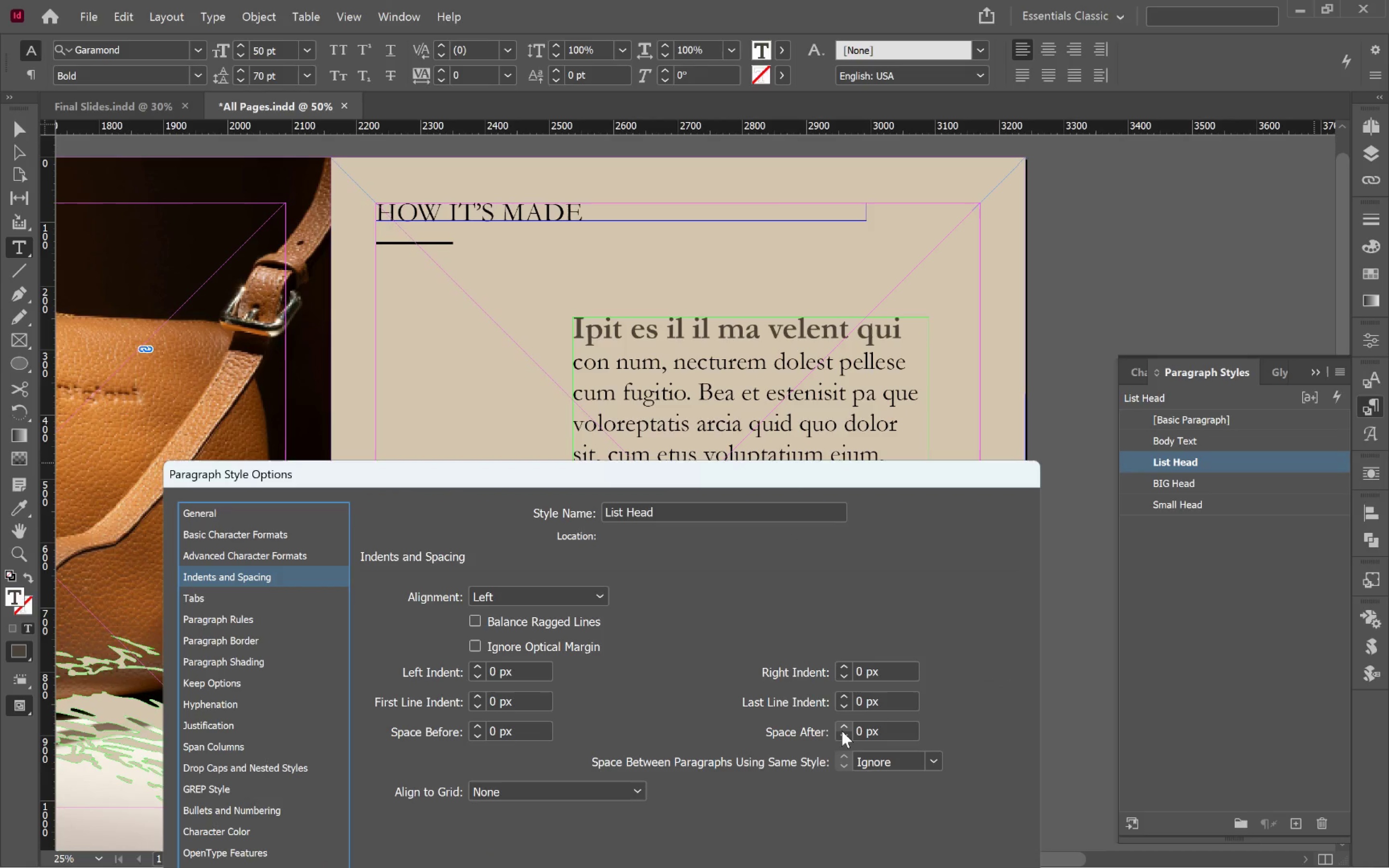 
double_click([842, 731])
 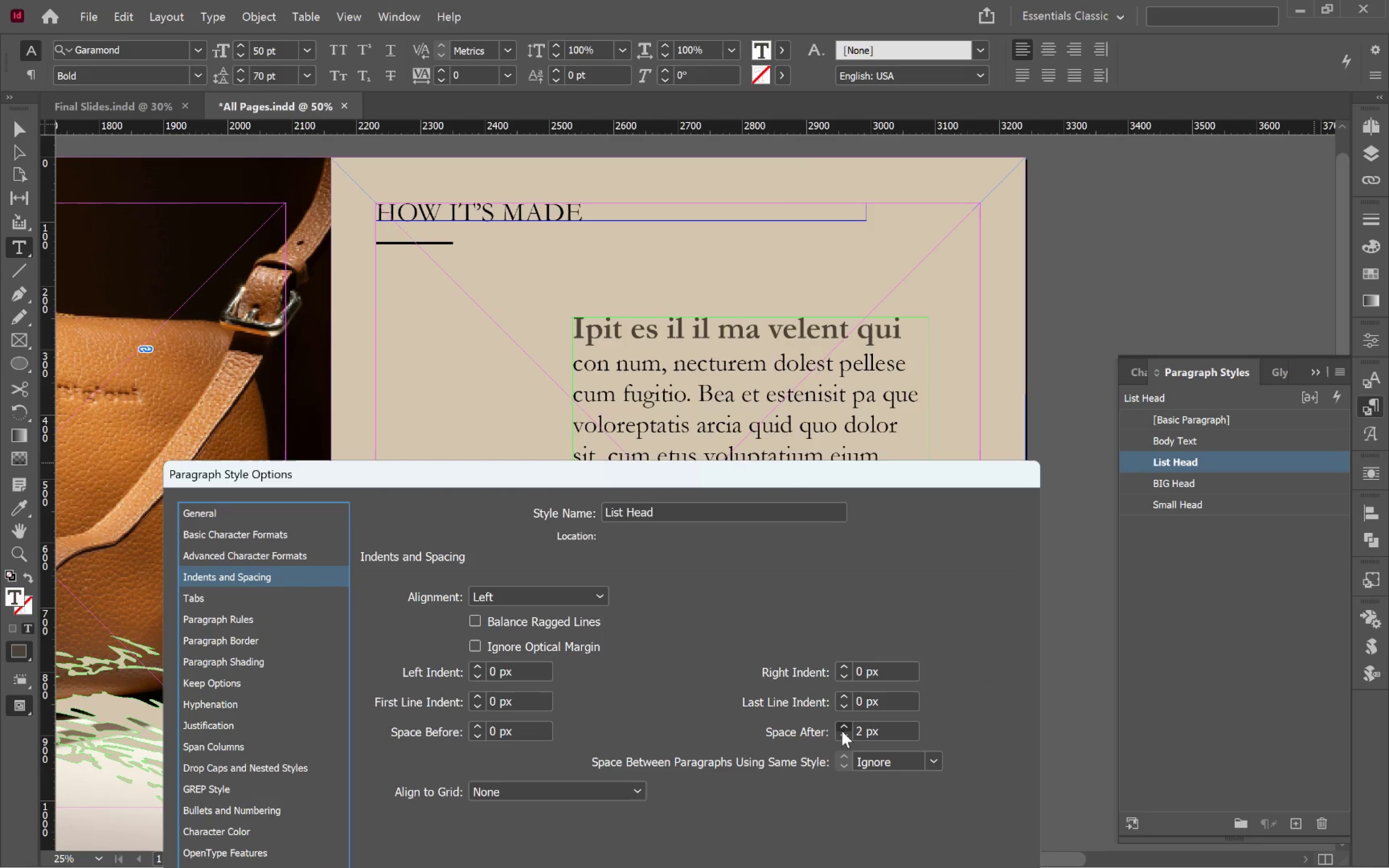 
triple_click([842, 731])
 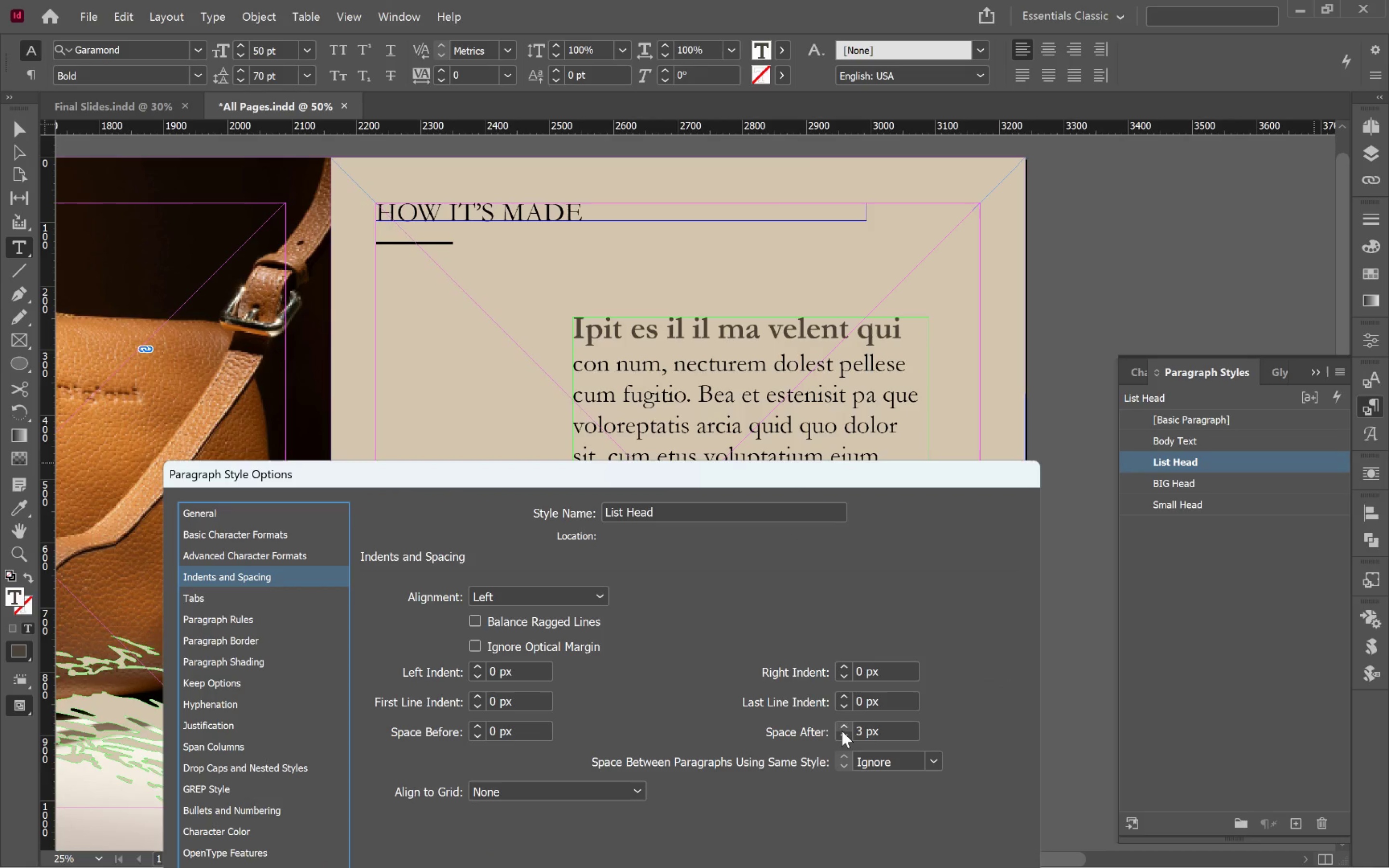 
triple_click([842, 731])
 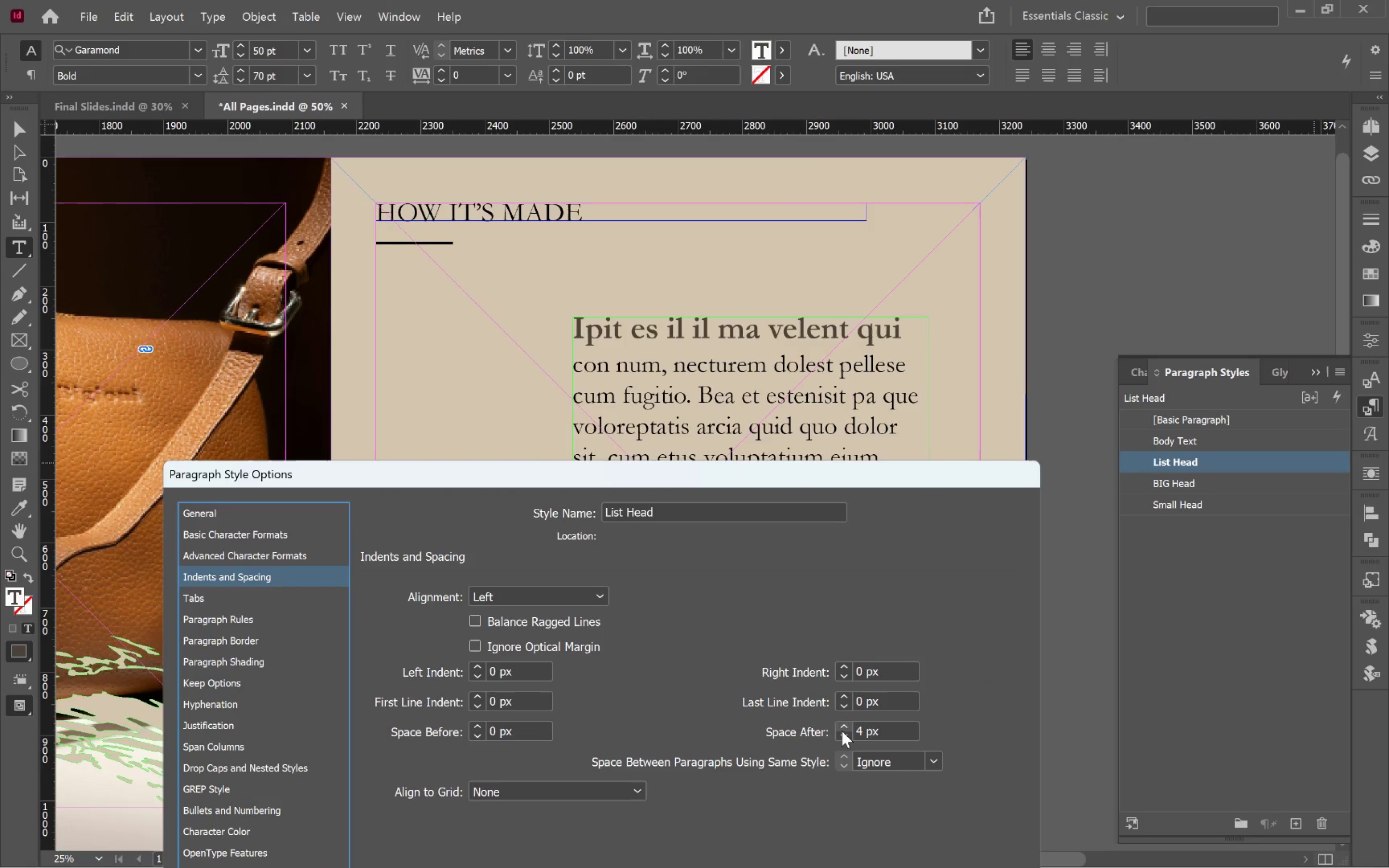 
triple_click([842, 731])
 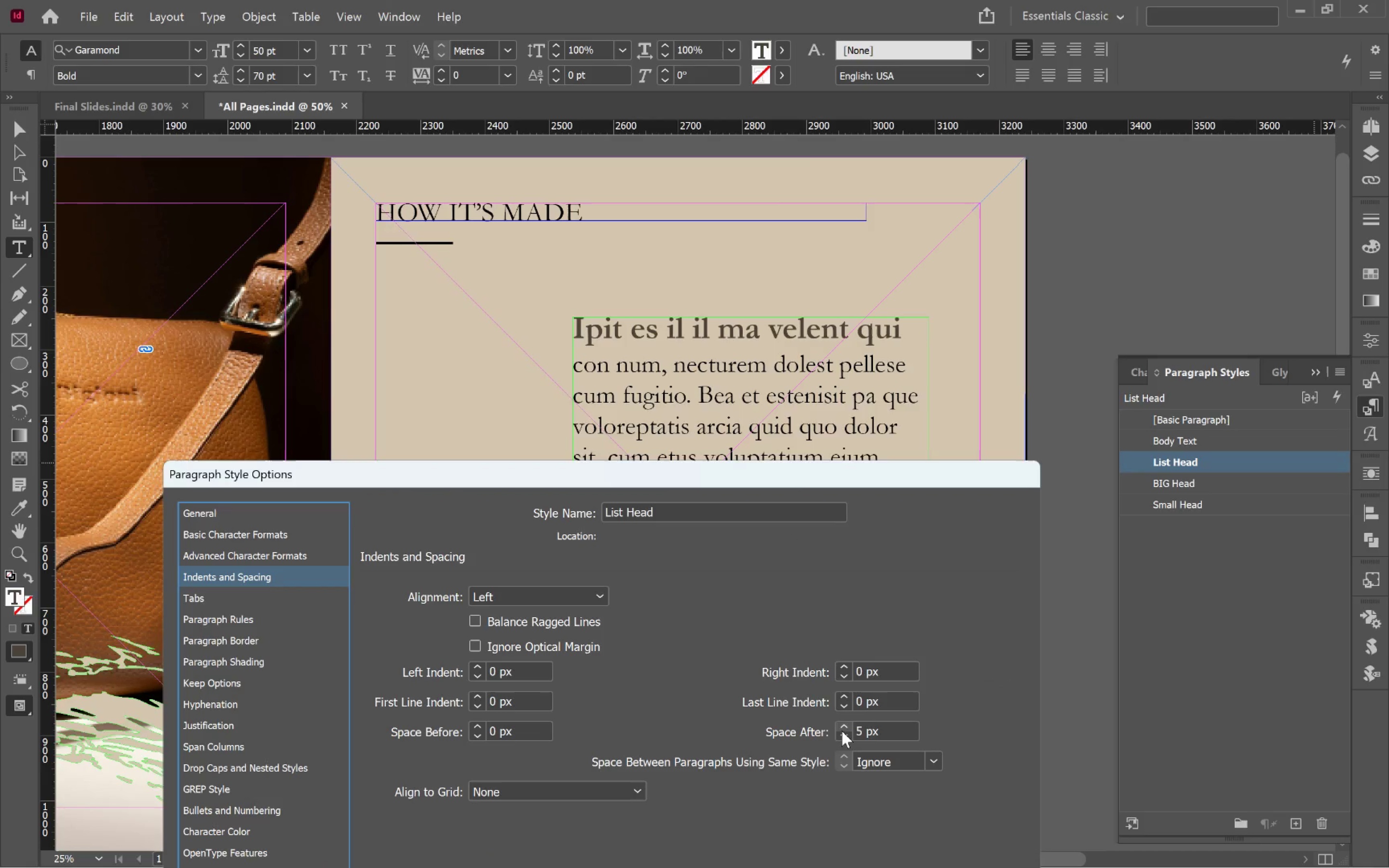 
triple_click([842, 731])
 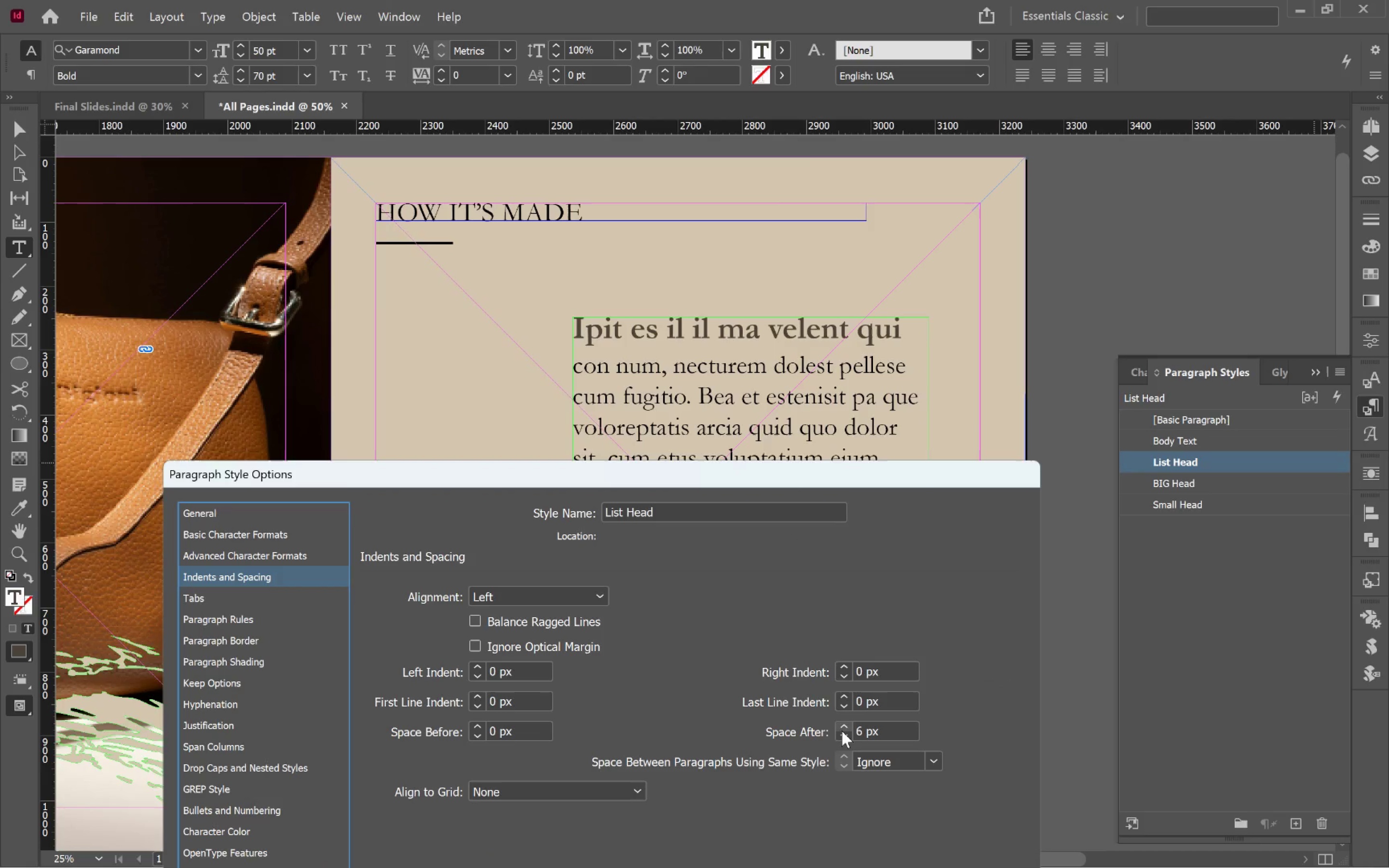 
triple_click([842, 731])
 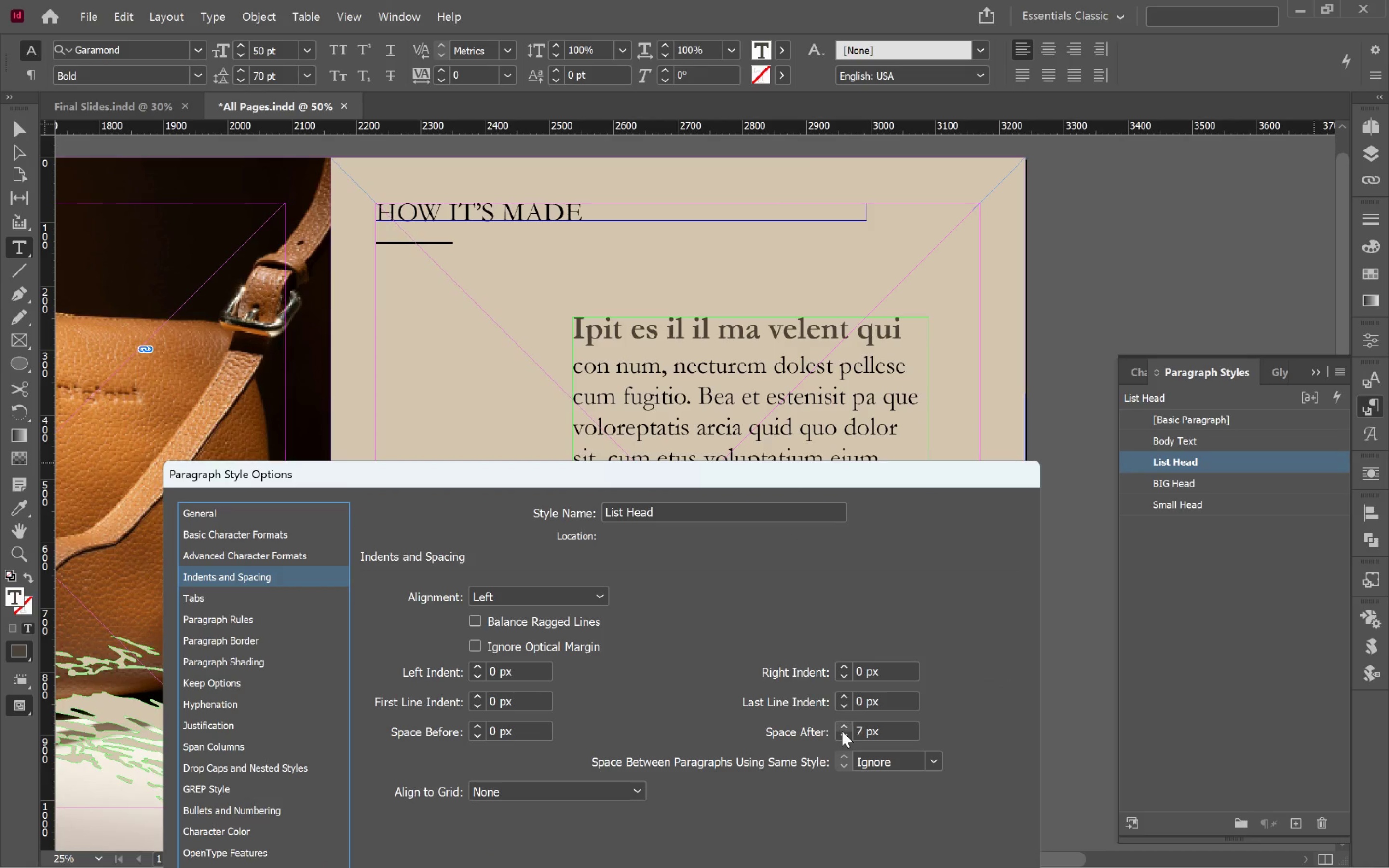 
triple_click([842, 731])
 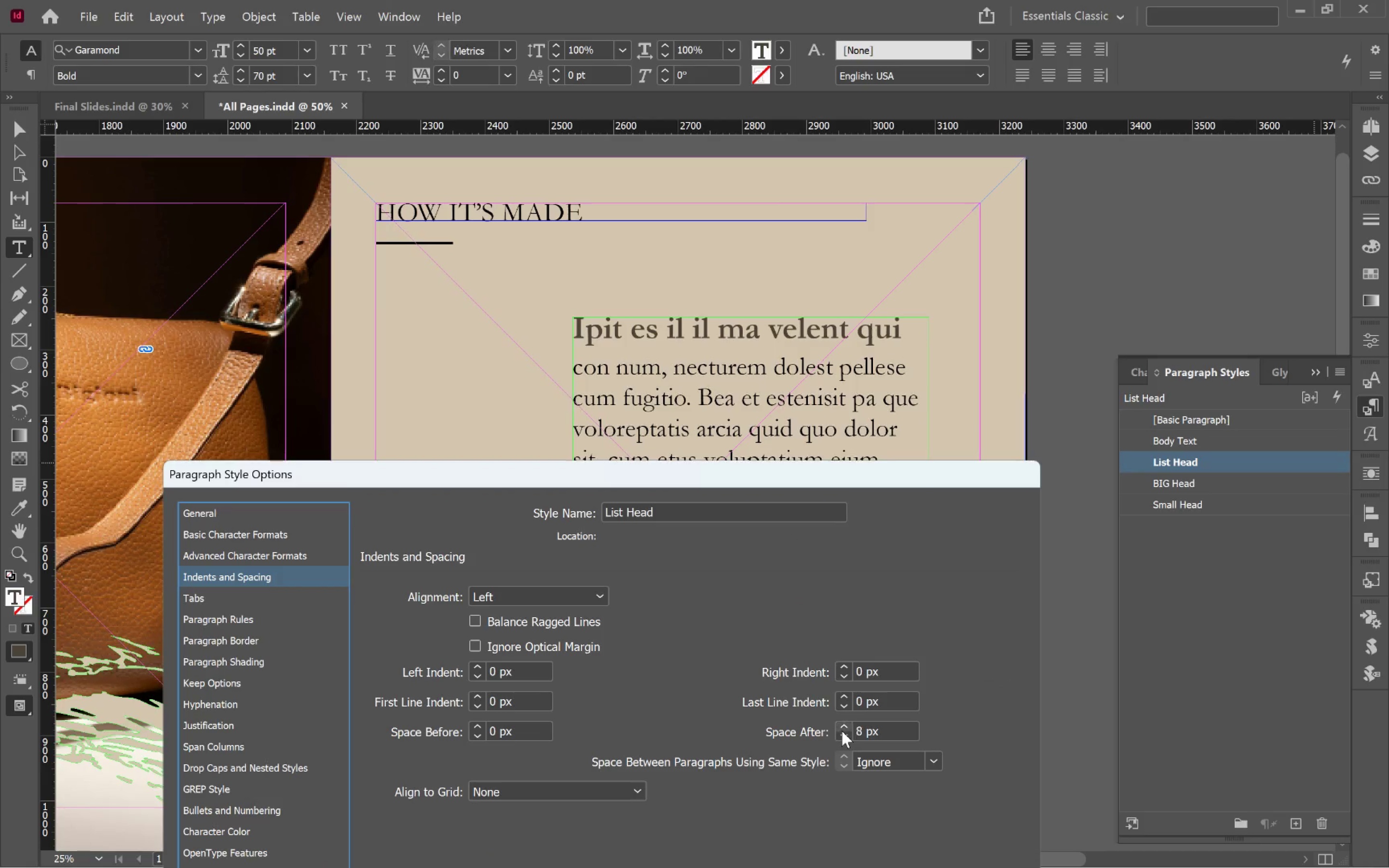 
triple_click([842, 731])
 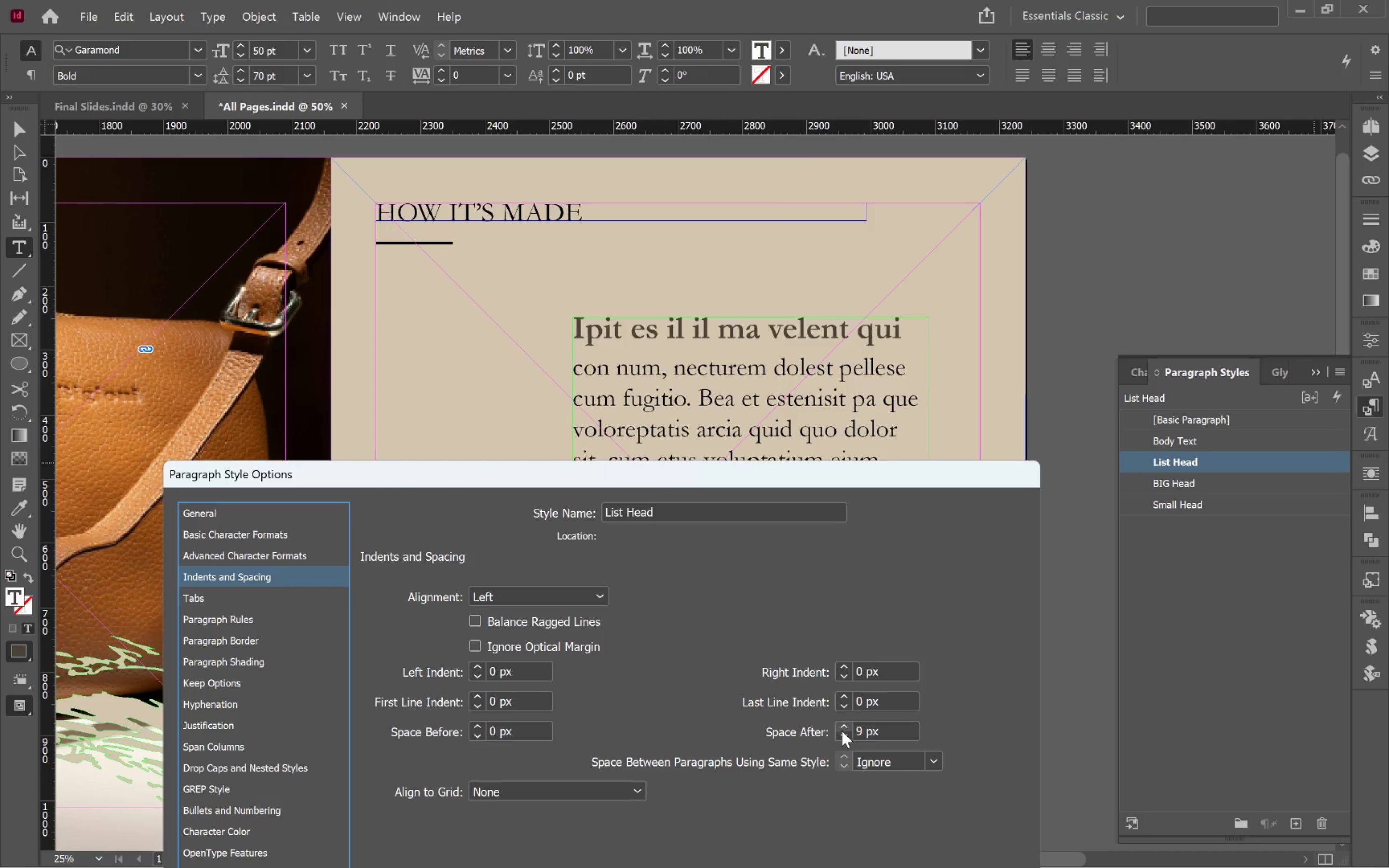 
triple_click([842, 731])
 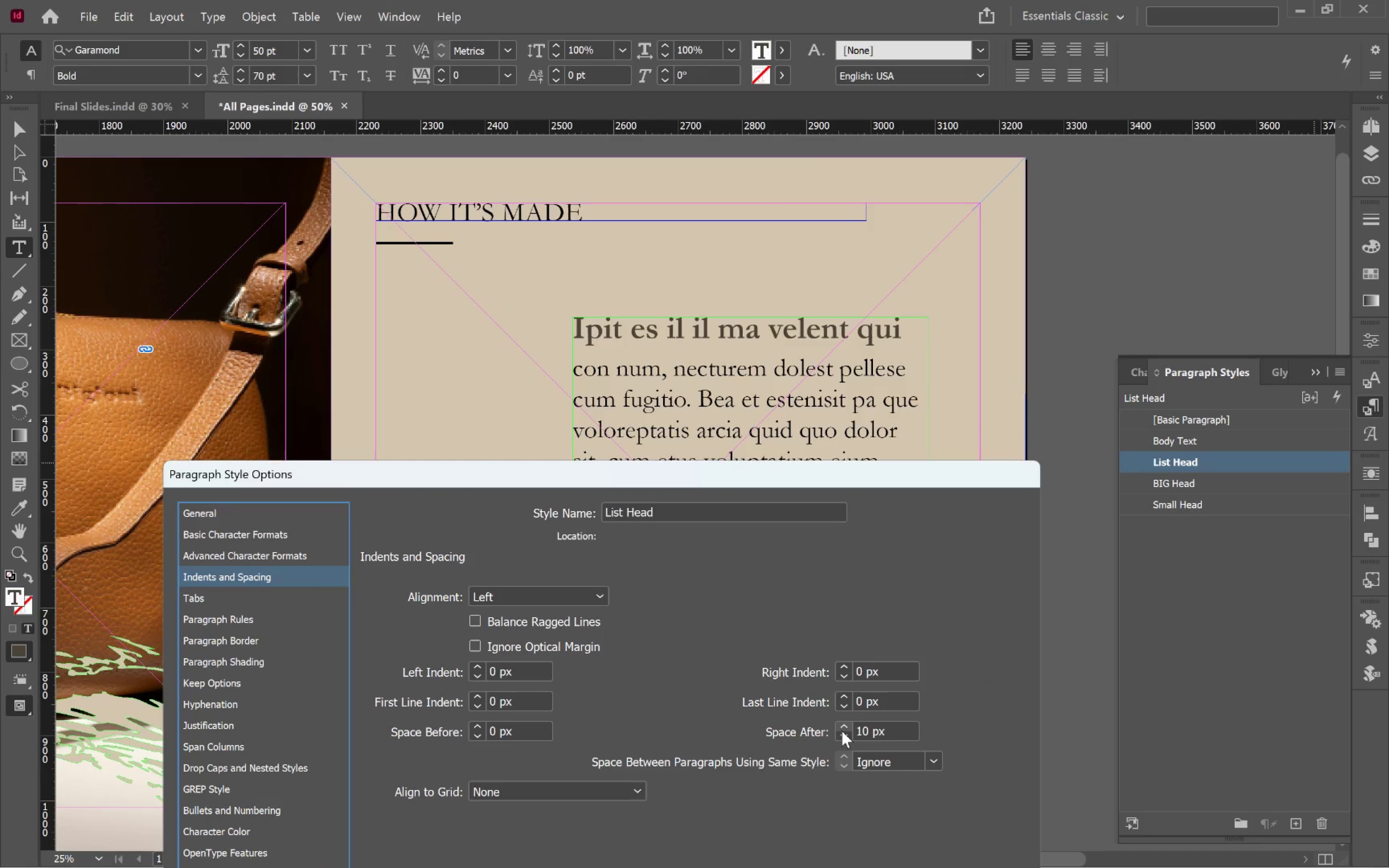 
triple_click([842, 731])
 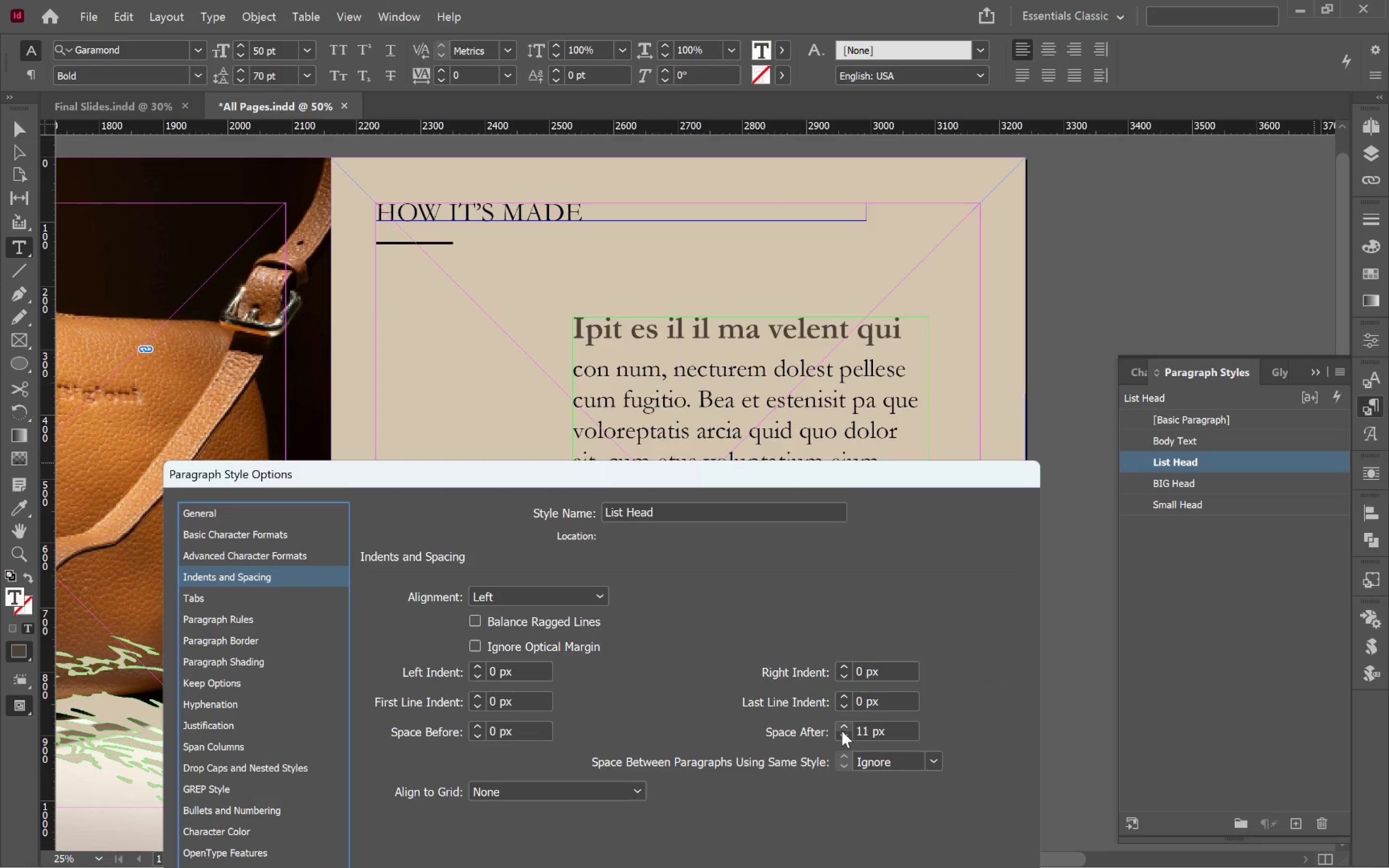 
triple_click([842, 731])
 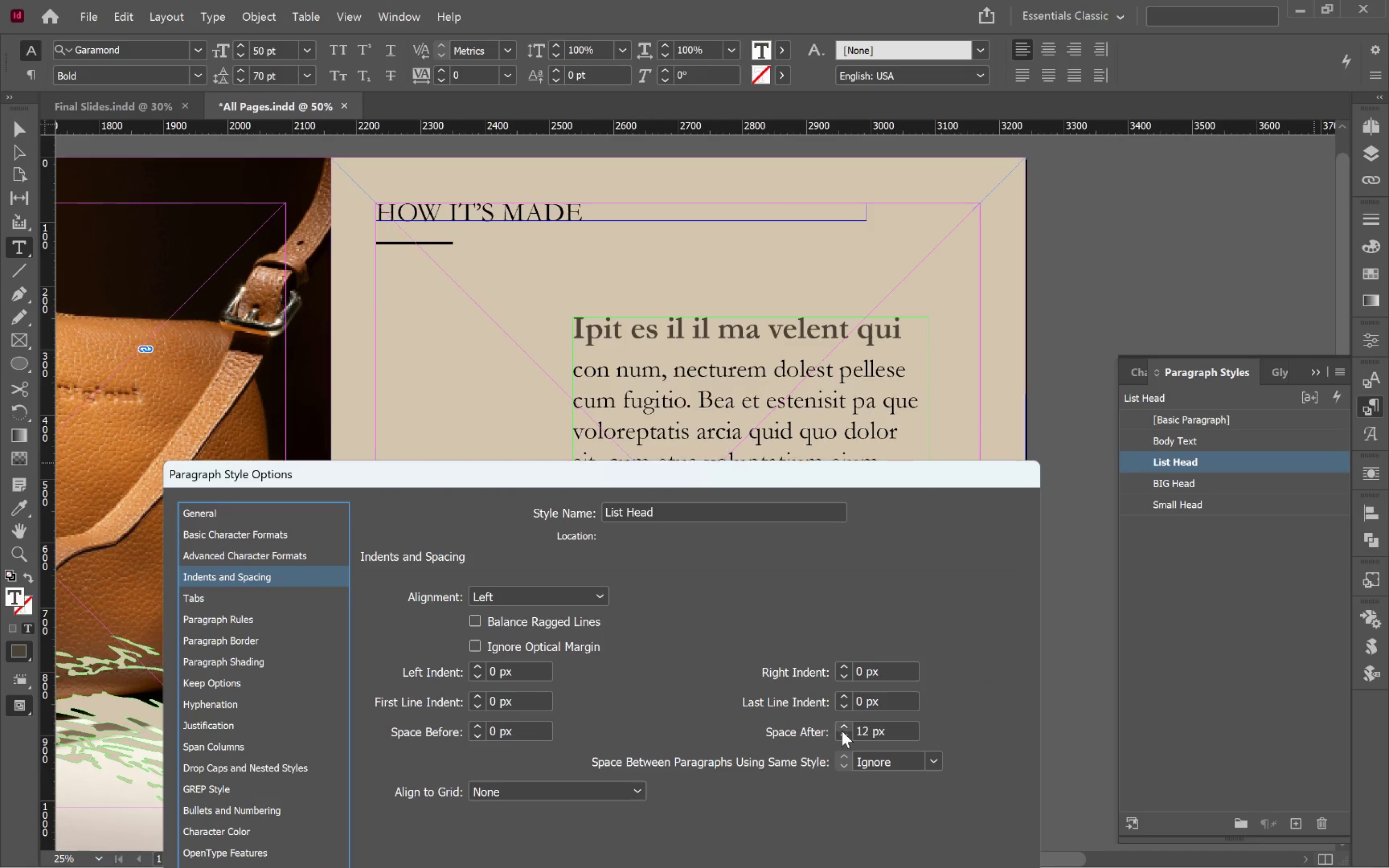 
triple_click([842, 731])
 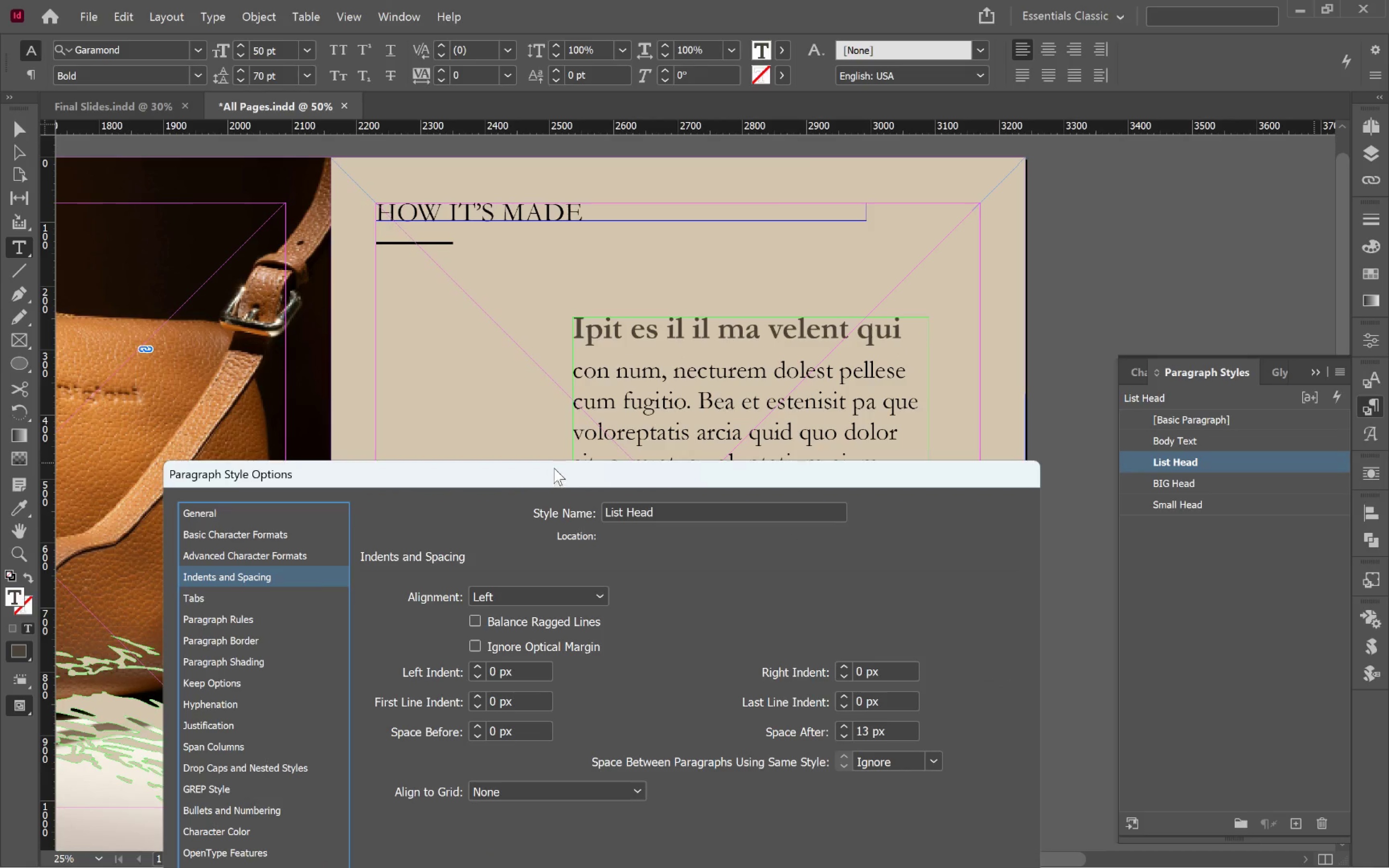 
left_click_drag(start_coordinate=[558, 477], to_coordinate=[734, 112])
 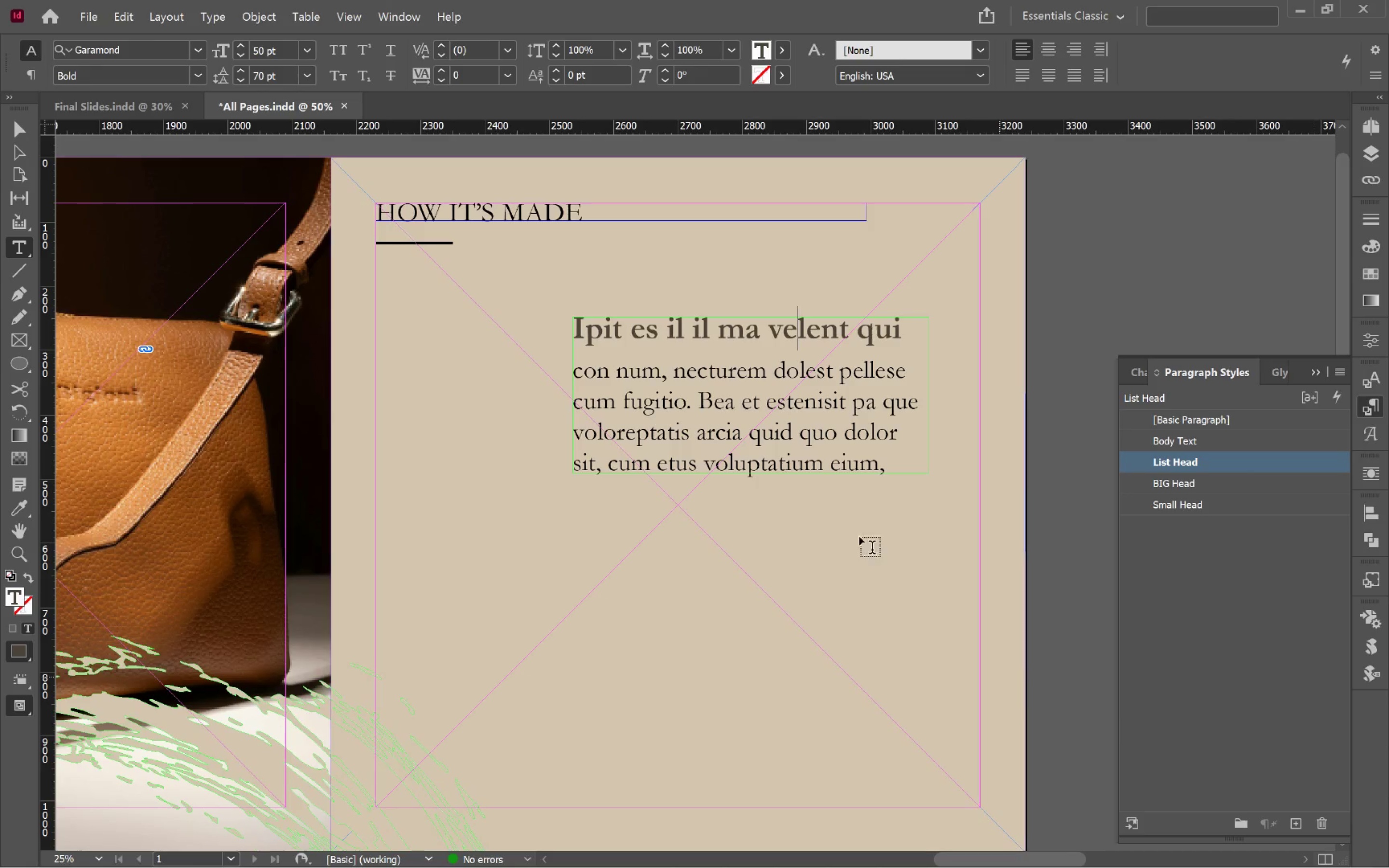 
left_click([1005, 515])
 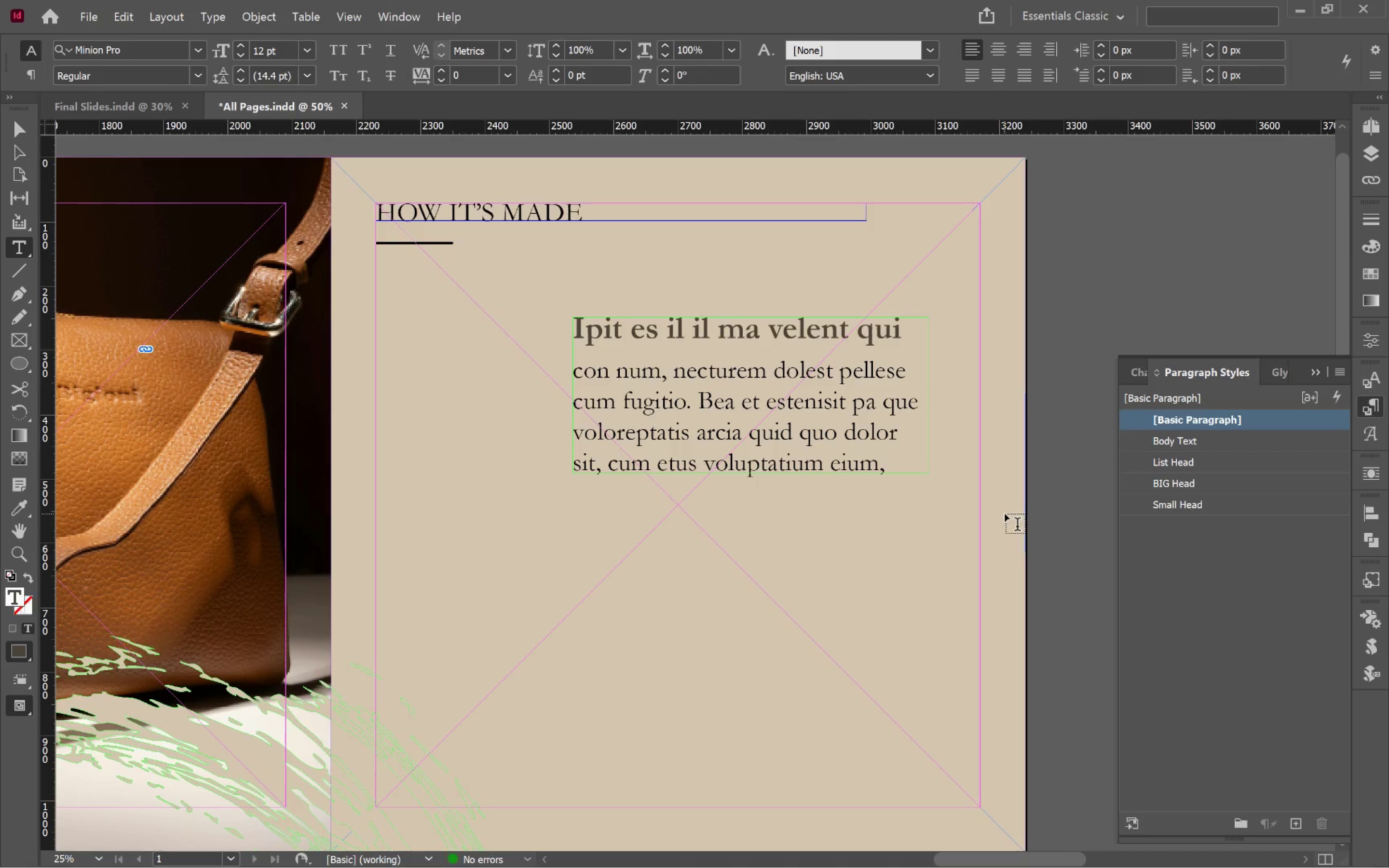 
key(W)
 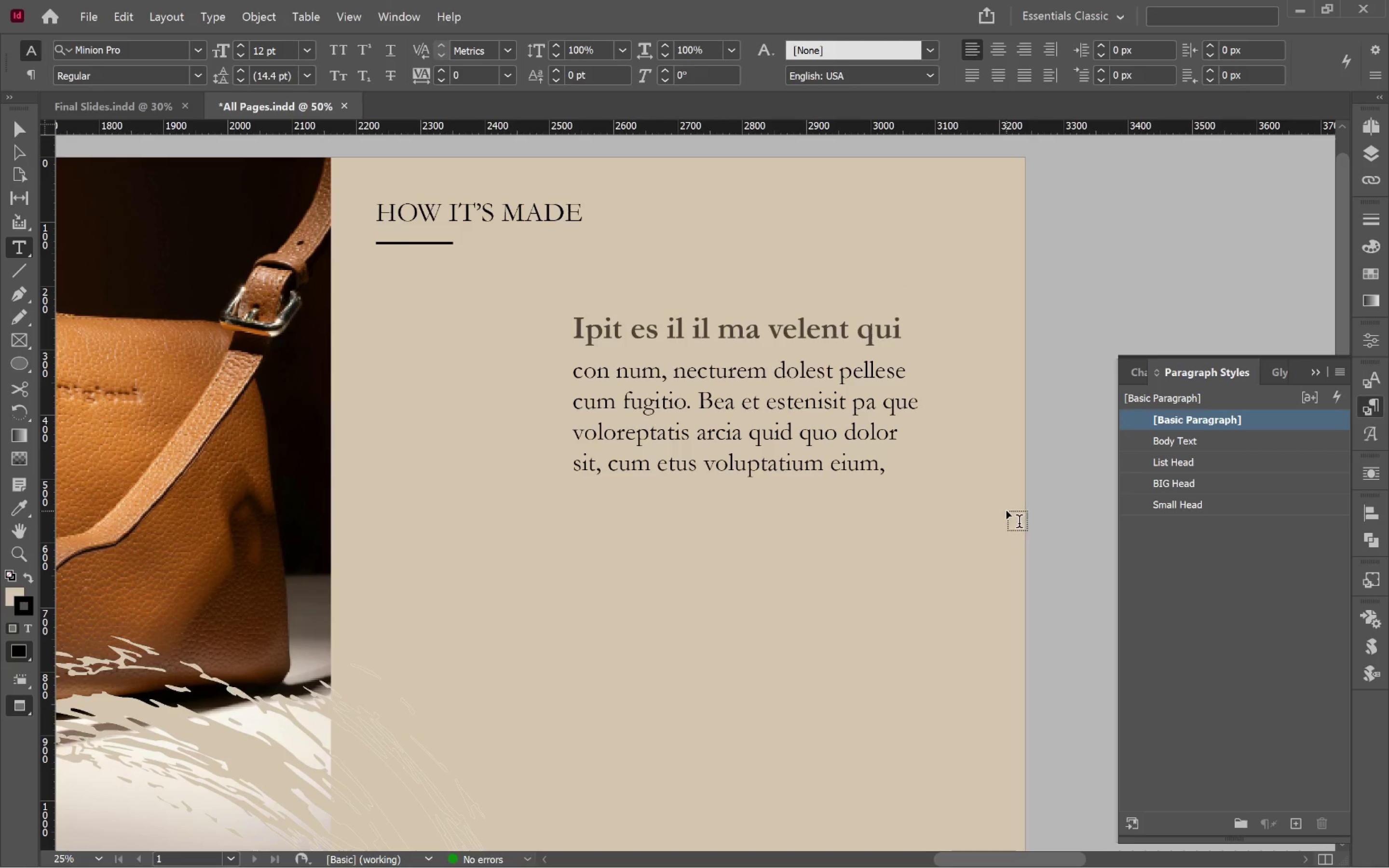 
hold_key(key=AltLeft, duration=1.03)
scroll: coordinate [1007, 511], scroll_direction: down, amount: 2.0
 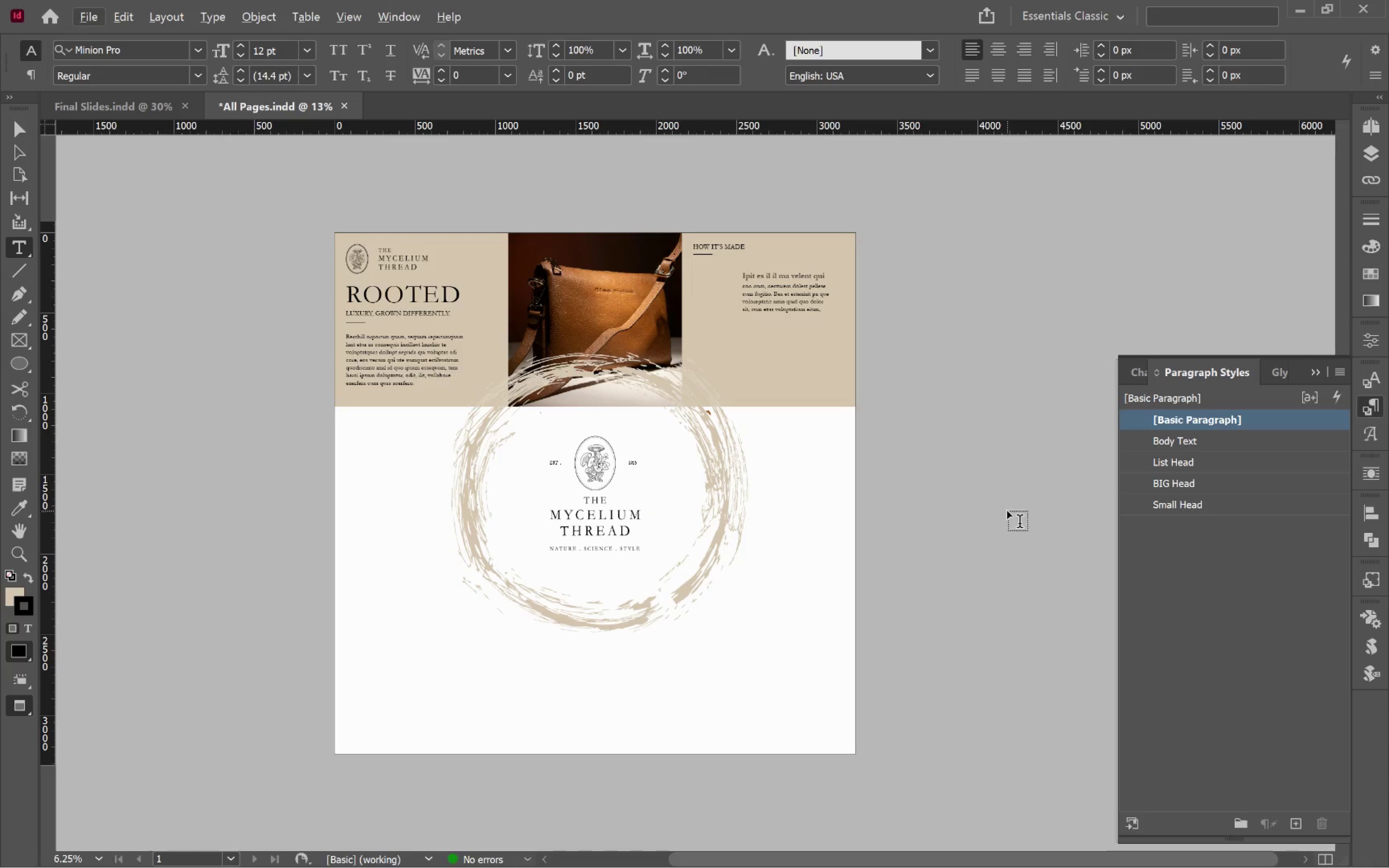 
hold_key(key=AltLeft, duration=0.66)
scroll: coordinate [1005, 504], scroll_direction: up, amount: 1.0
 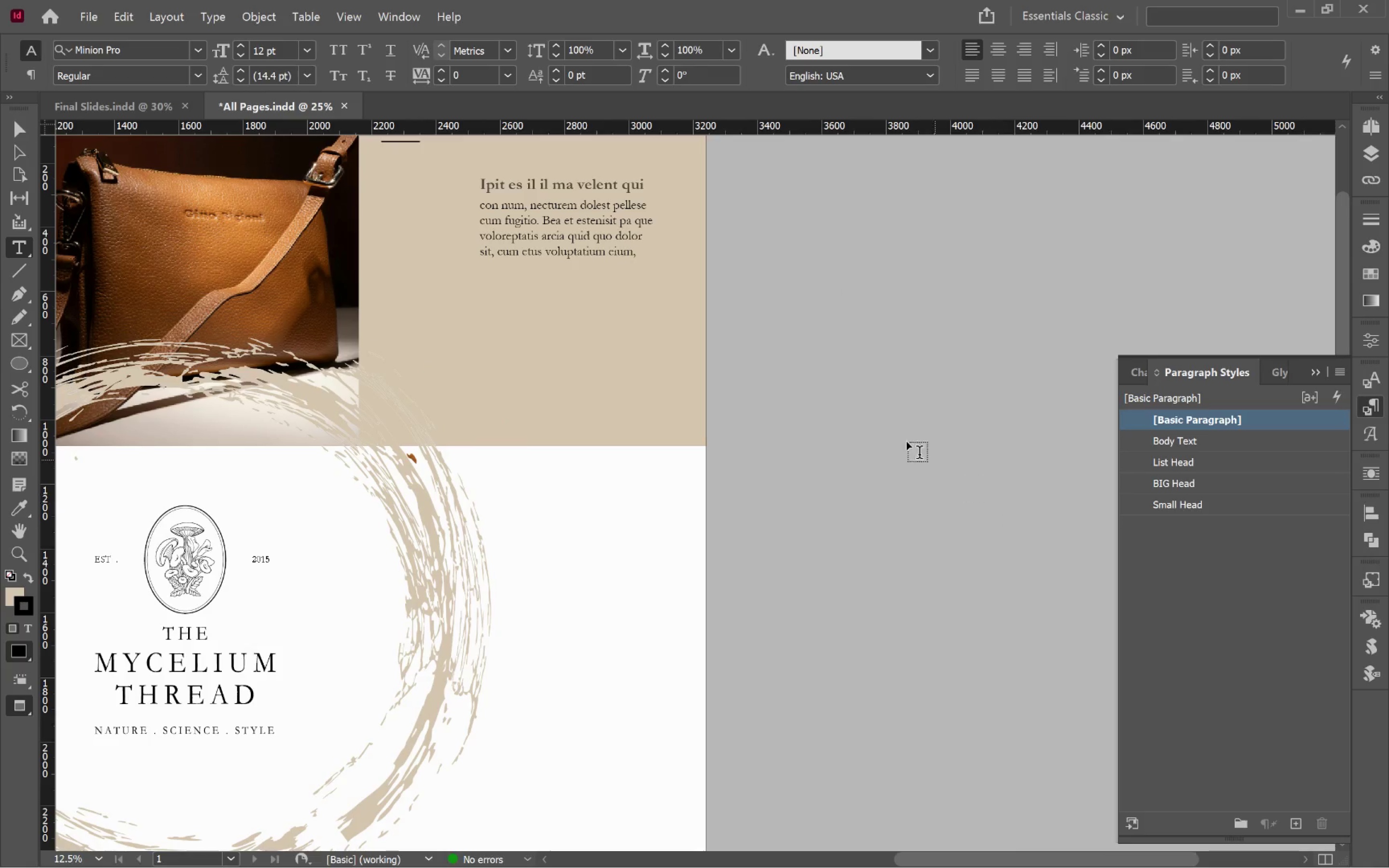 
hold_key(key=Space, duration=0.84)
 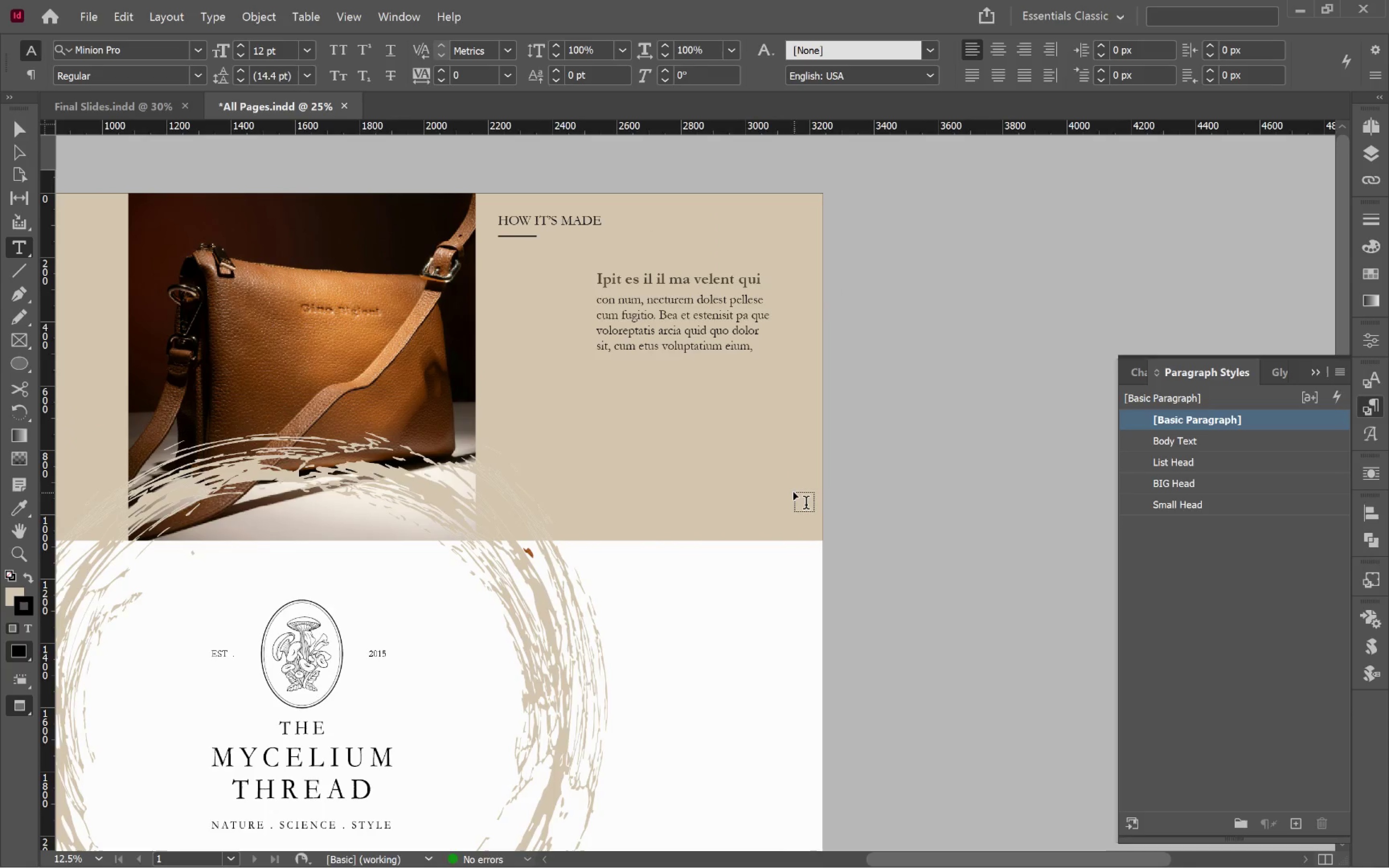 
left_click_drag(start_coordinate=[820, 343], to_coordinate=[937, 593])
 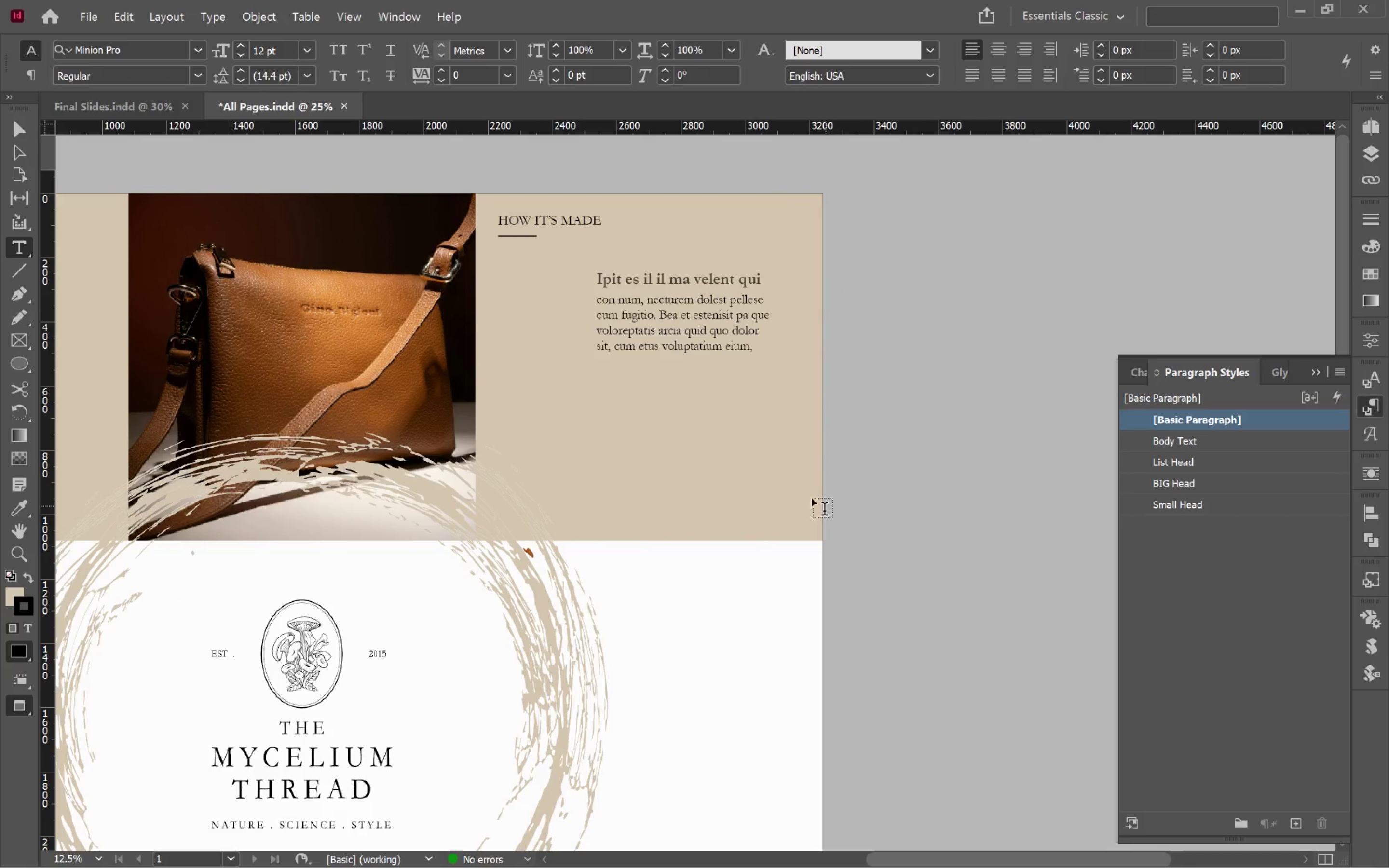 
key(W)
 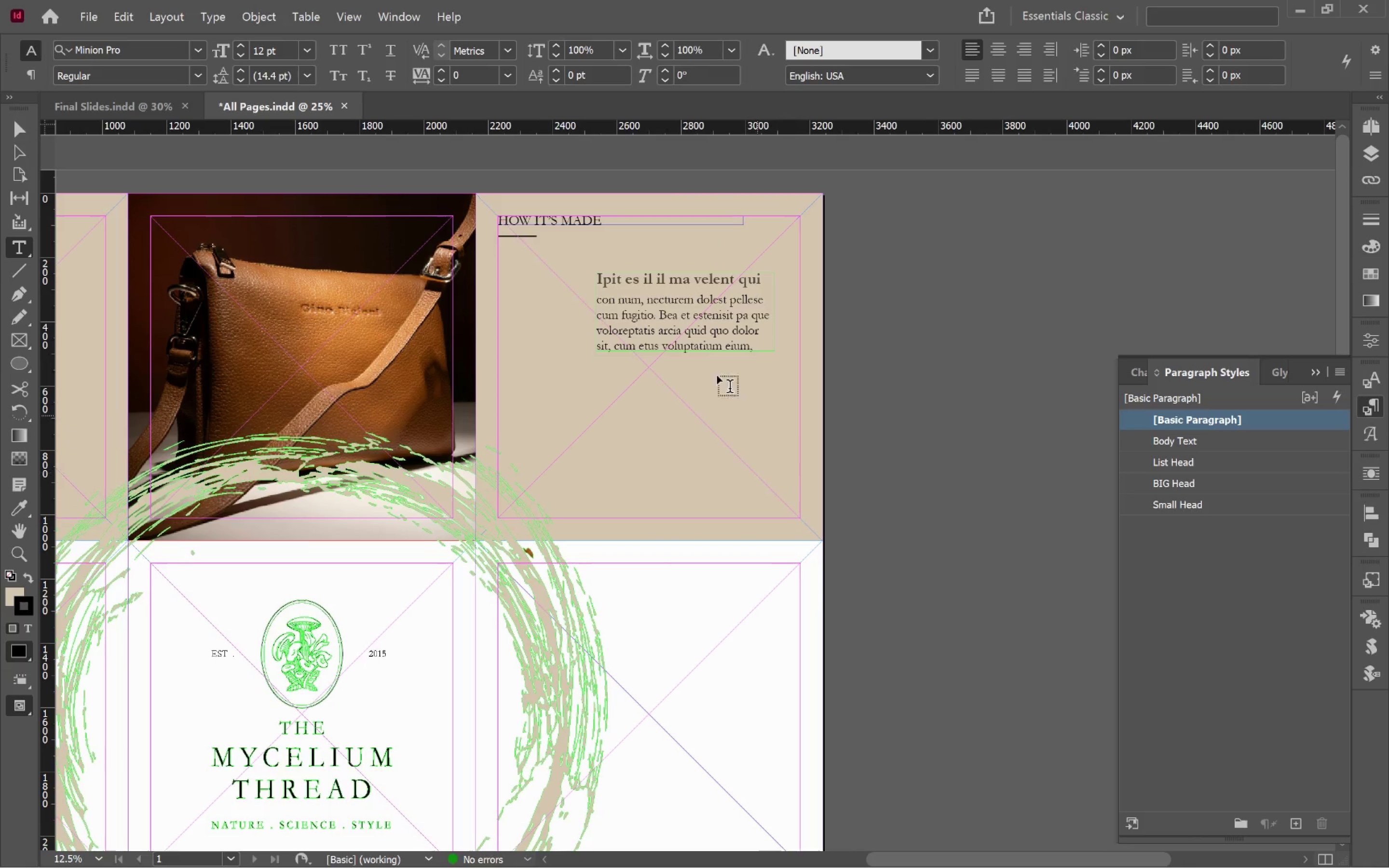 
hold_key(key=AltLeft, duration=0.72)
scroll: coordinate [664, 352], scroll_direction: up, amount: 2.0
 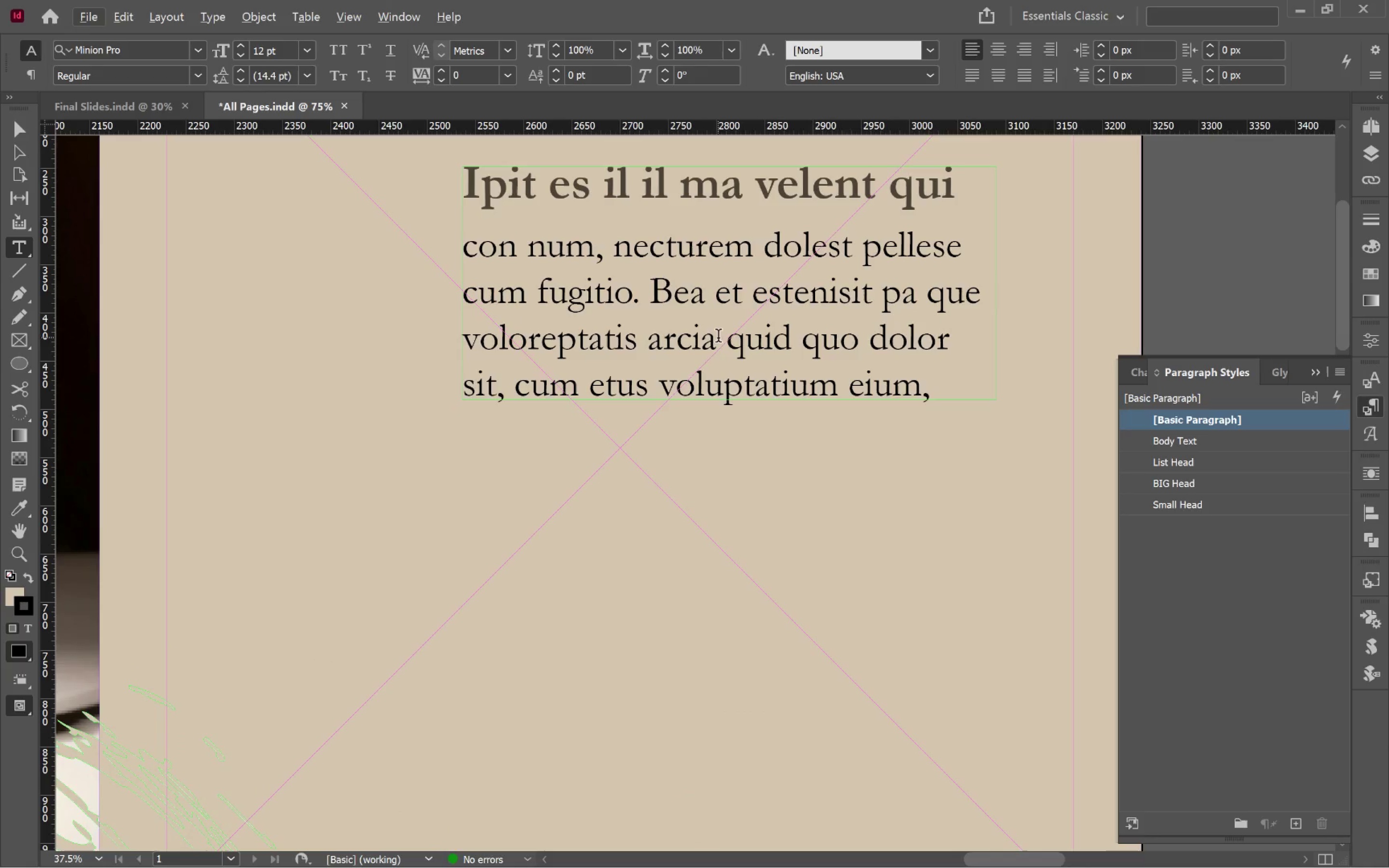 
left_click_drag(start_coordinate=[714, 339], to_coordinate=[936, 420])
 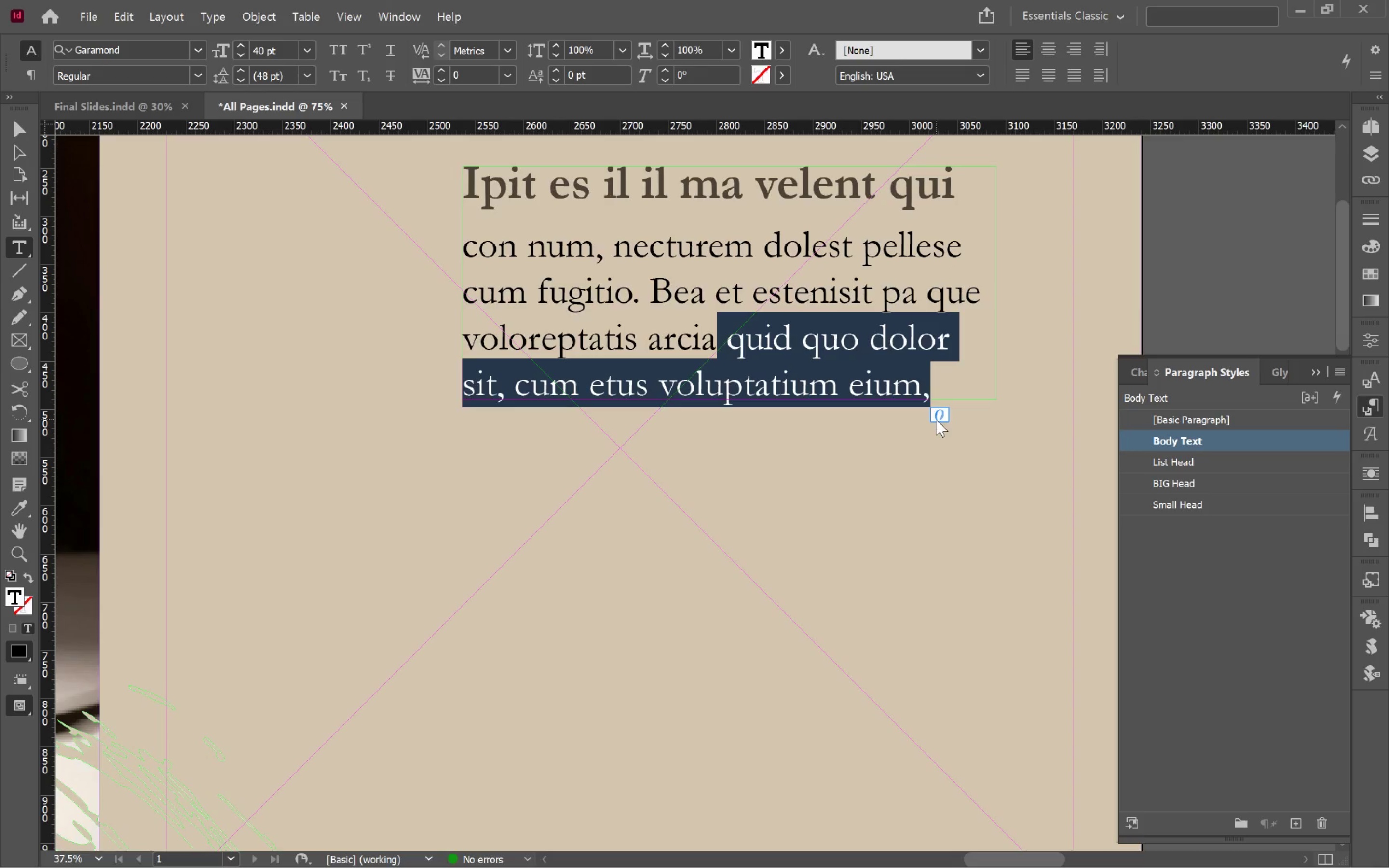 
key(Delete)
 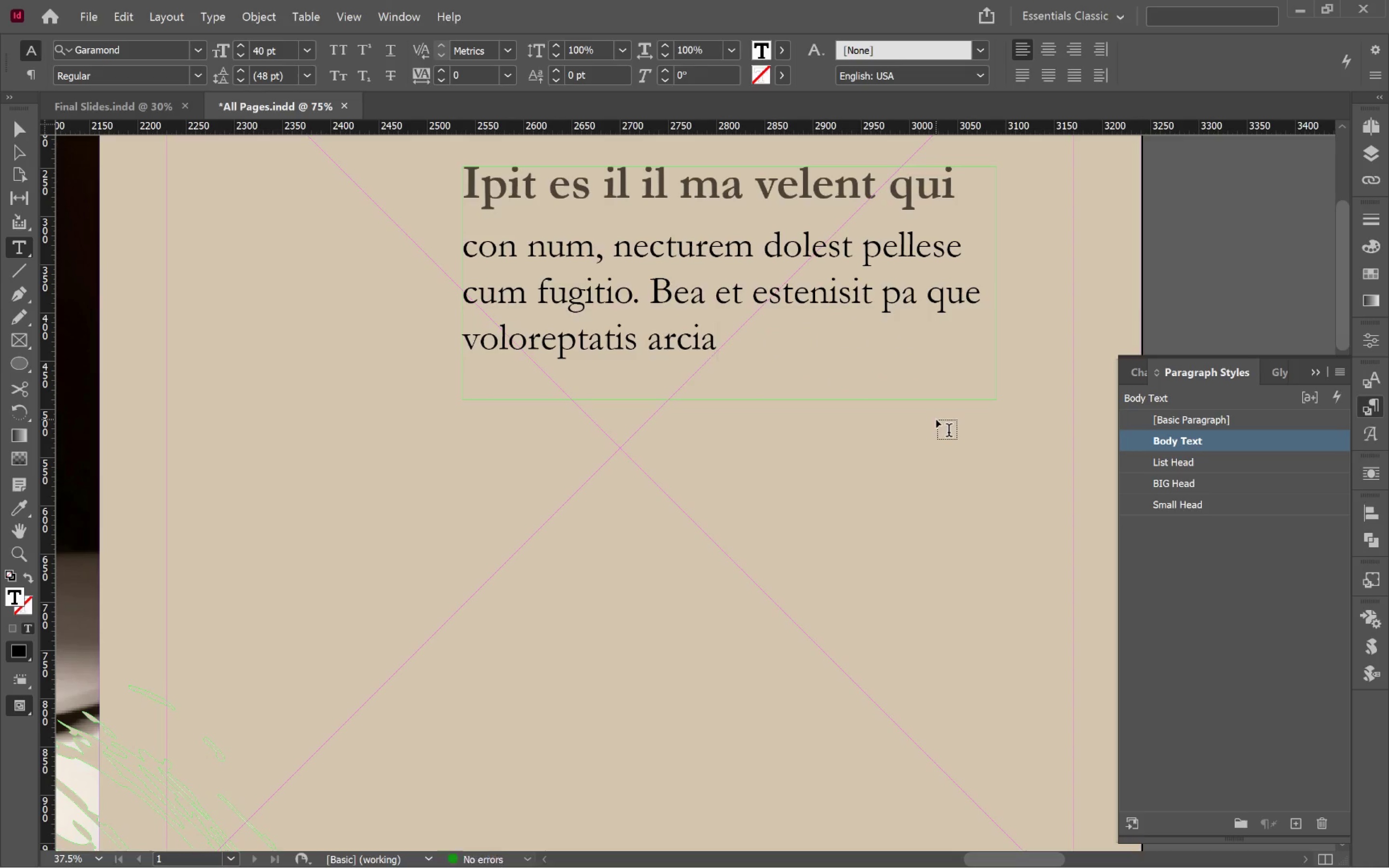 
key(Delete)
 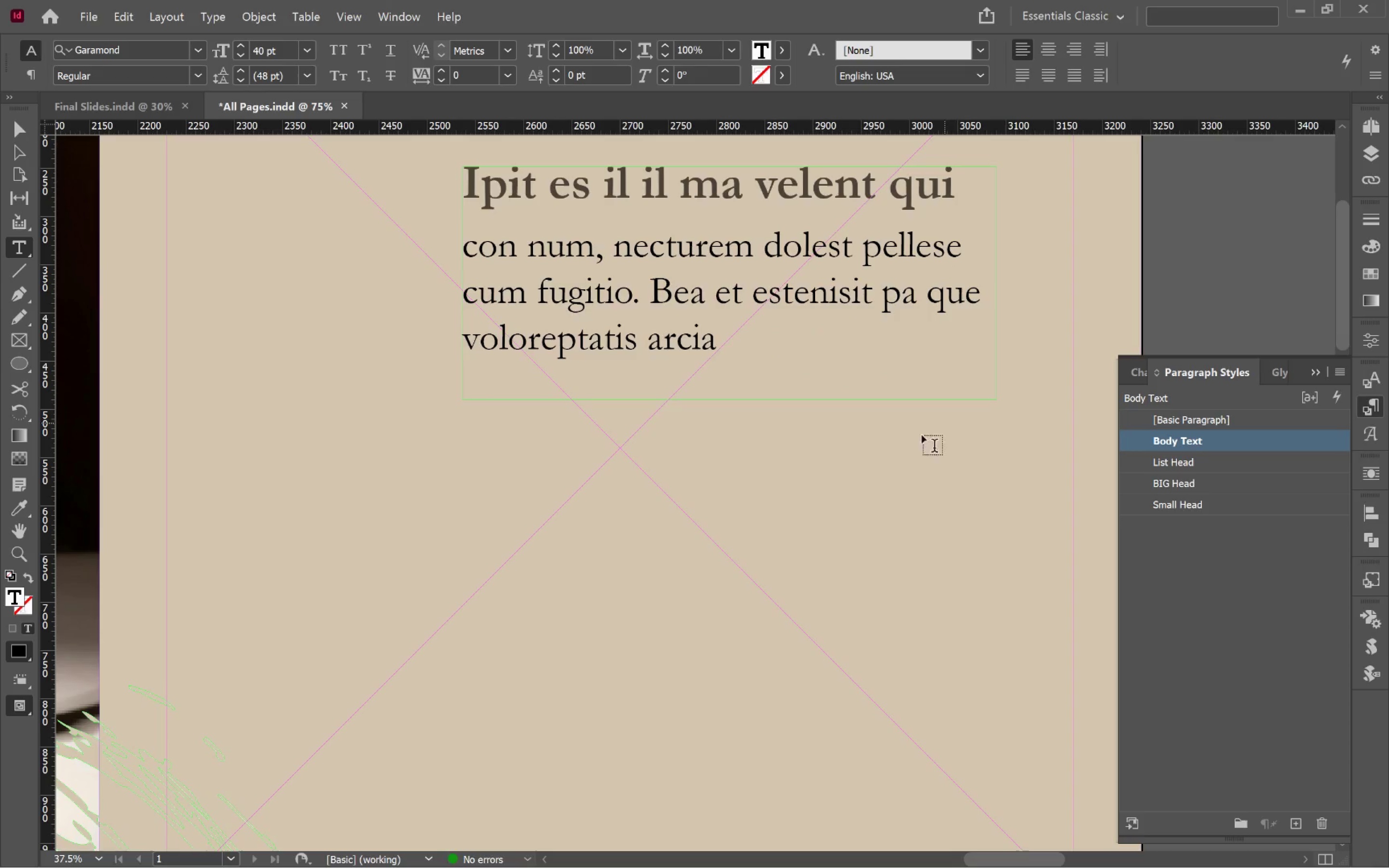 
key(Control+ControlLeft)
 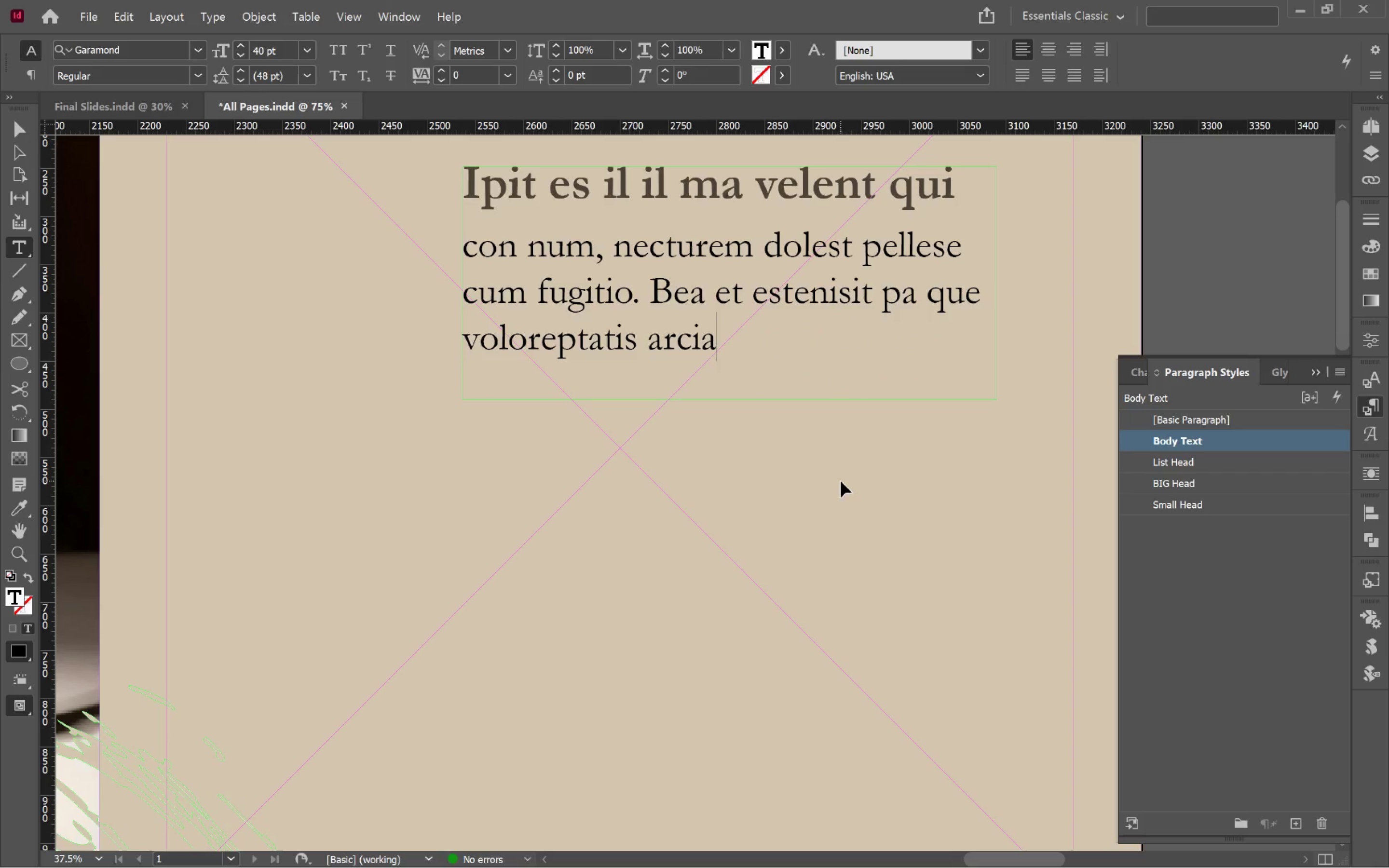 
left_click([841, 481])
 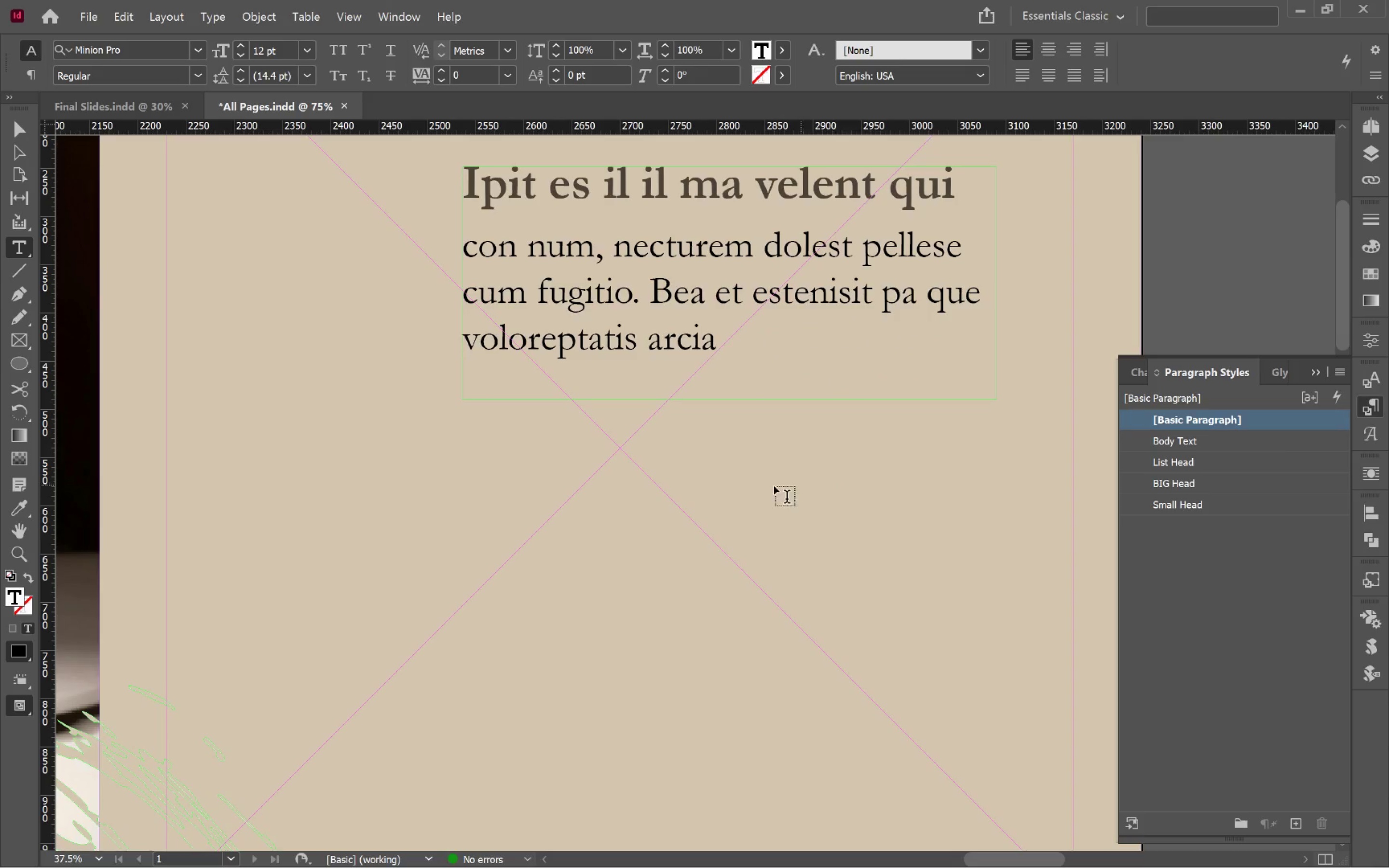 
key(V)
 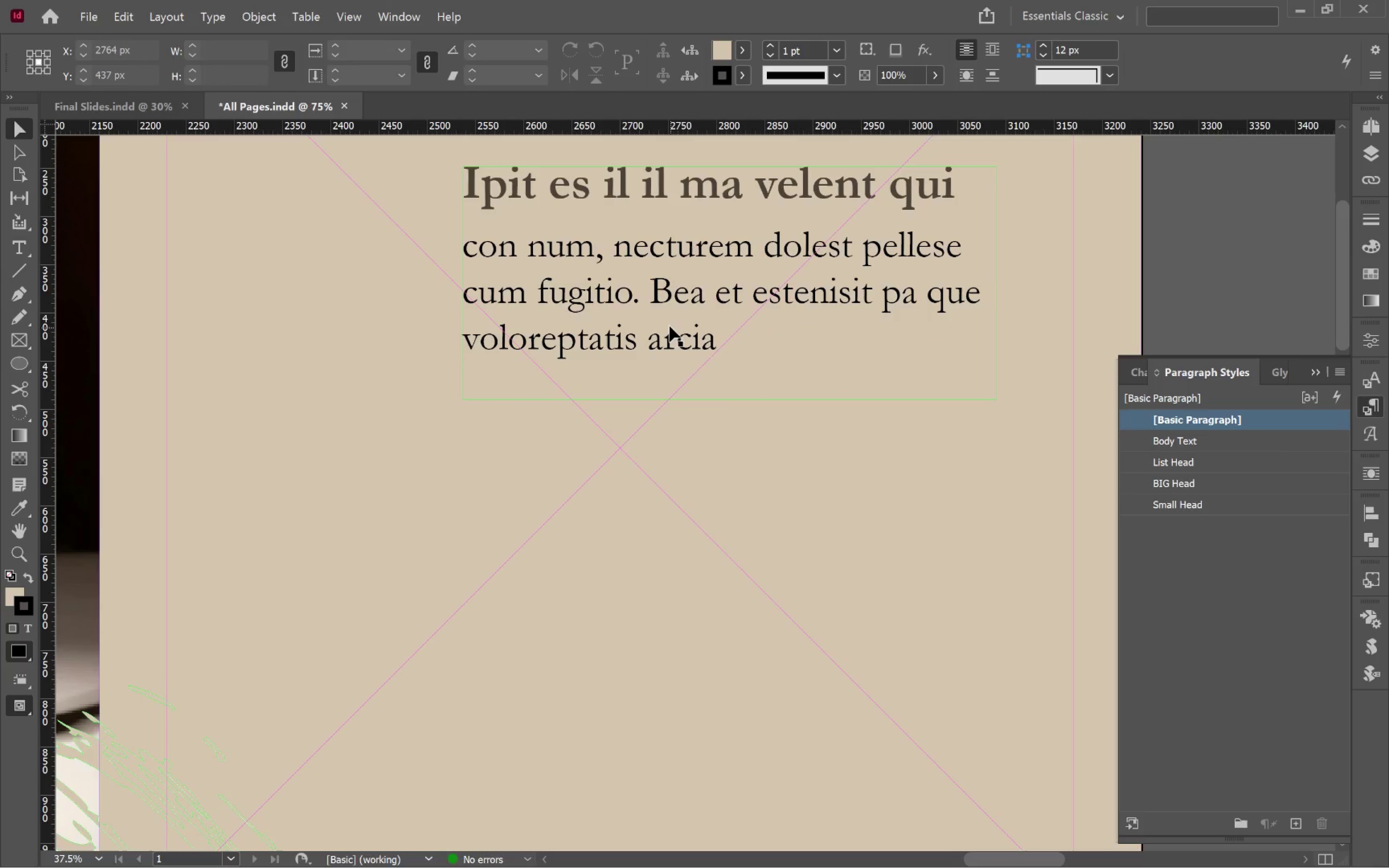 
left_click([668, 325])
 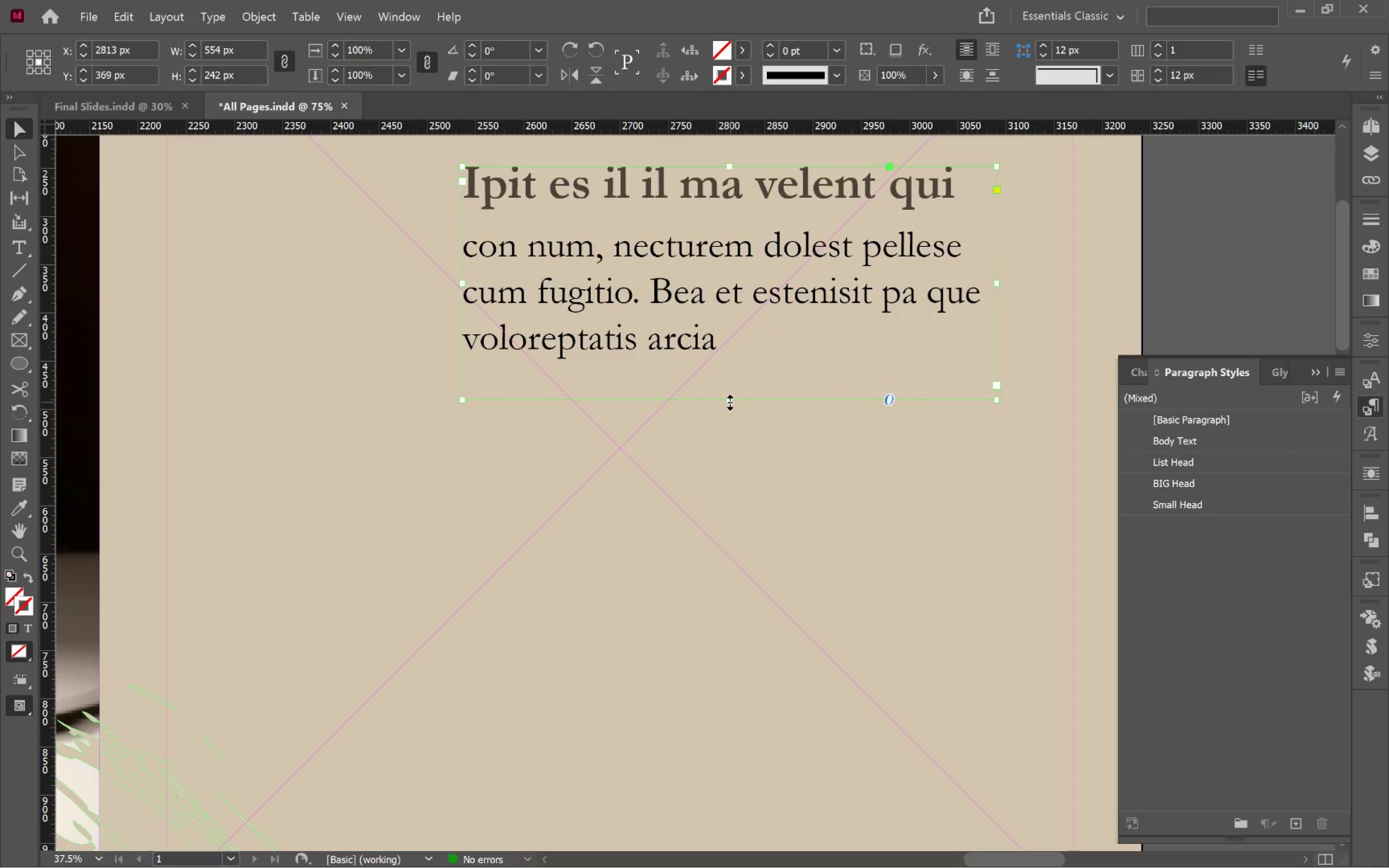 
double_click([730, 402])
 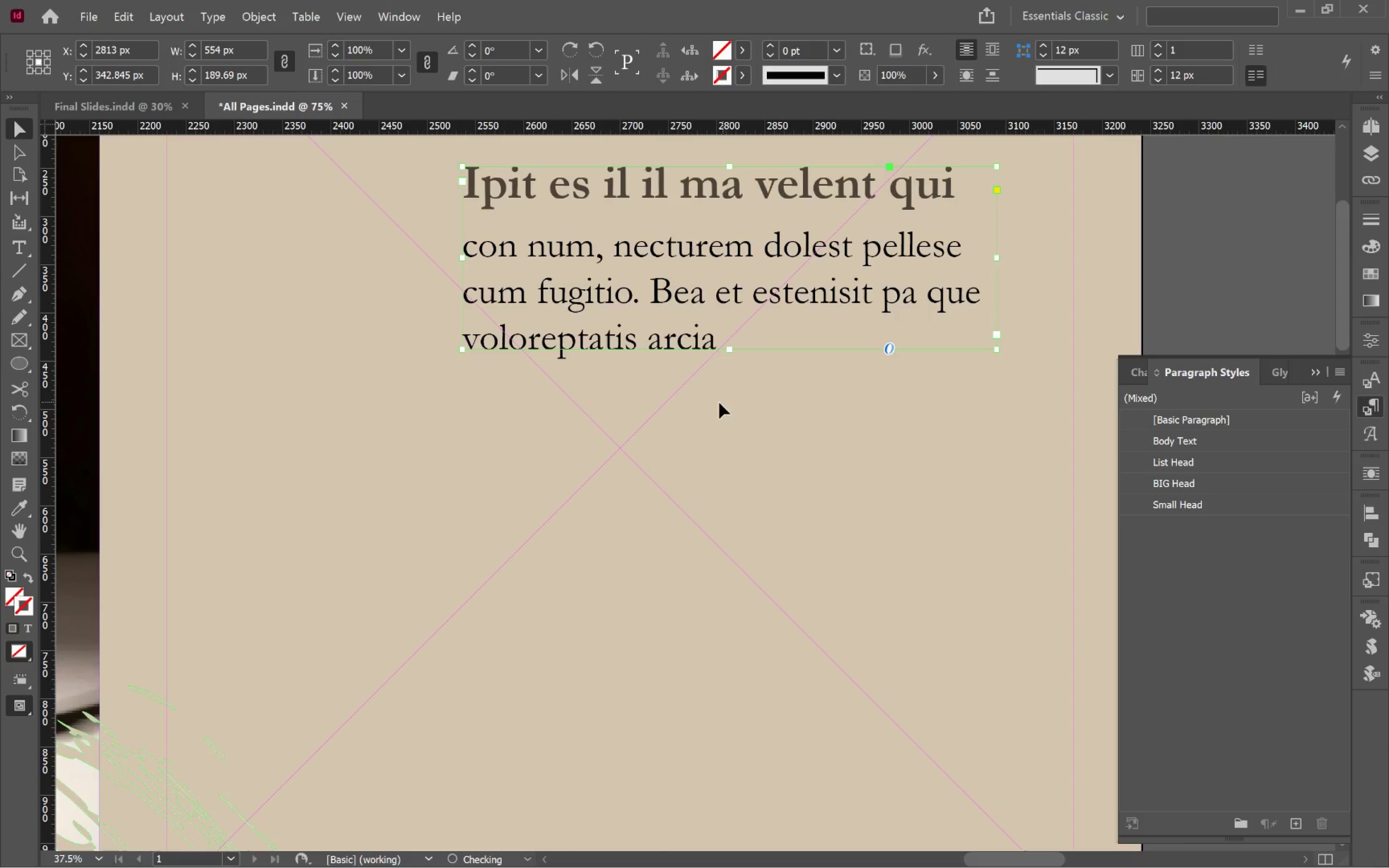 
hold_key(key=AltLeft, duration=0.54)
scroll: coordinate [707, 407], scroll_direction: down, amount: 1.0
 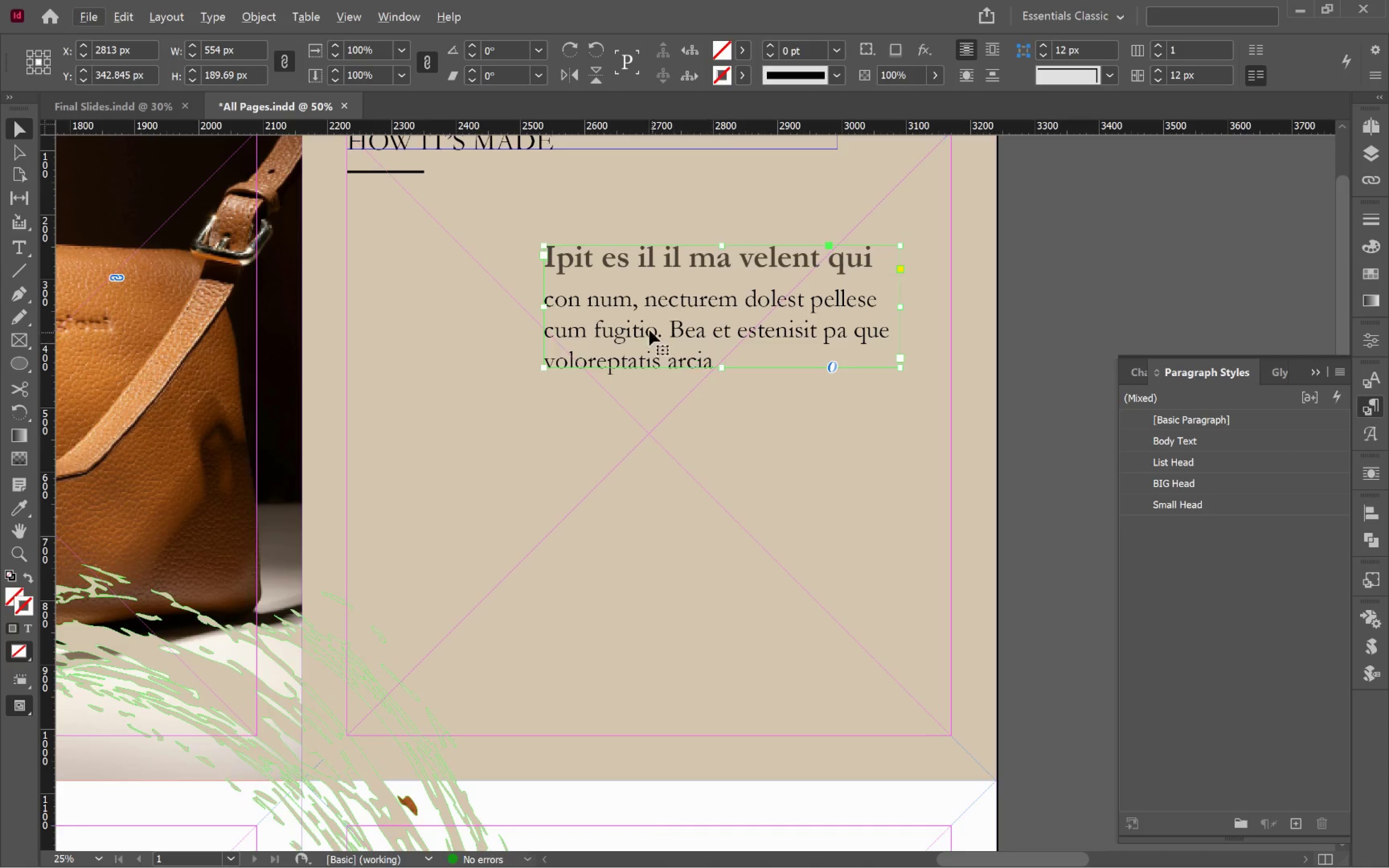 
hold_key(key=AltLeft, duration=1.21)
left_click_drag(start_coordinate=[643, 326], to_coordinate=[675, 486])
 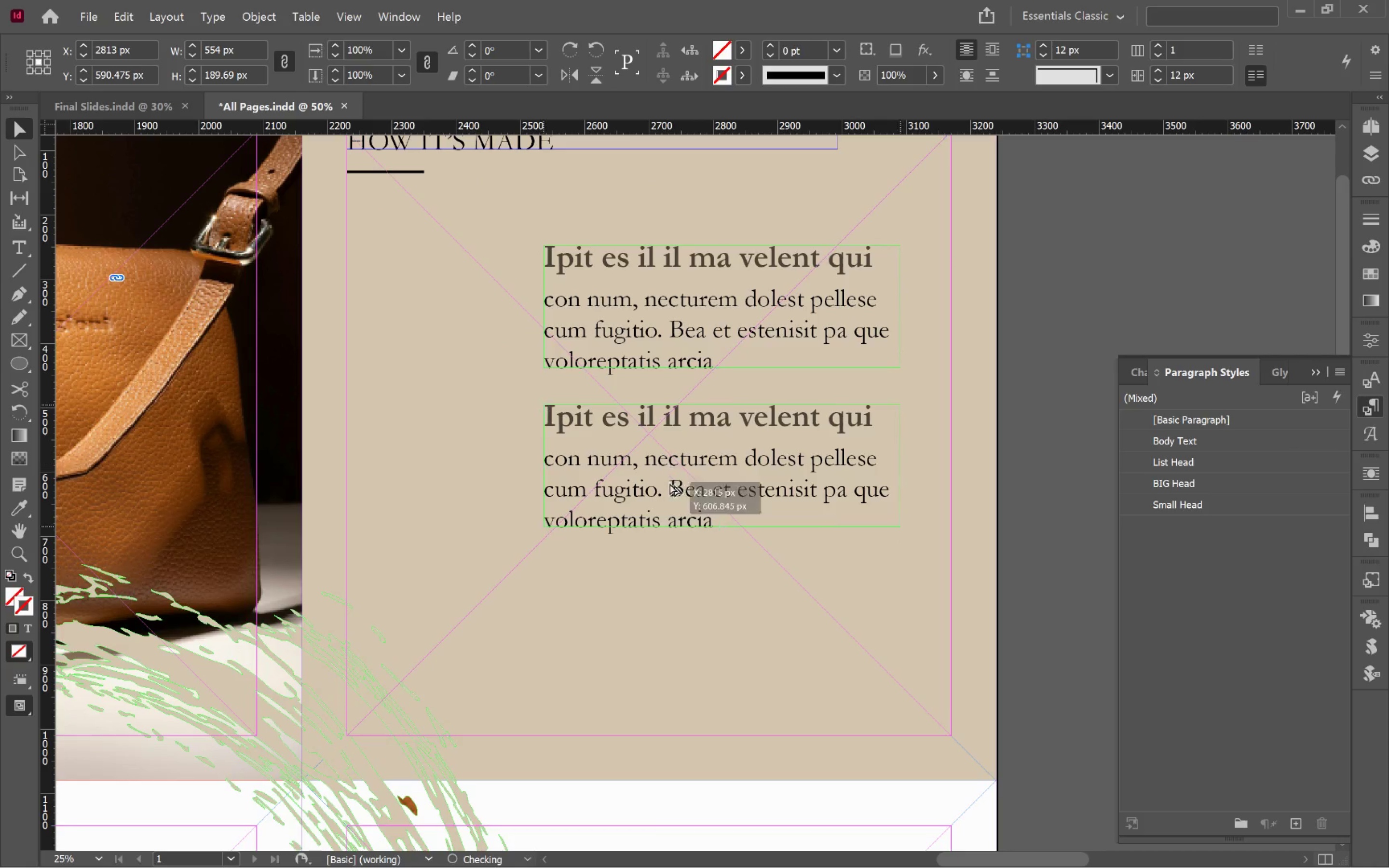 
hold_key(key=ShiftLeft, duration=1.01)
 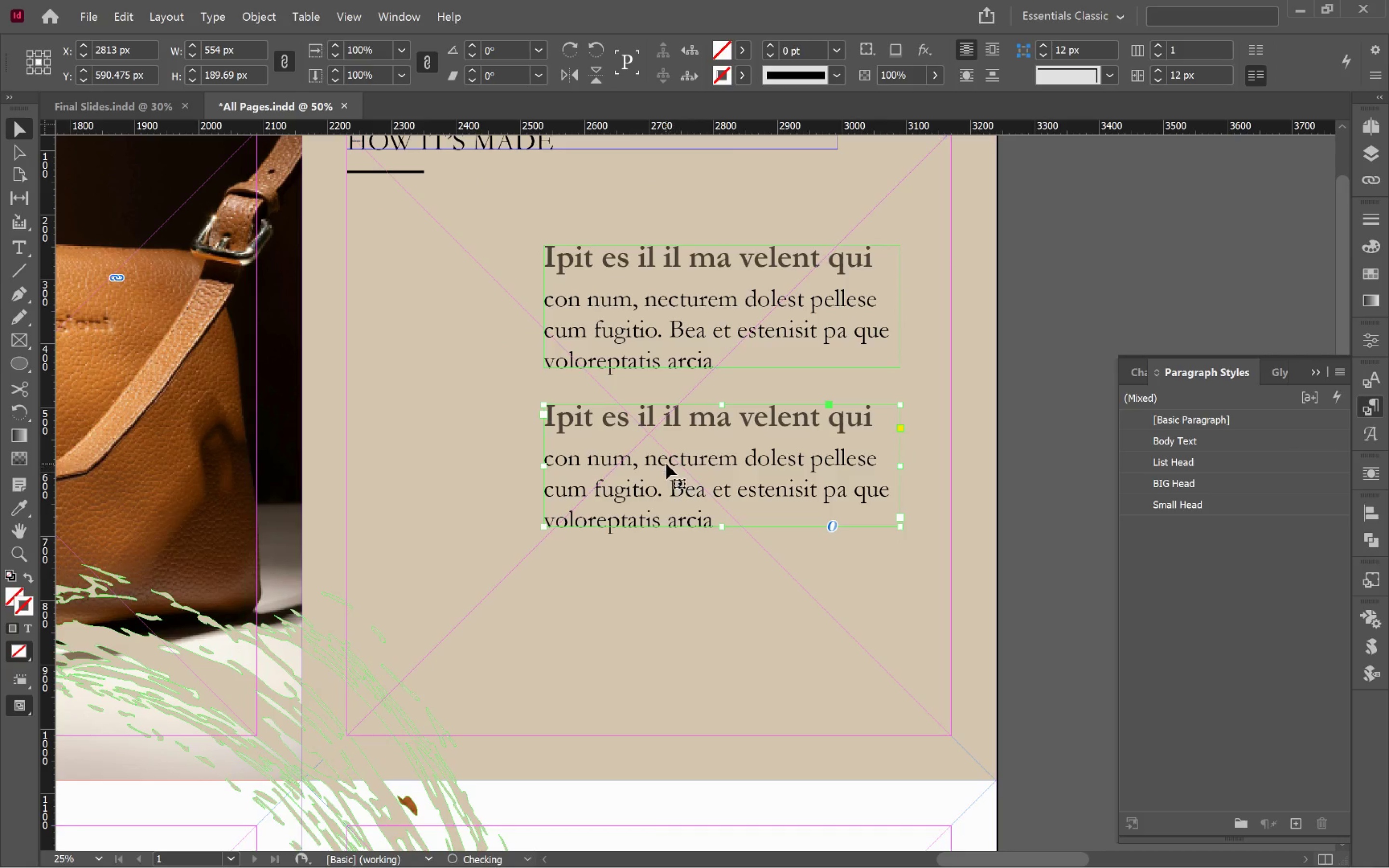 
left_click_drag(start_coordinate=[666, 465], to_coordinate=[688, 625])
 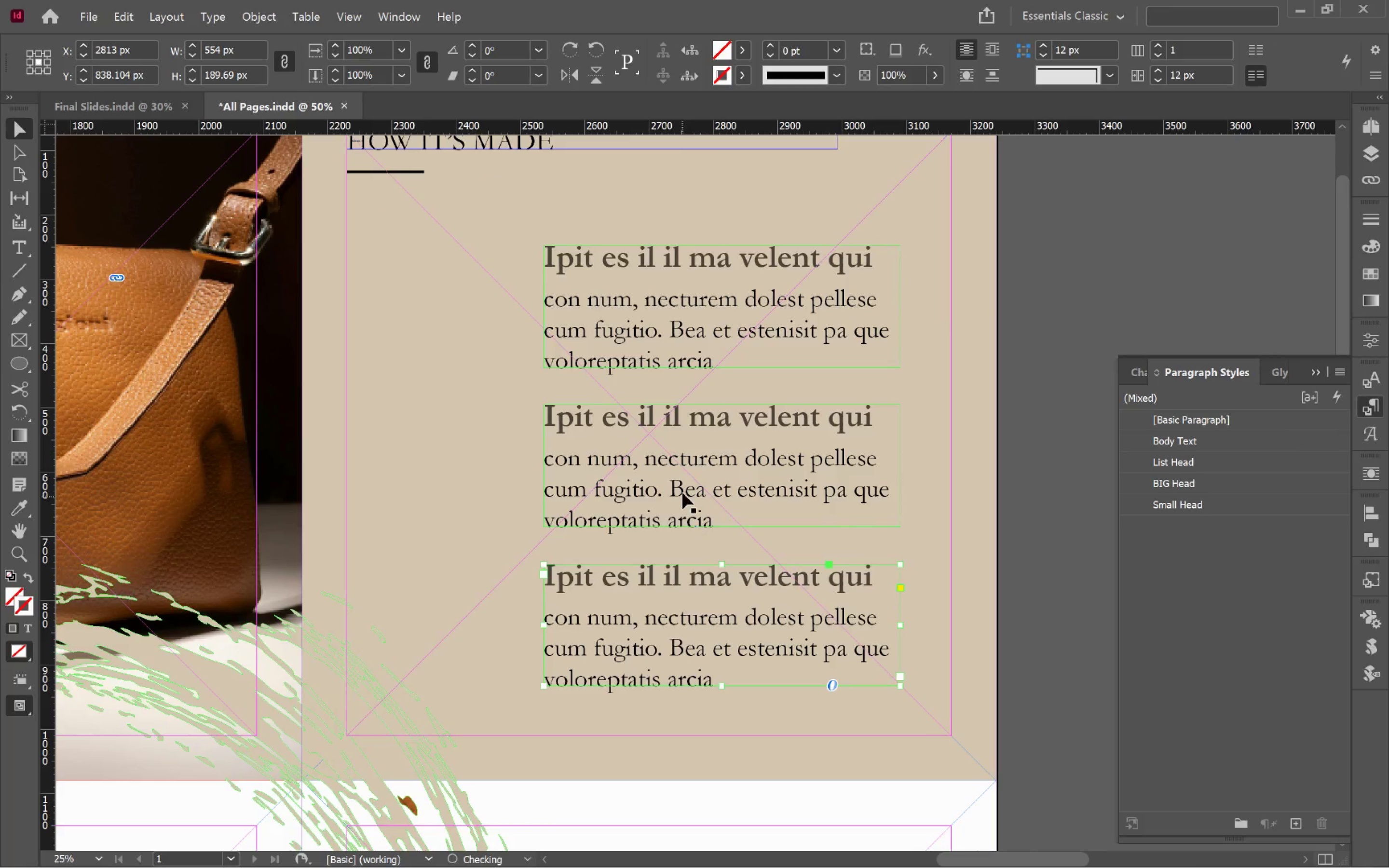 
hold_key(key=AltLeft, duration=2.25)
 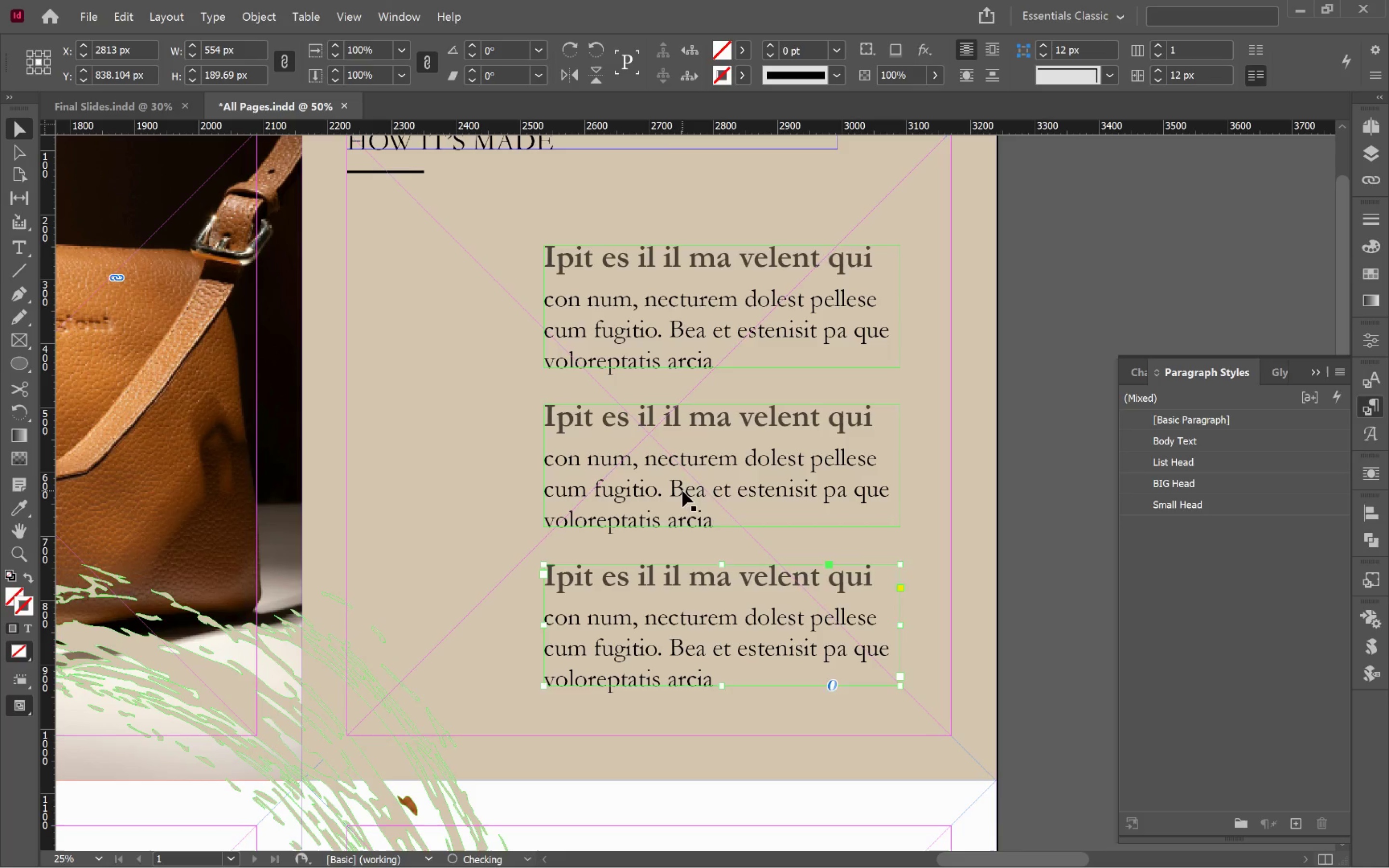 
hold_key(key=ShiftLeft, duration=3.31)
left_click([682, 491])
 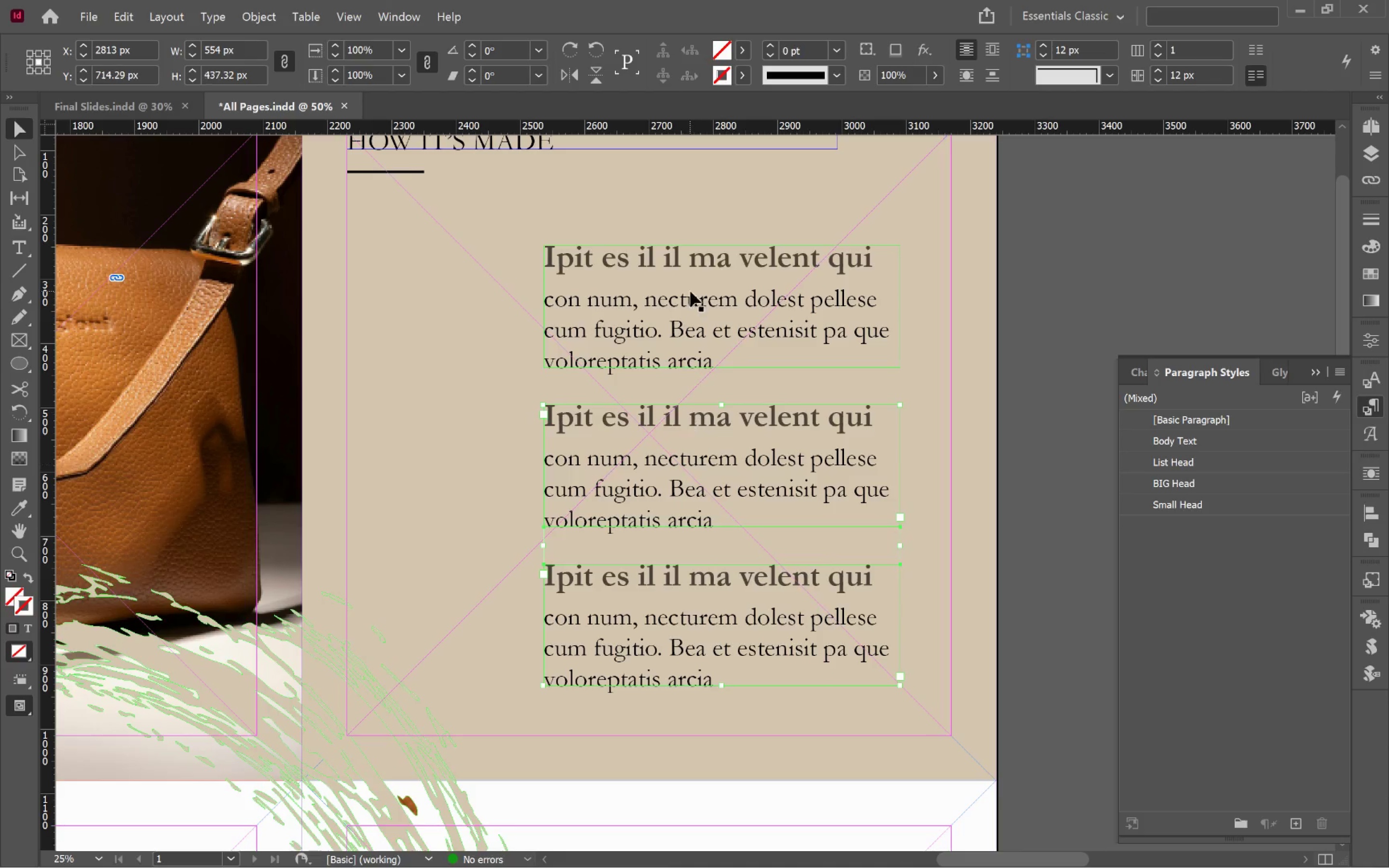 
left_click([690, 291])
 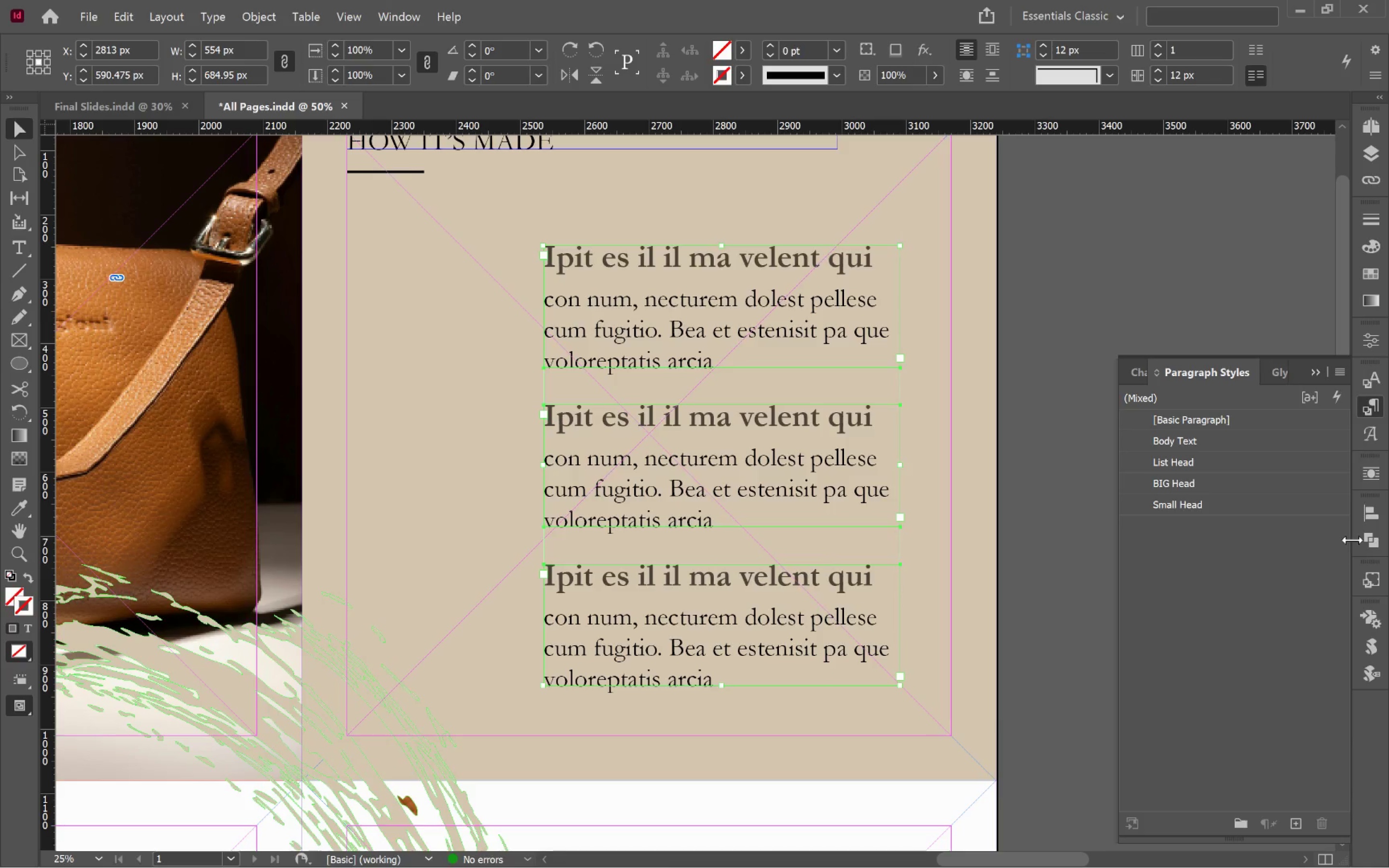 
left_click([1374, 516])
 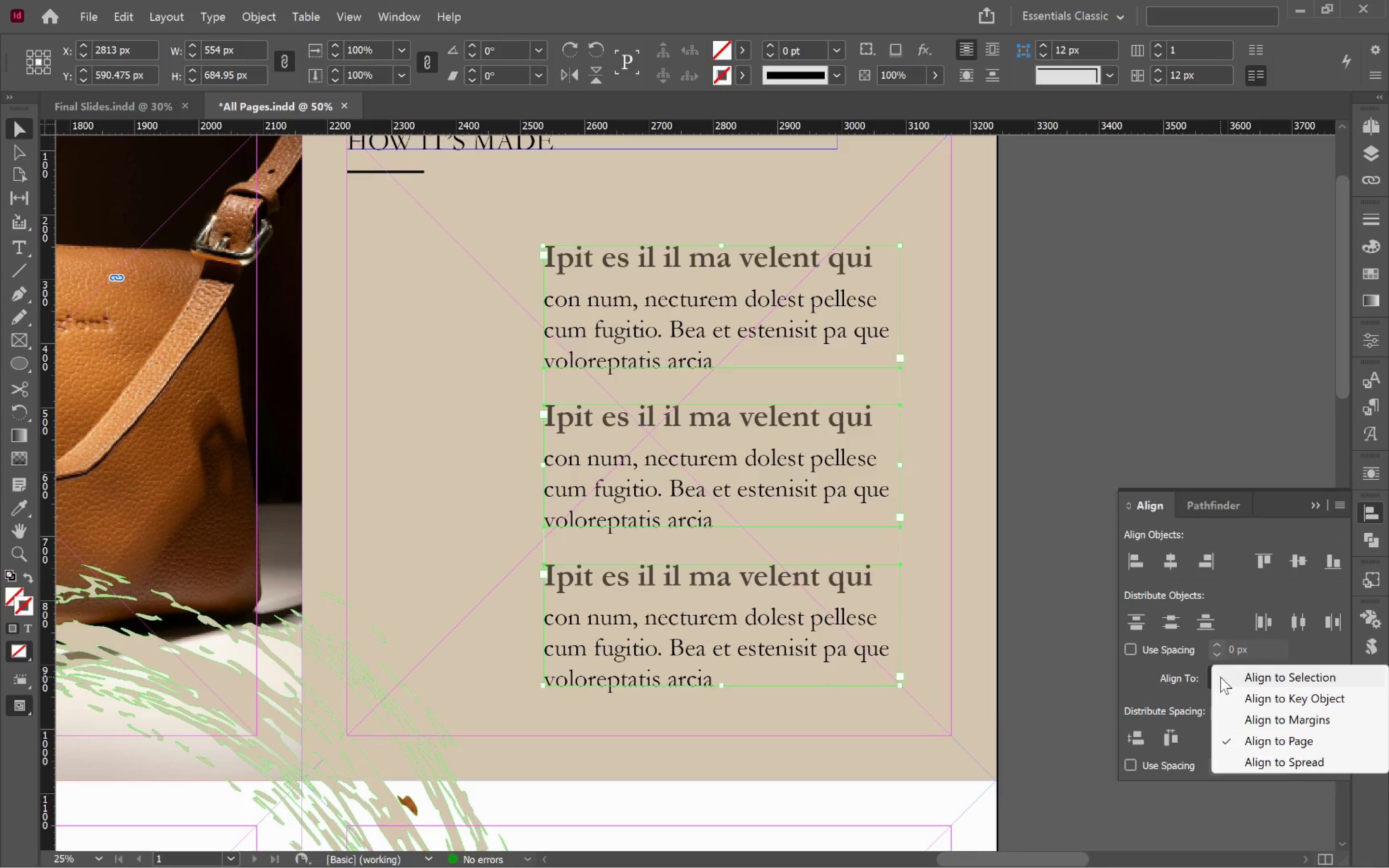 
left_click([1296, 678])
 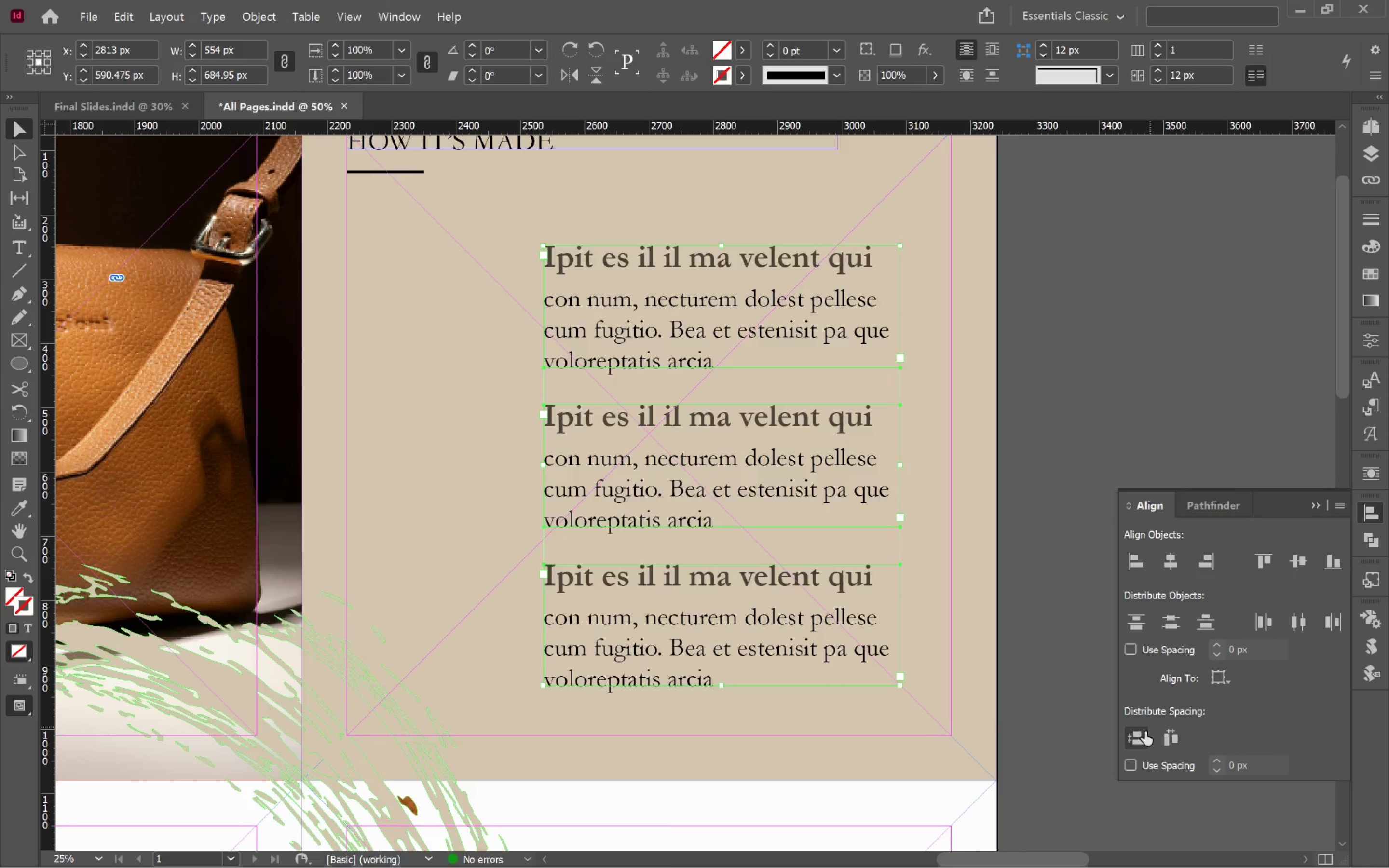 
left_click([1142, 739])
 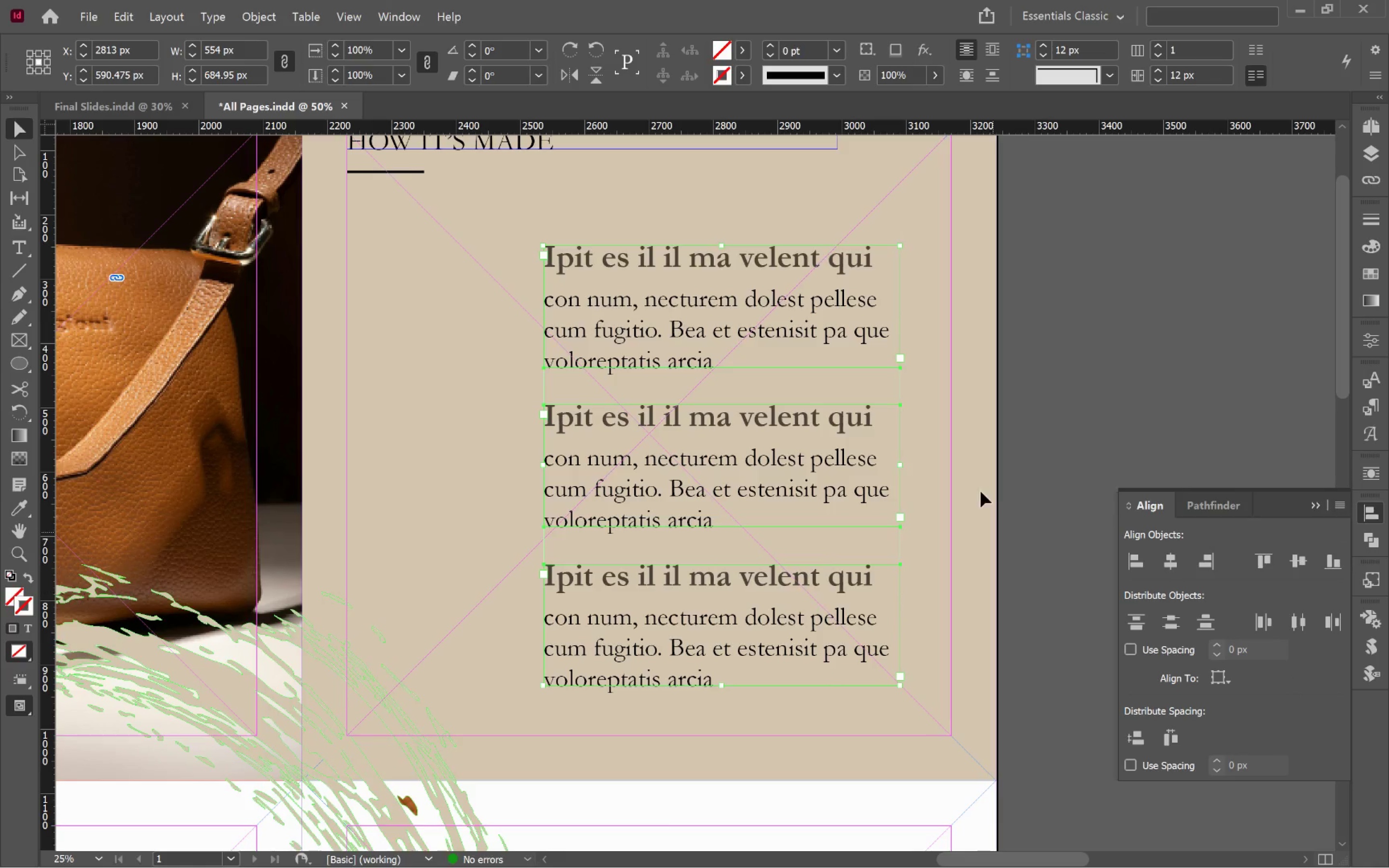 
left_click([988, 457])
 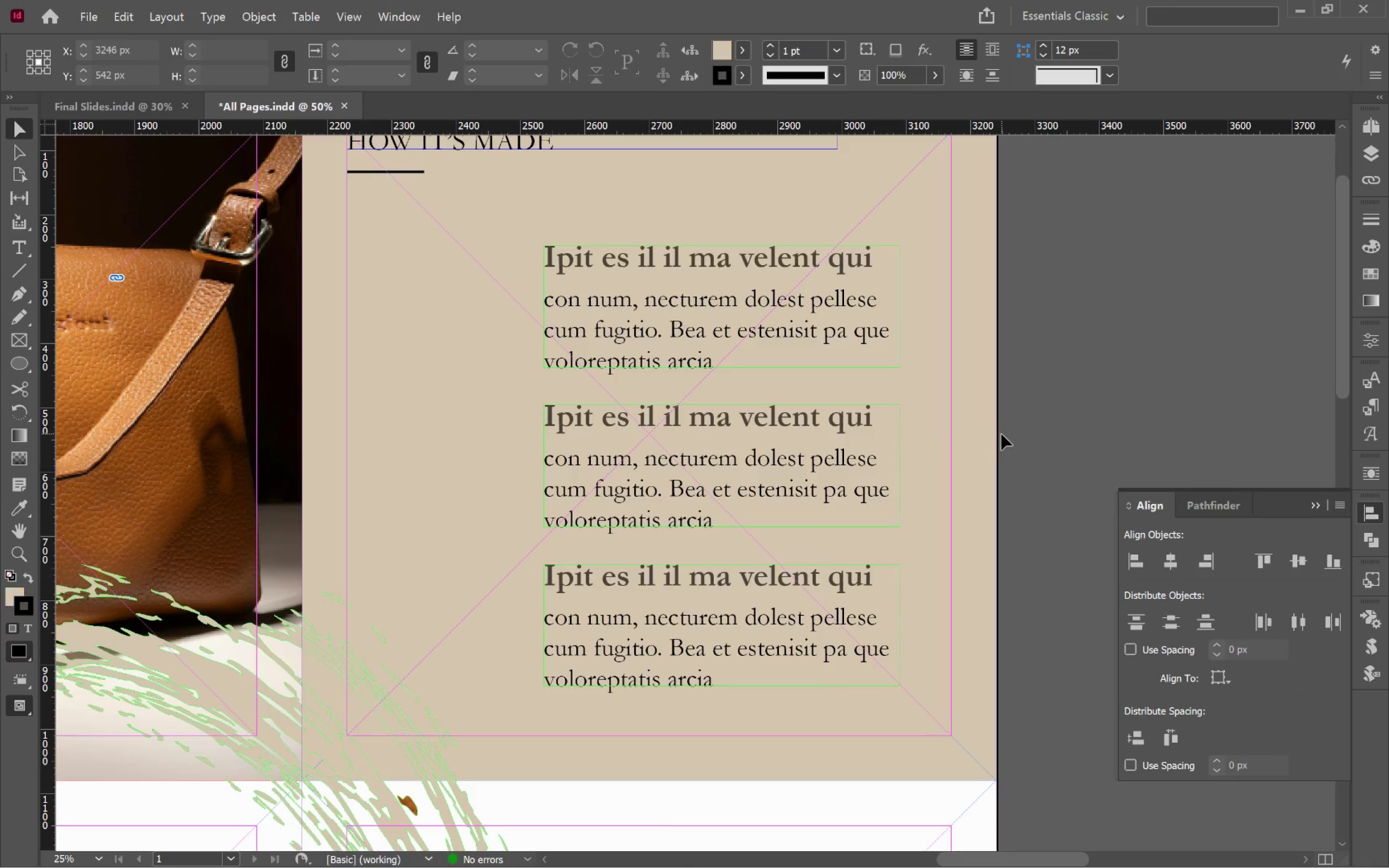 
key(W)
 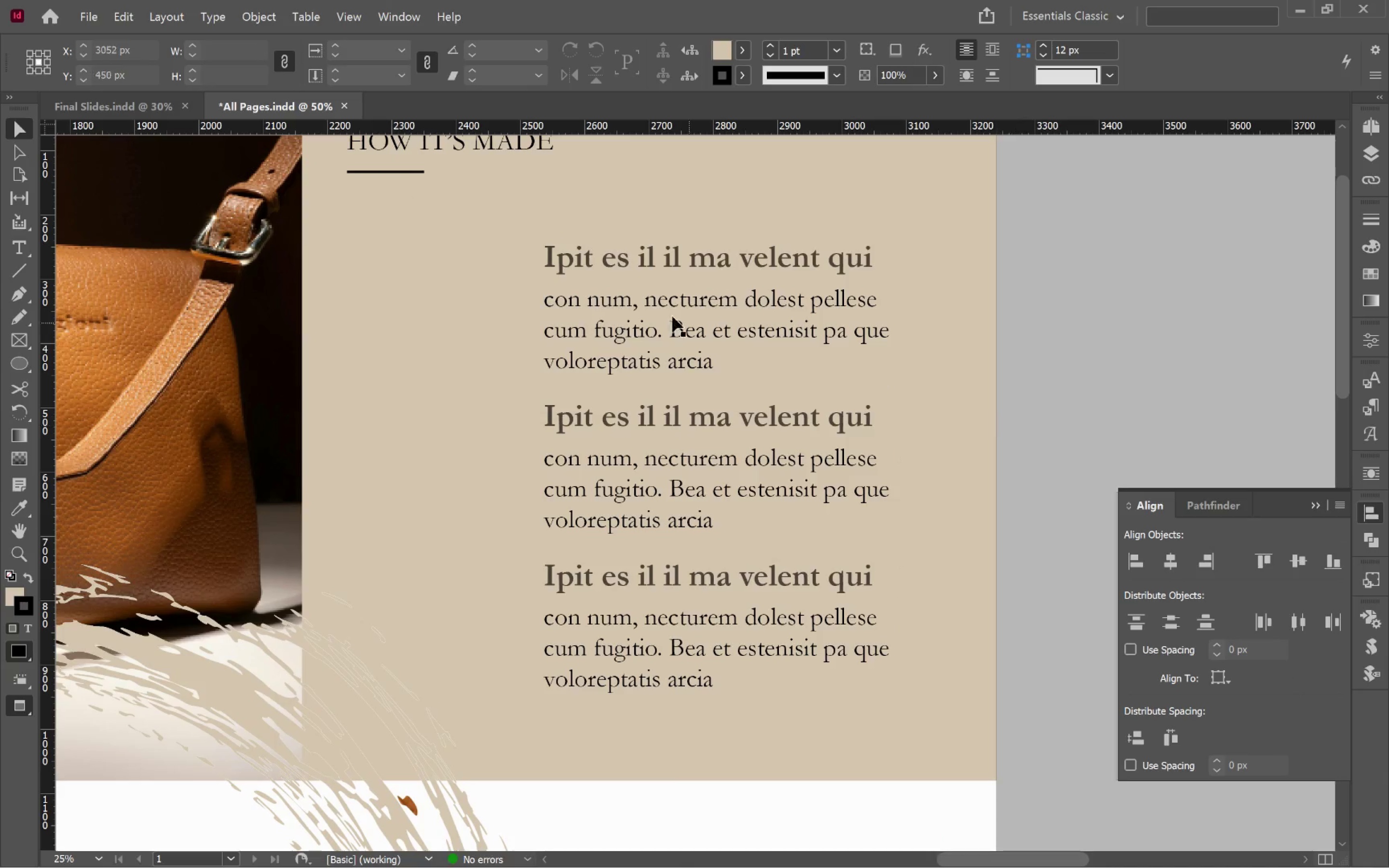 
double_click([549, 254])
 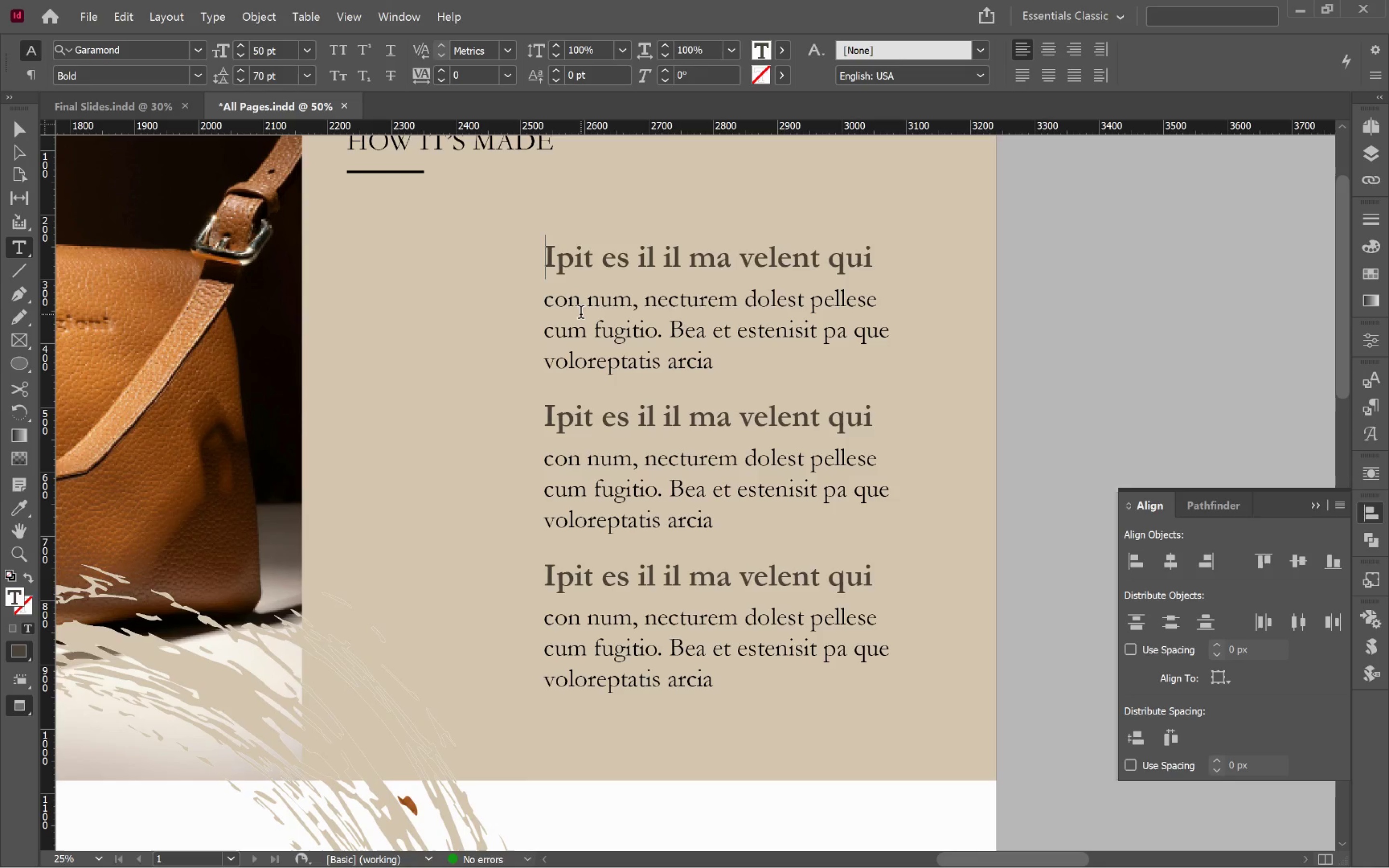 
type(01.)
key(Backspace)
type( )
 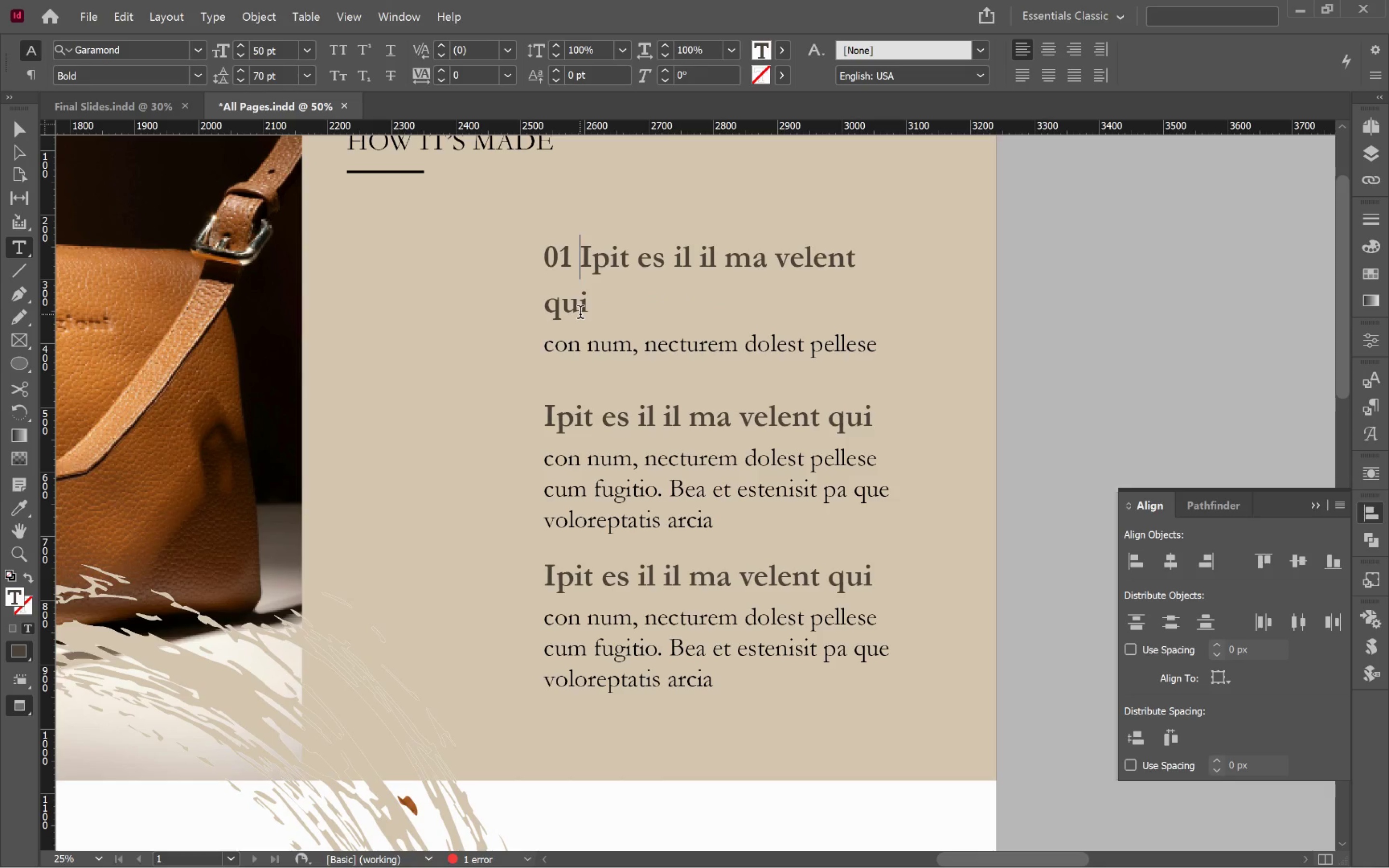 
wait(10.4)
 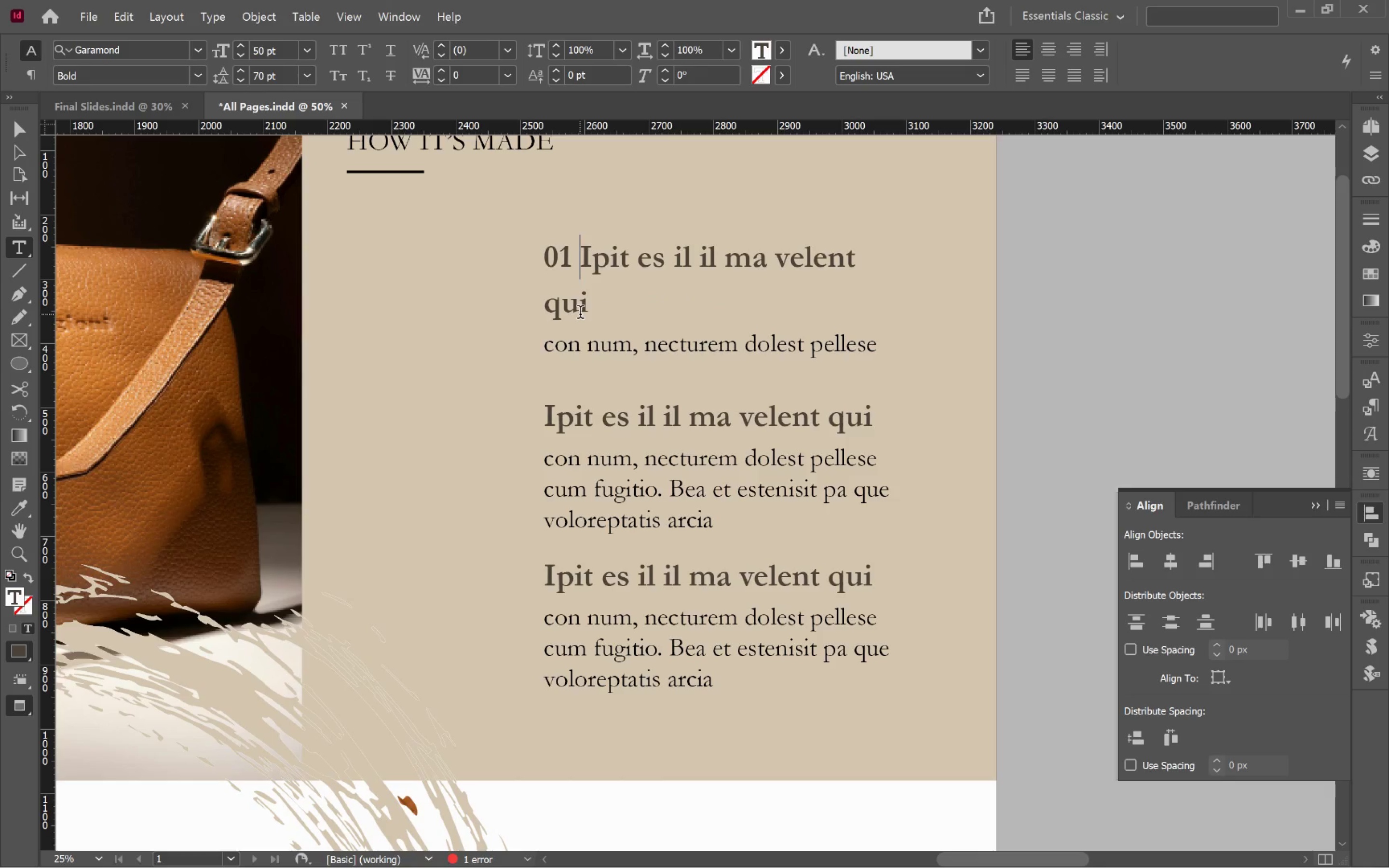 
key(Space)
 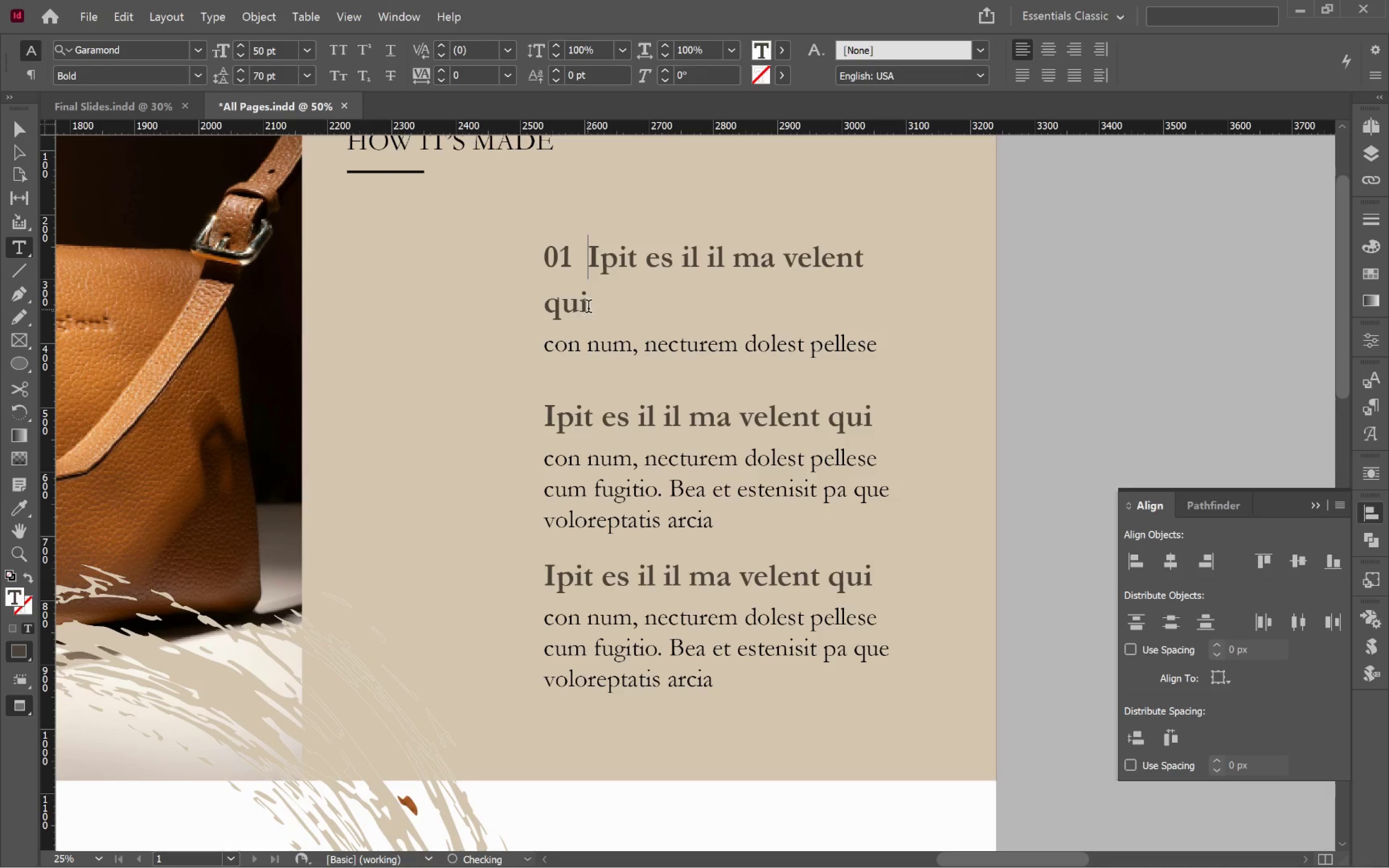 
key(Space)
 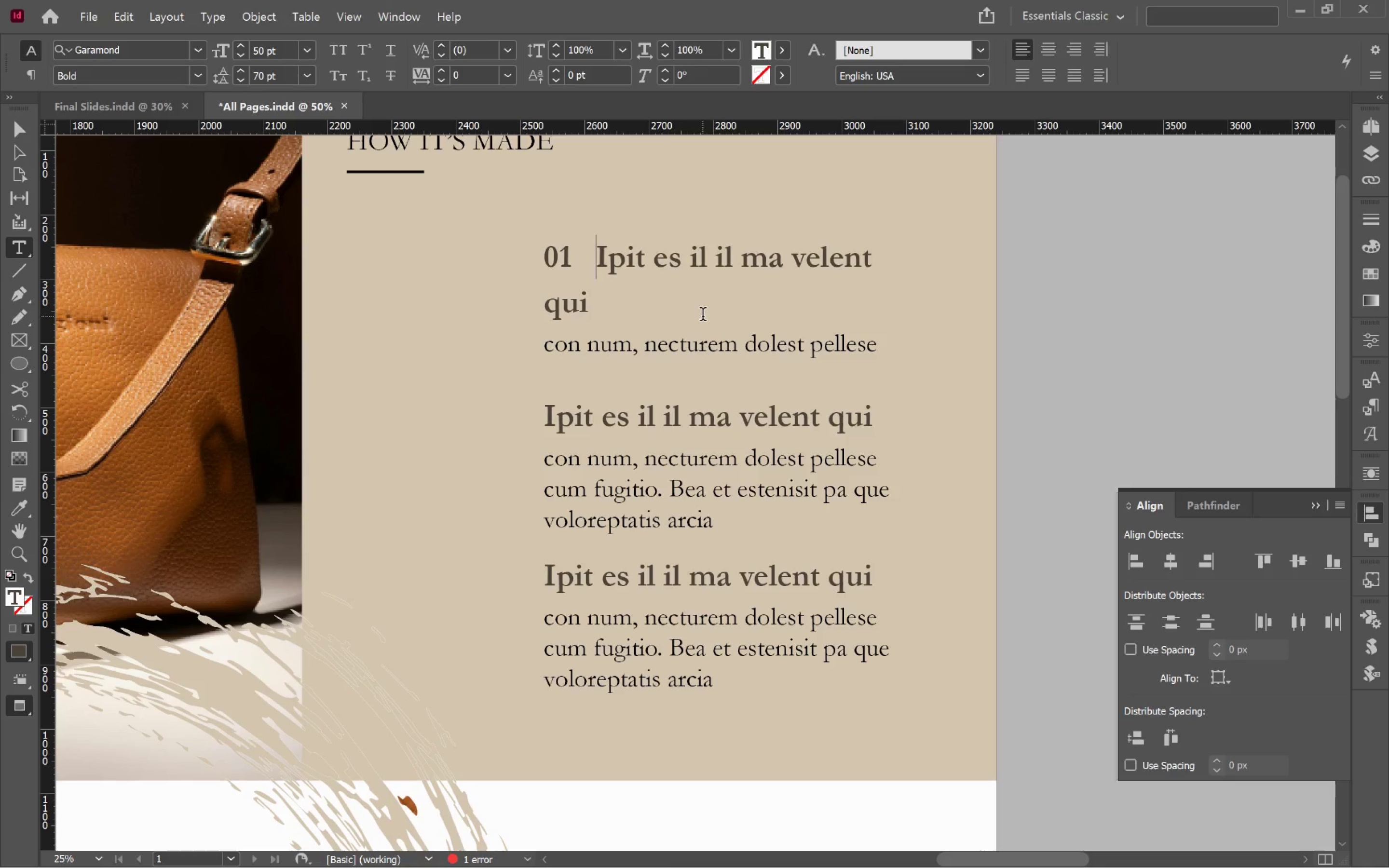 
wait(6.19)
 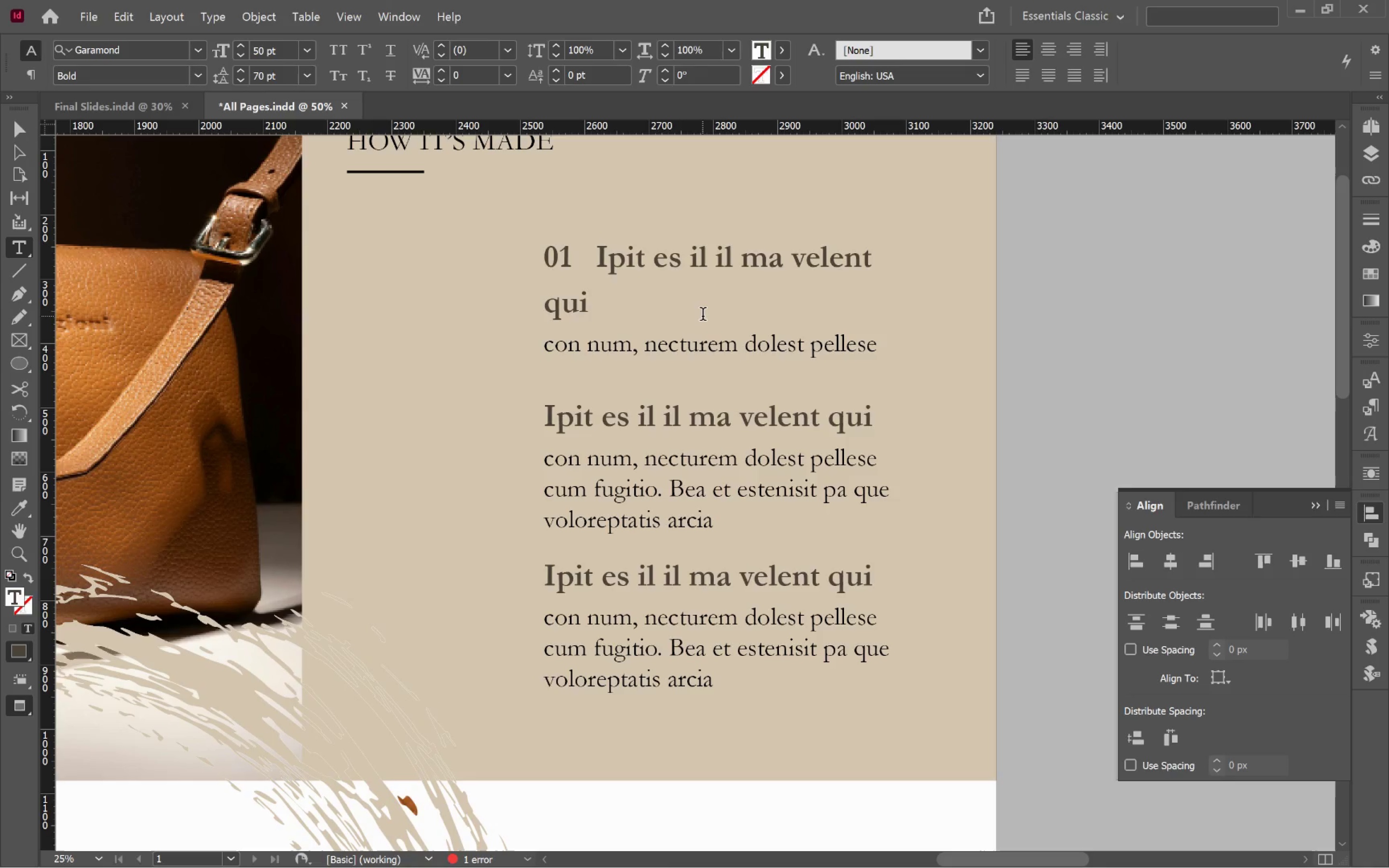 
left_click([798, 260])
 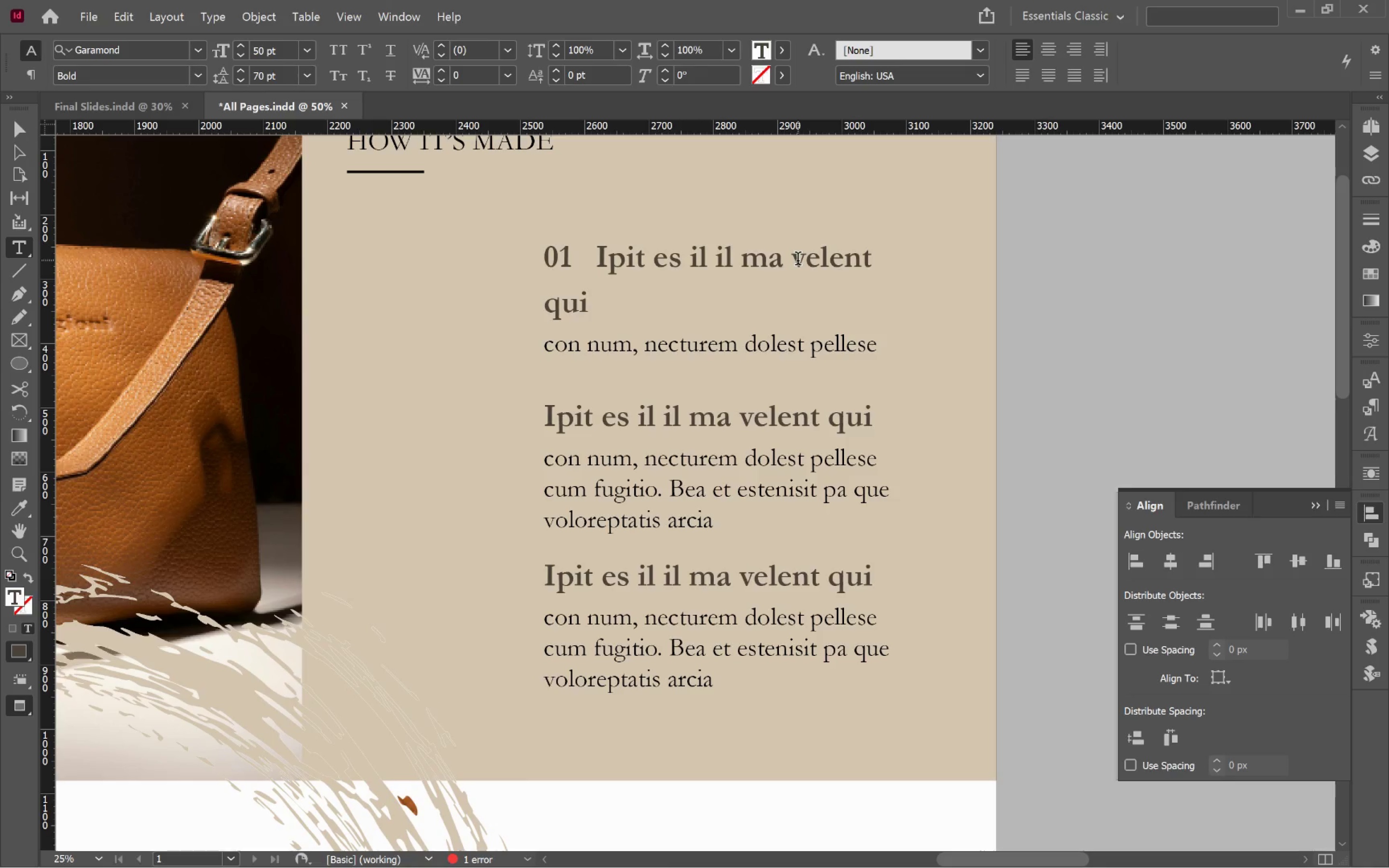 
key(Control+Delete)
 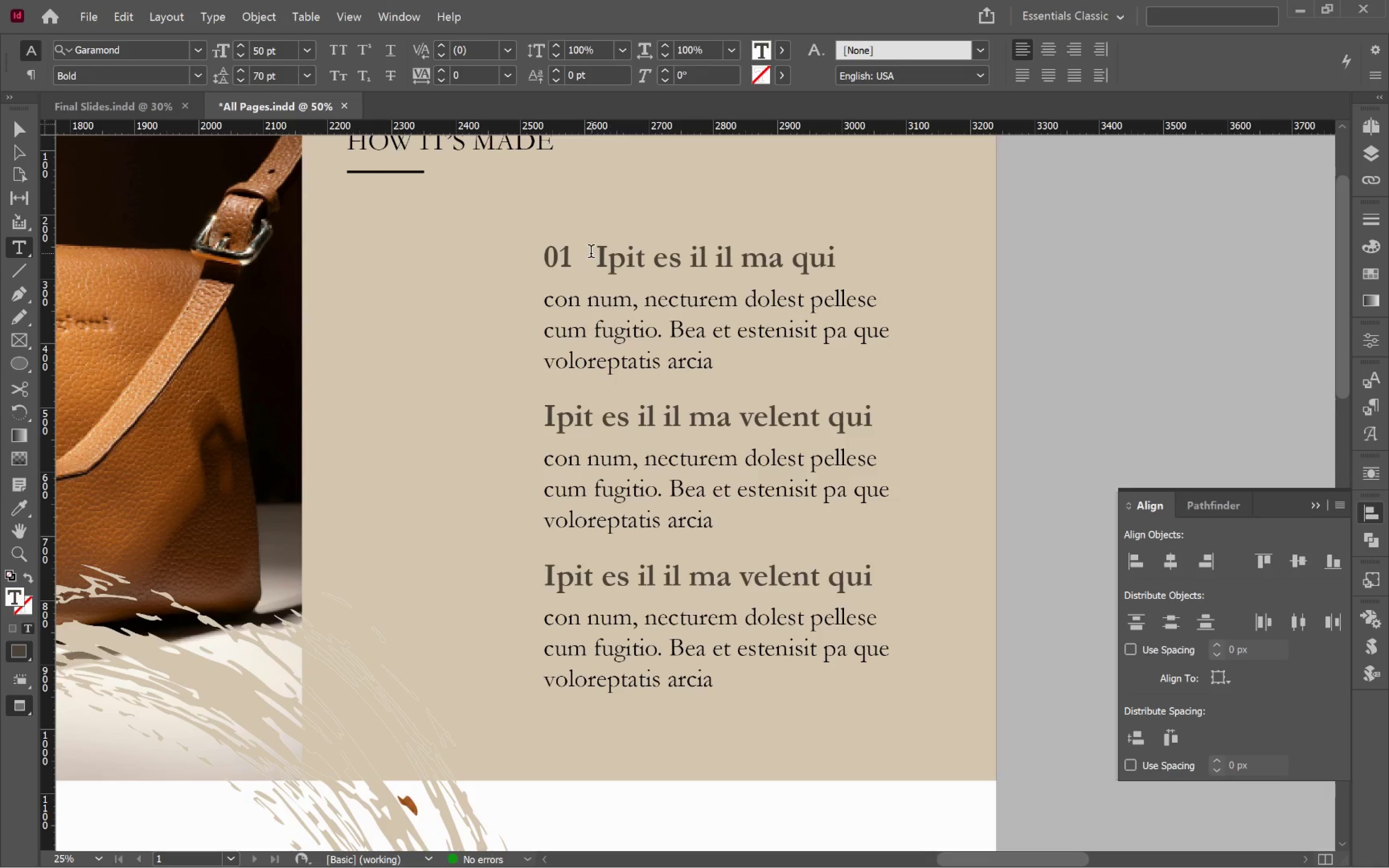 
left_click_drag(start_coordinate=[599, 258], to_coordinate=[533, 256])
 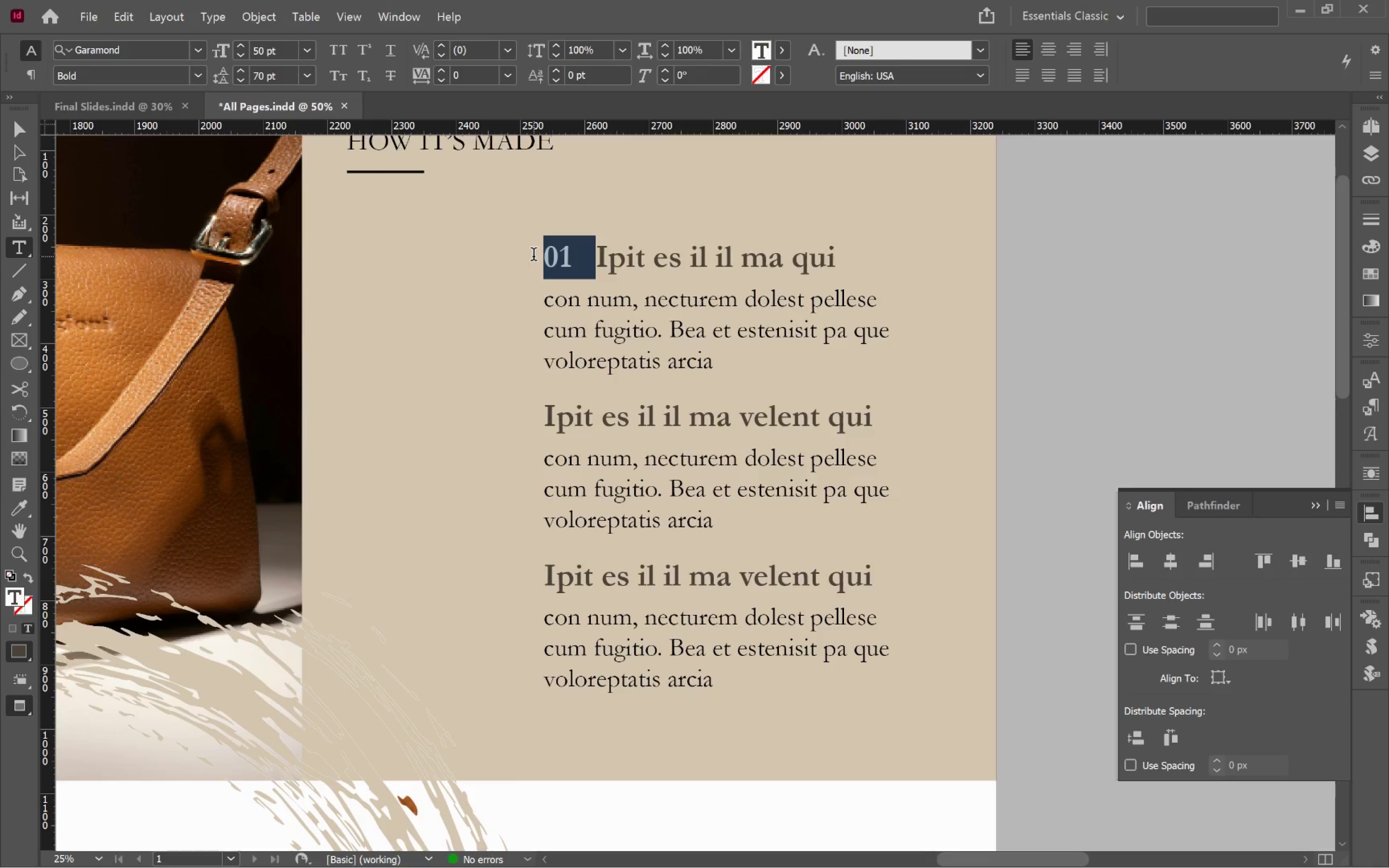 
key(Control+C)
 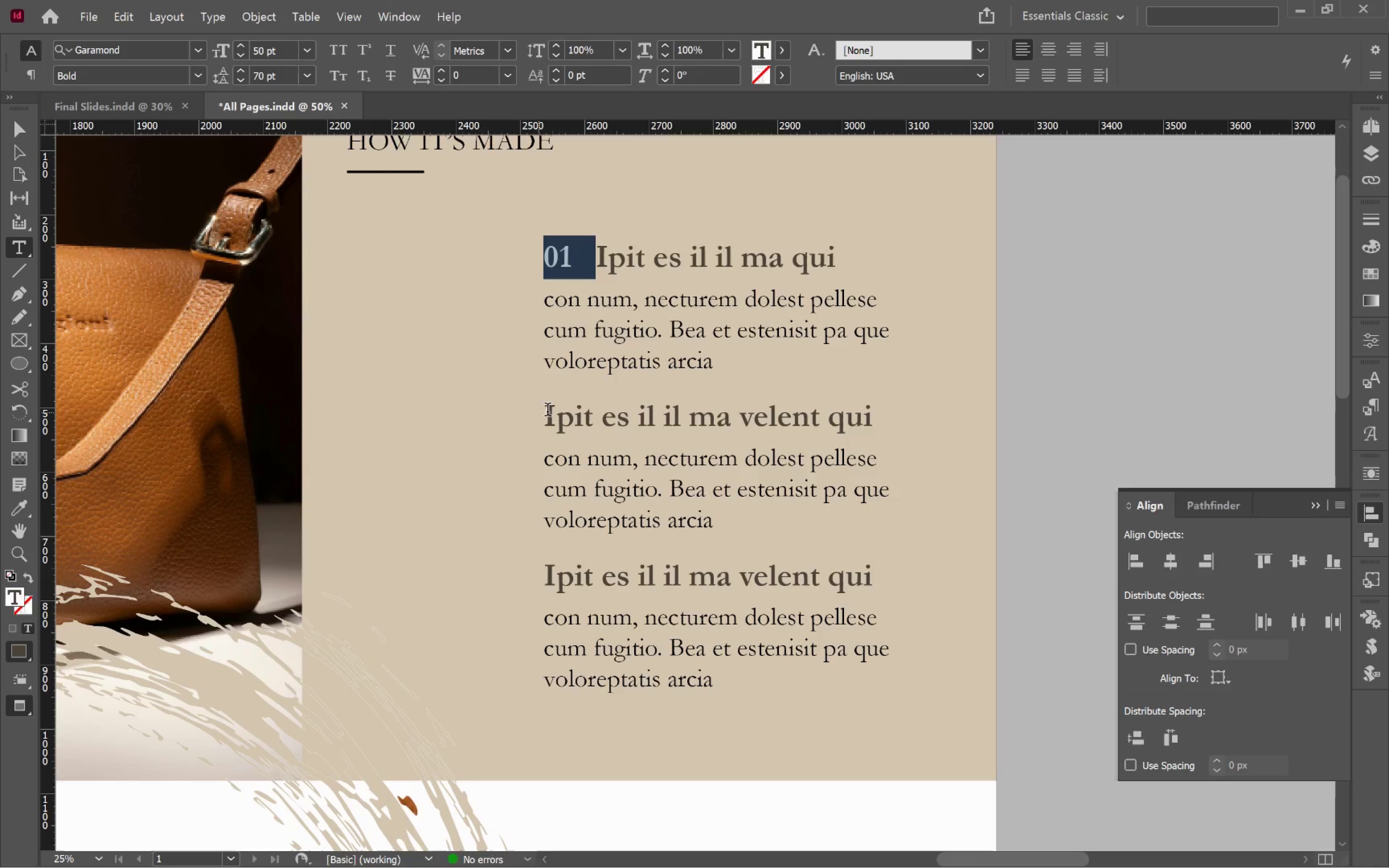 
left_click([549, 411])
 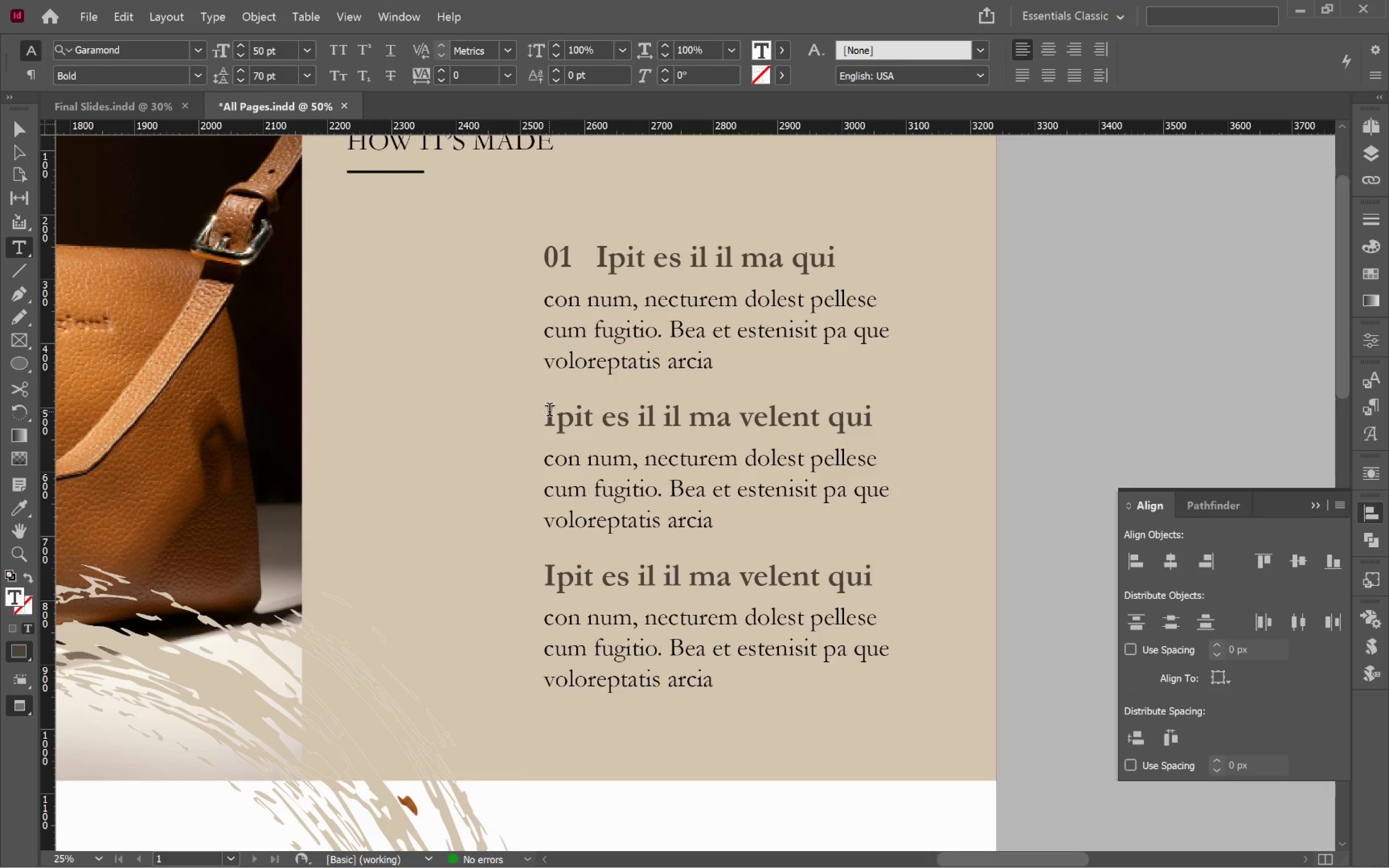 
key(Control+V)
 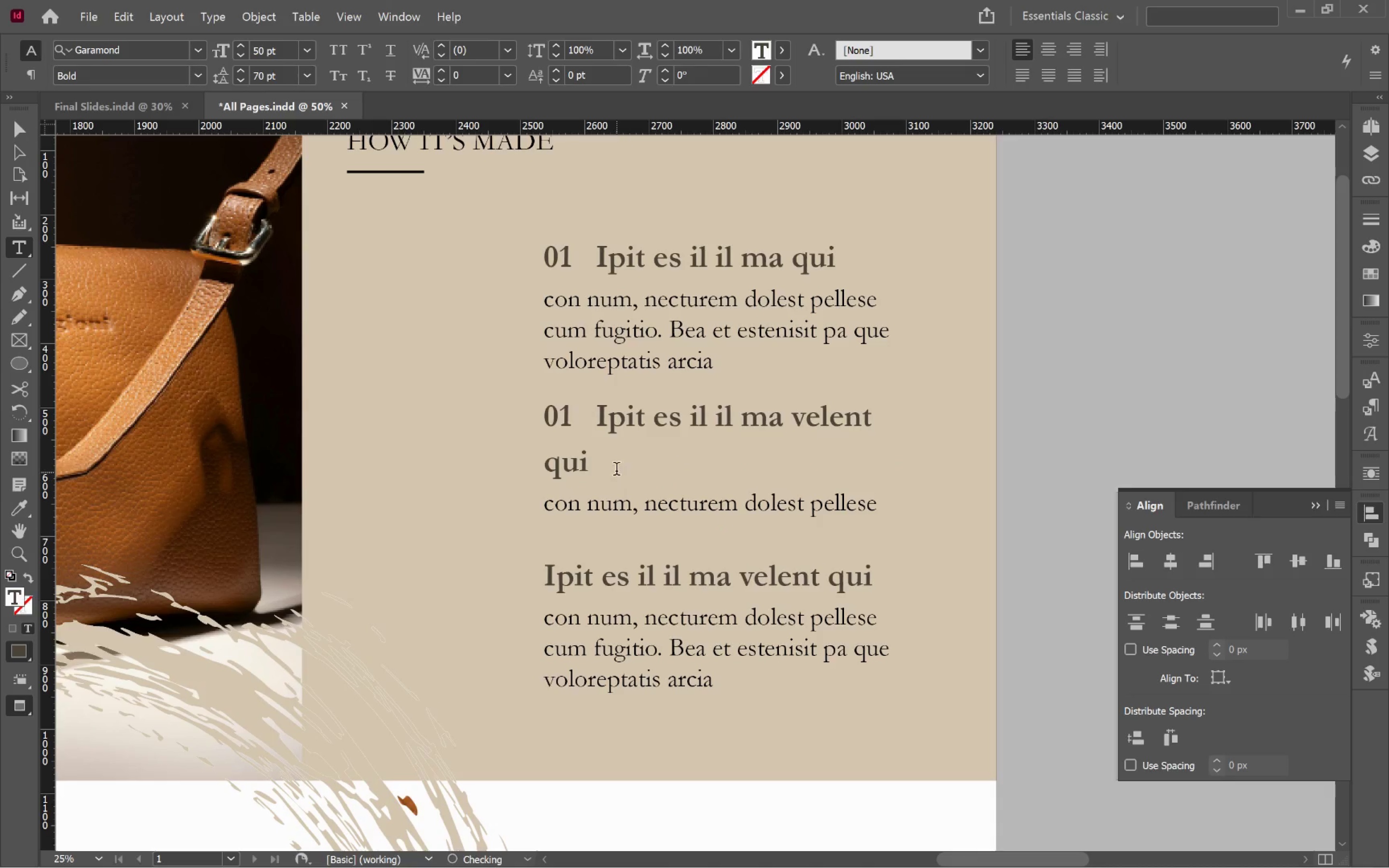 
left_click_drag(start_coordinate=[597, 465], to_coordinate=[524, 462])
 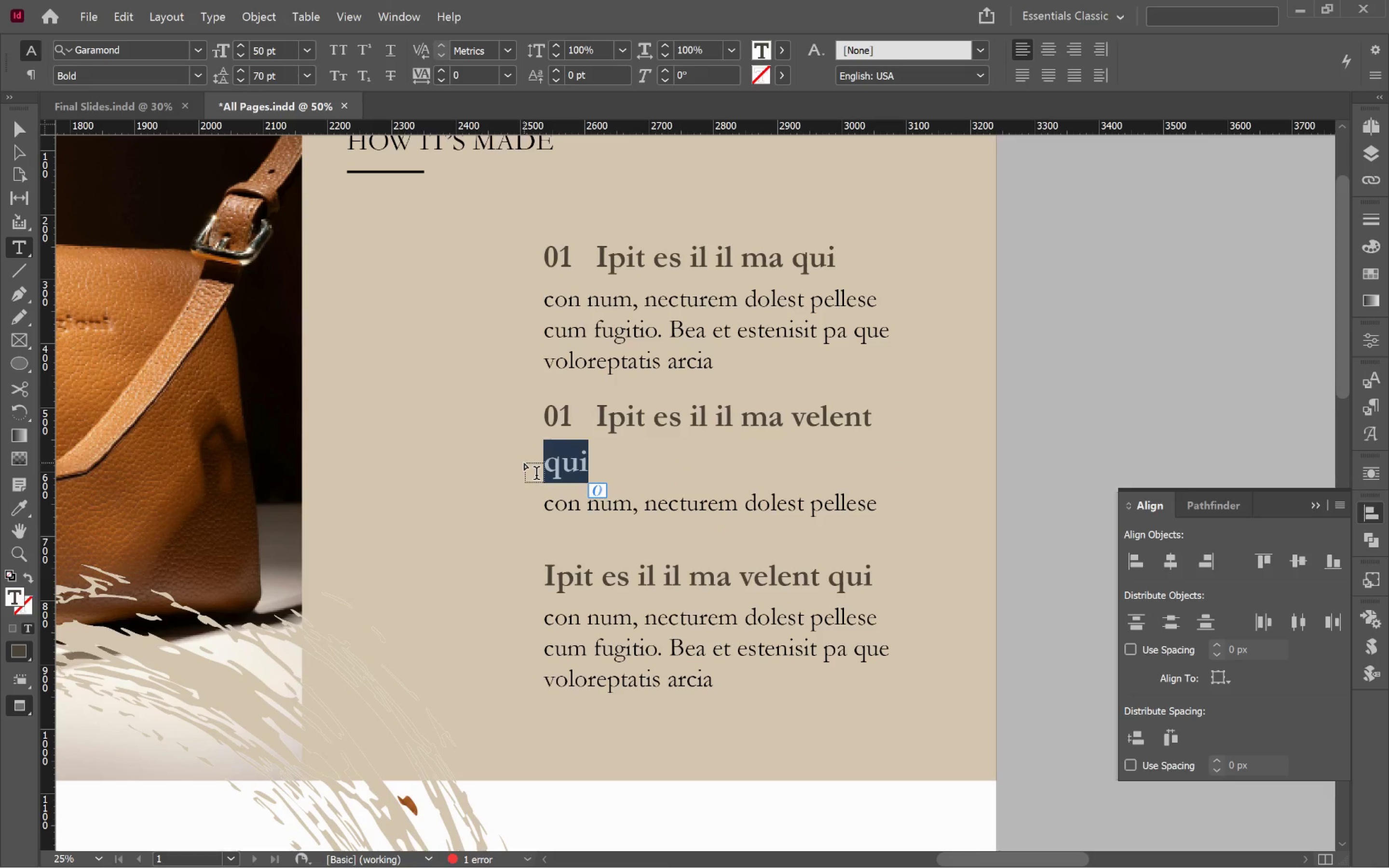 
key(Backspace)
 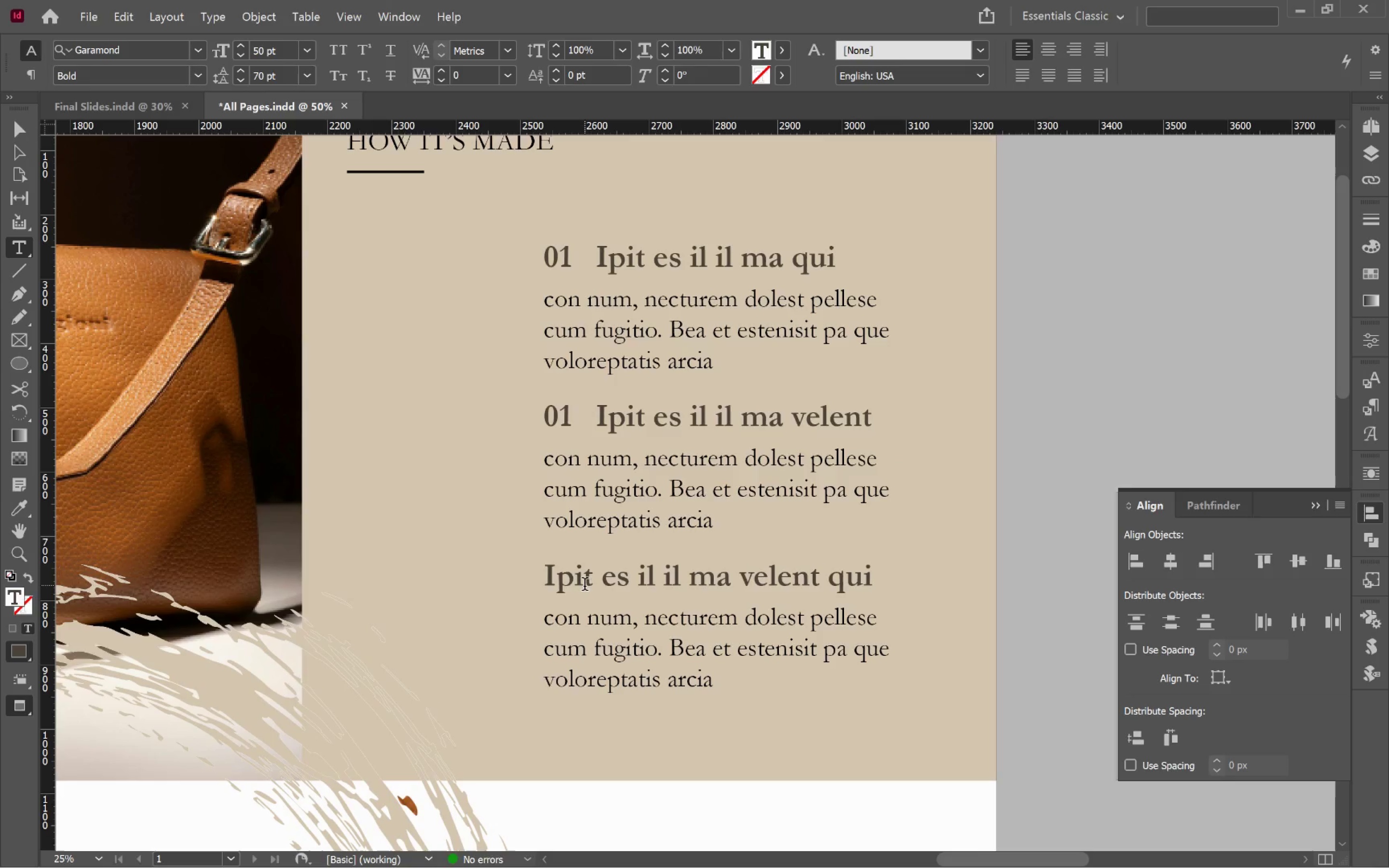 
left_click([545, 578])
 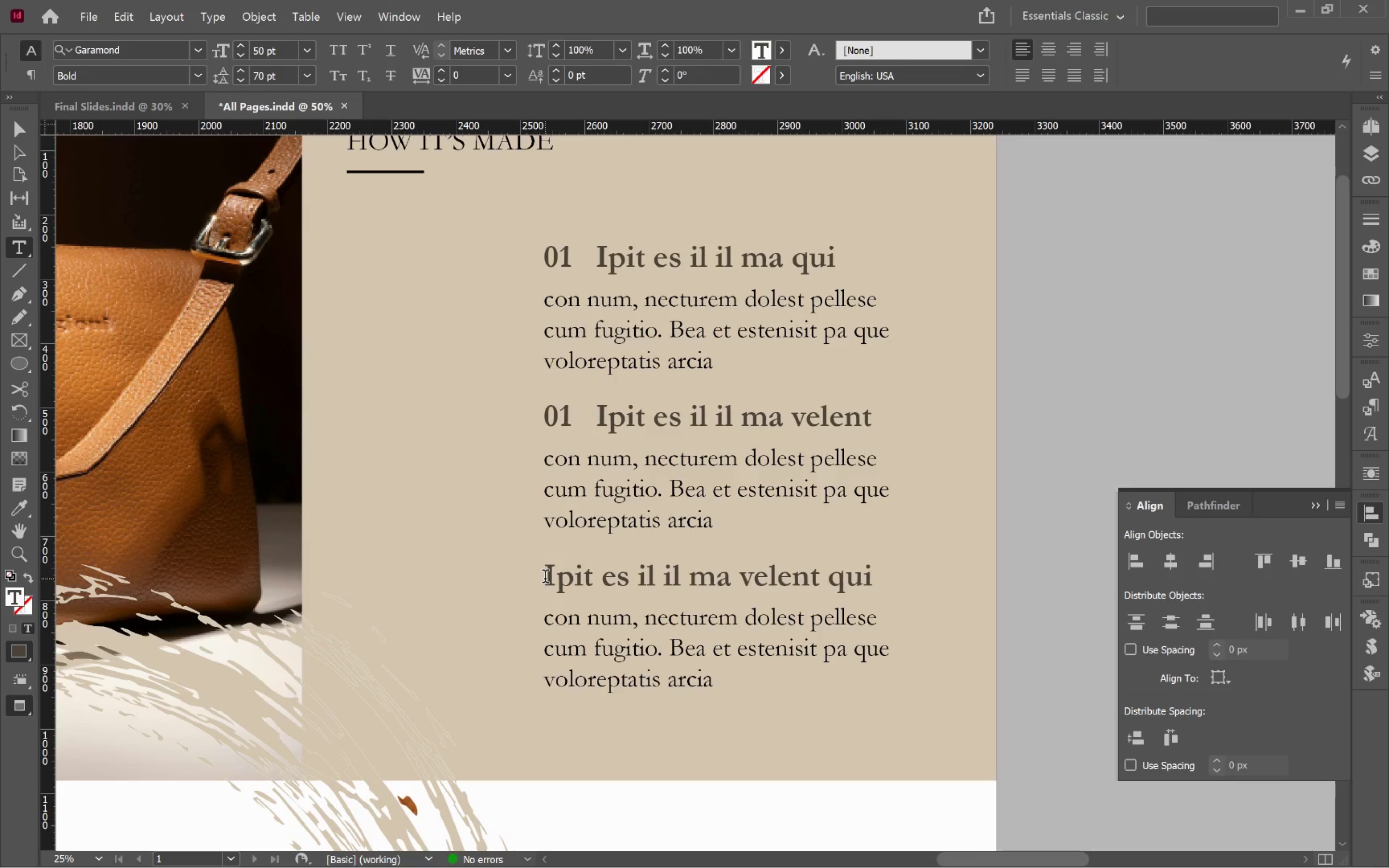 
key(Control+V)
 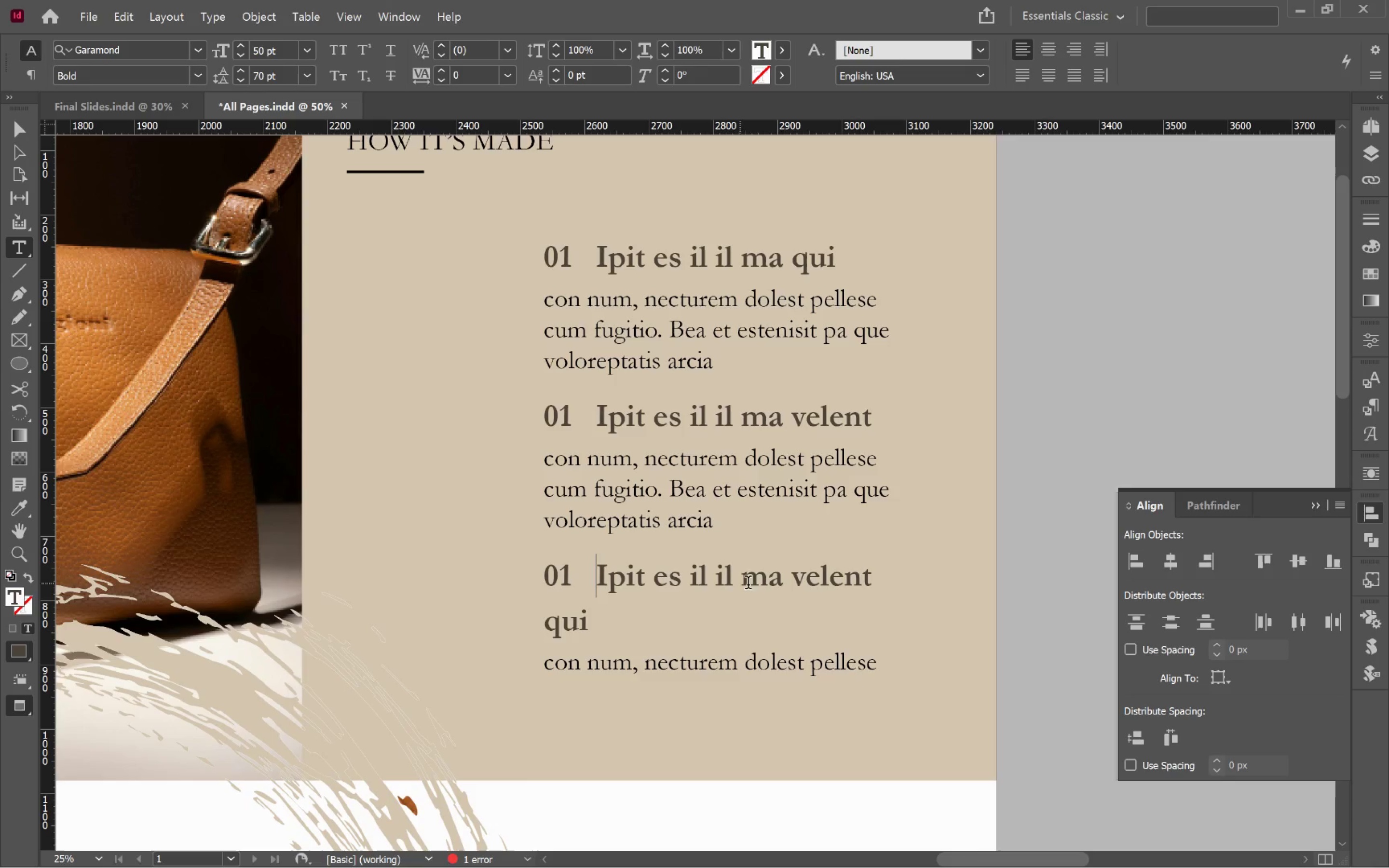 
left_click_drag(start_coordinate=[734, 574], to_coordinate=[655, 572])
 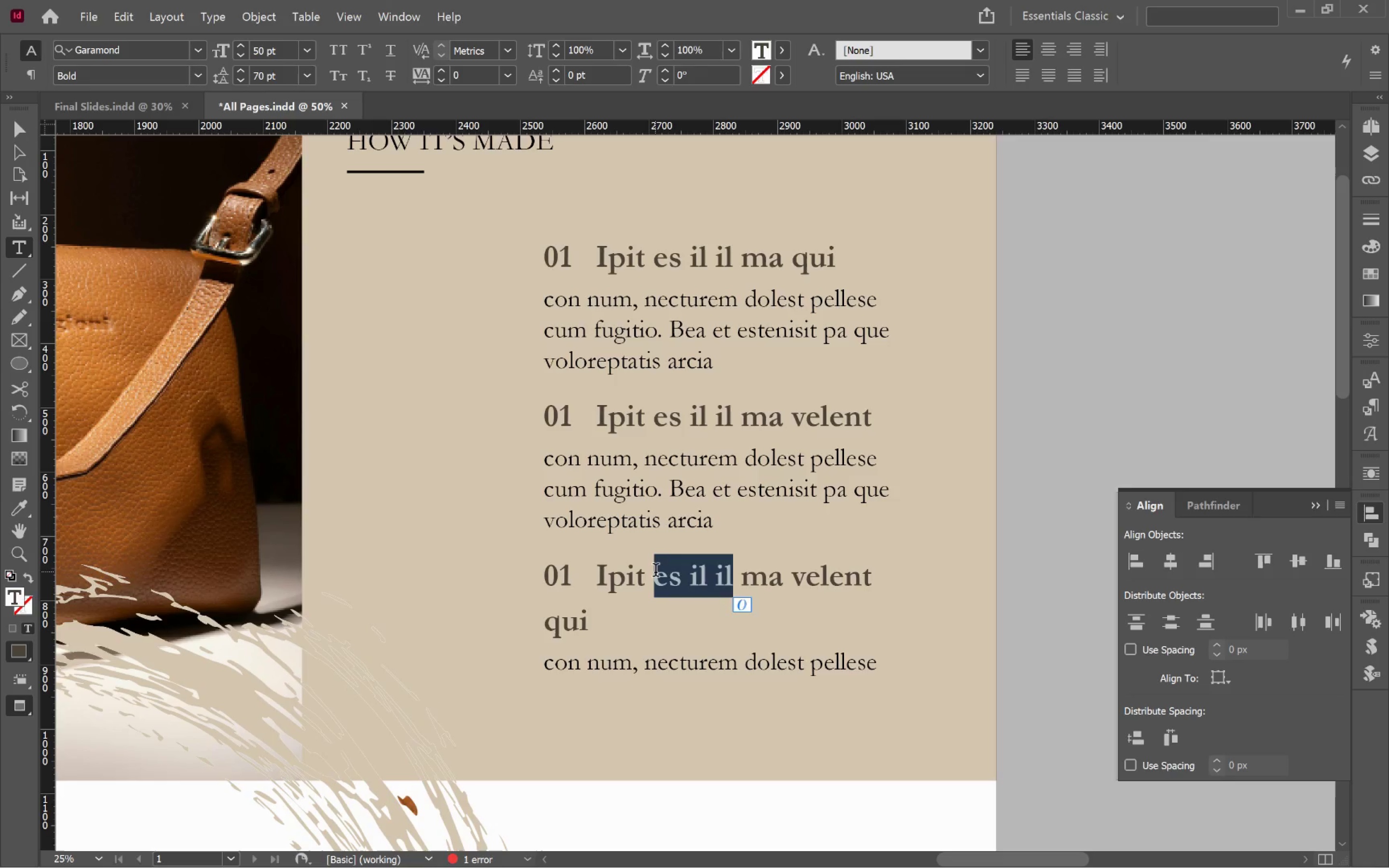 
key(Backspace)
 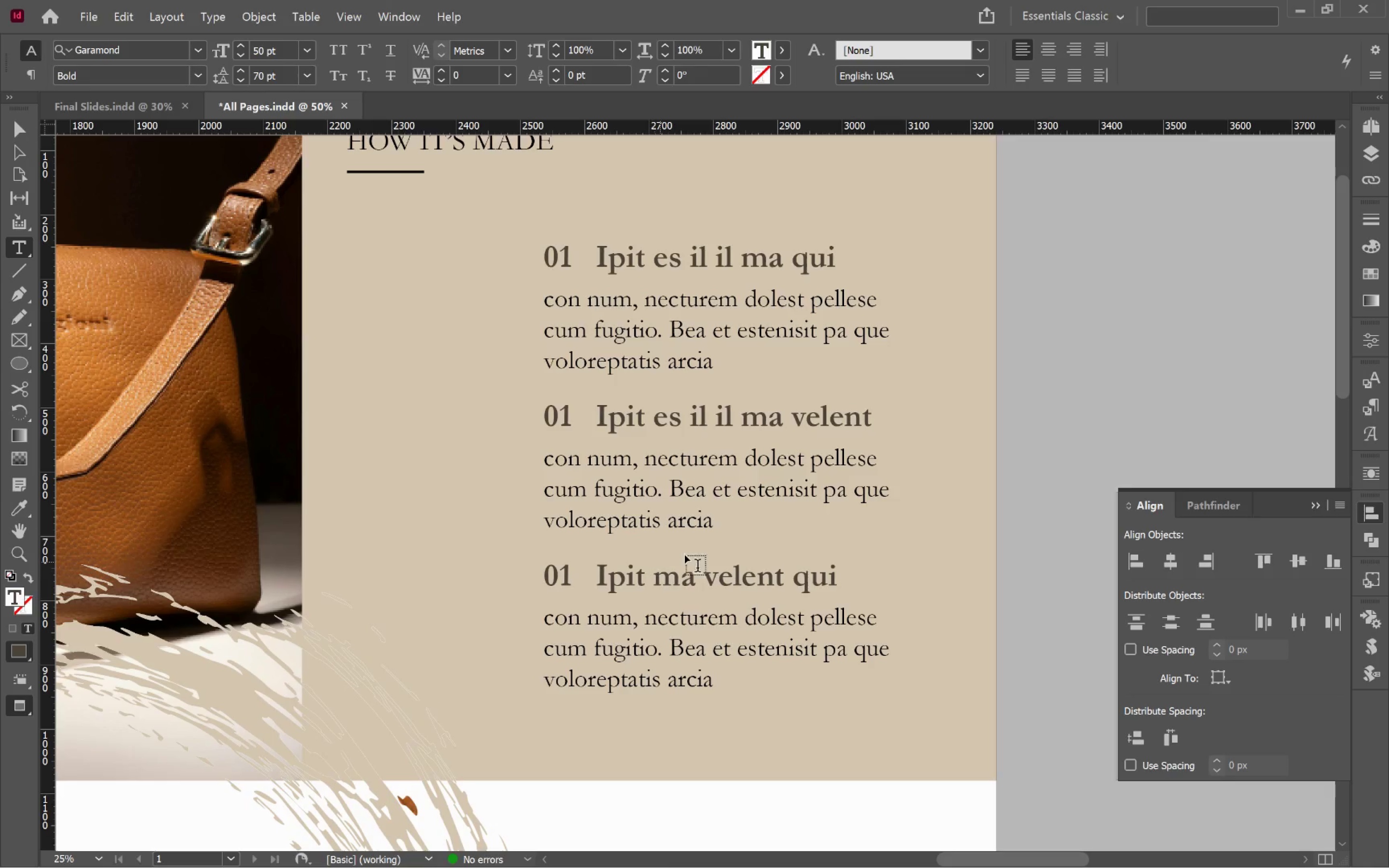 
hold_key(key=ControlLeft, duration=0.48)
left_click([1001, 542])
 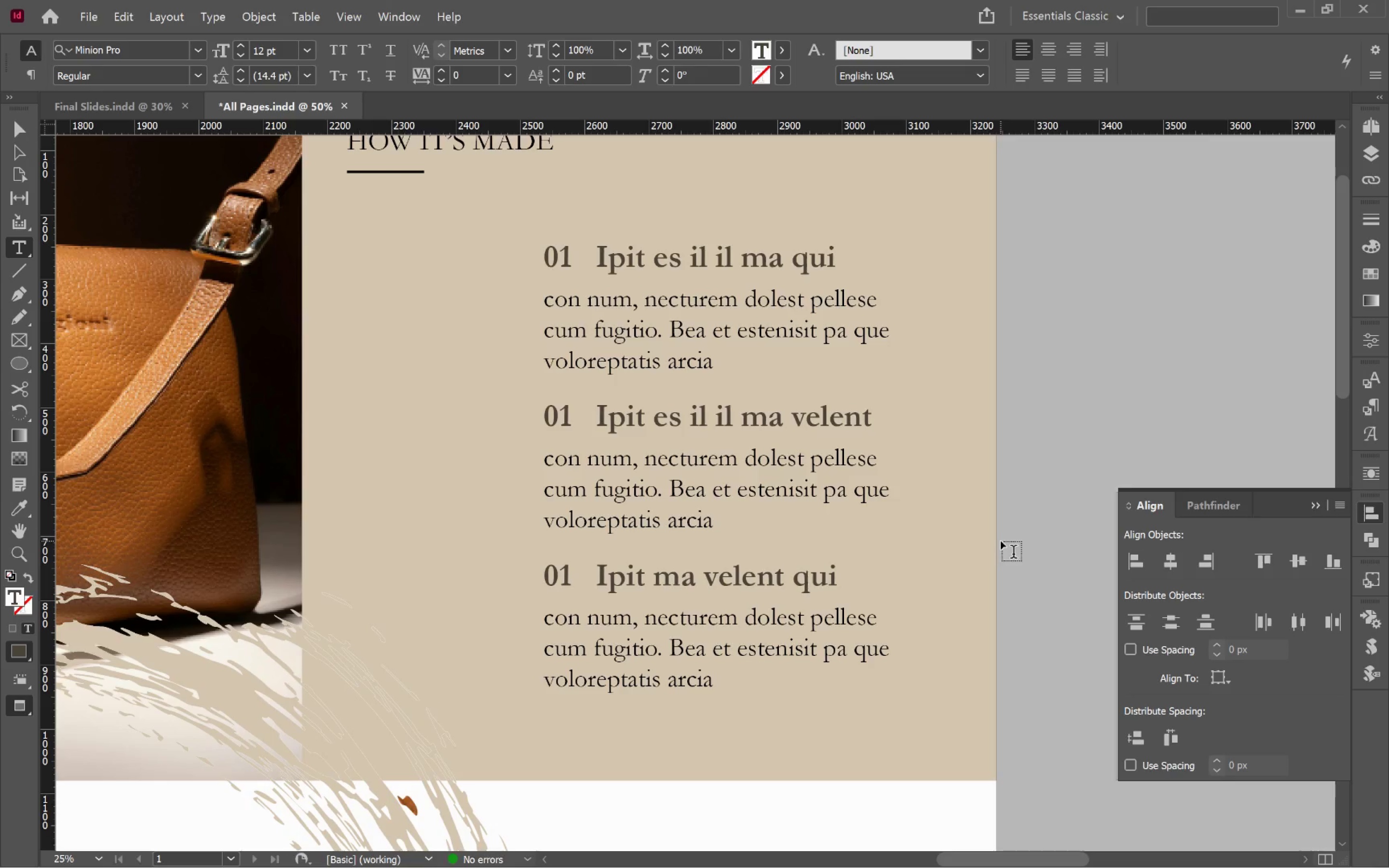 
key(V)
 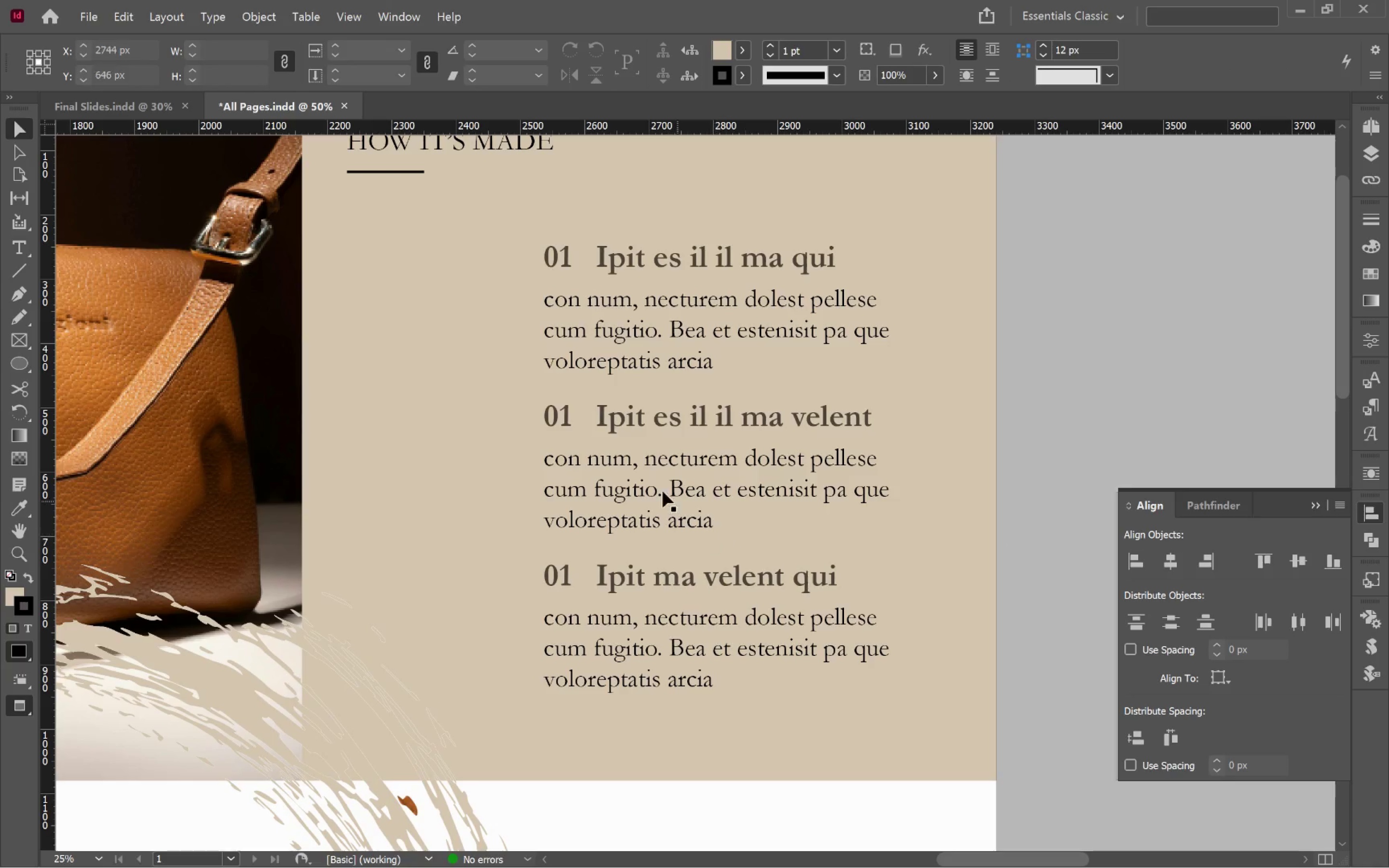 
hold_key(key=Space, duration=1.51)
 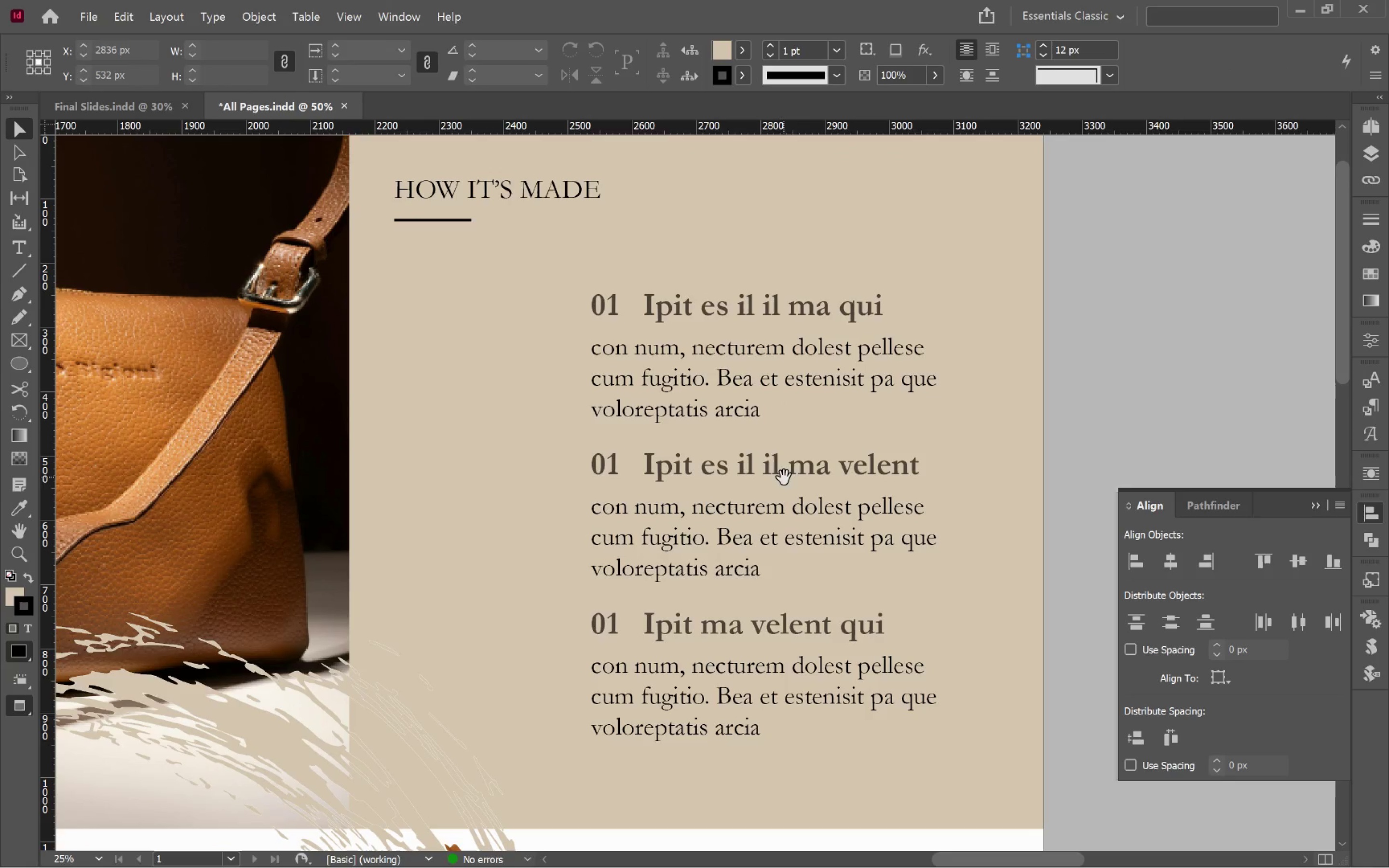 
left_click_drag(start_coordinate=[736, 430], to_coordinate=[784, 478])
 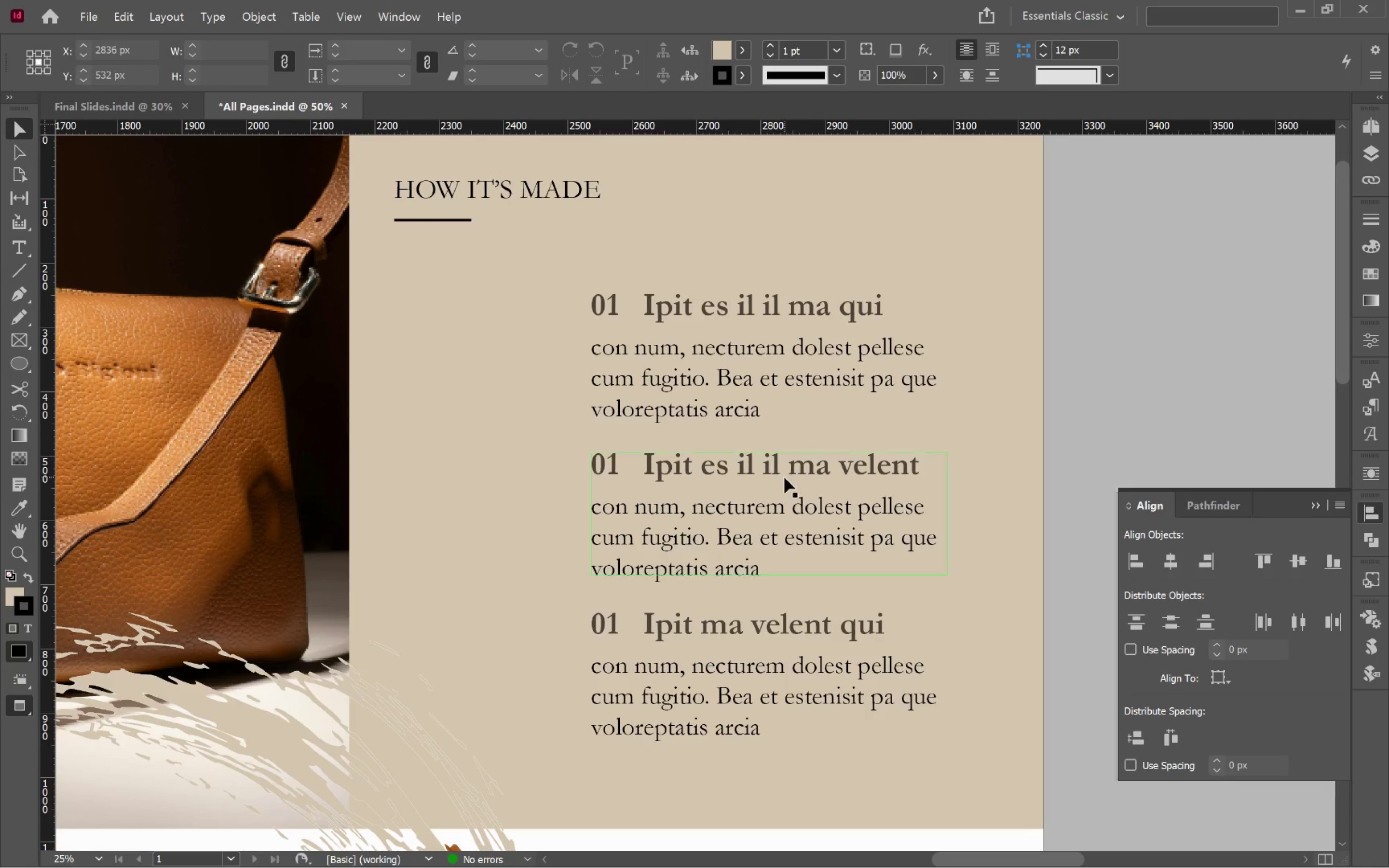 
key(Space)
 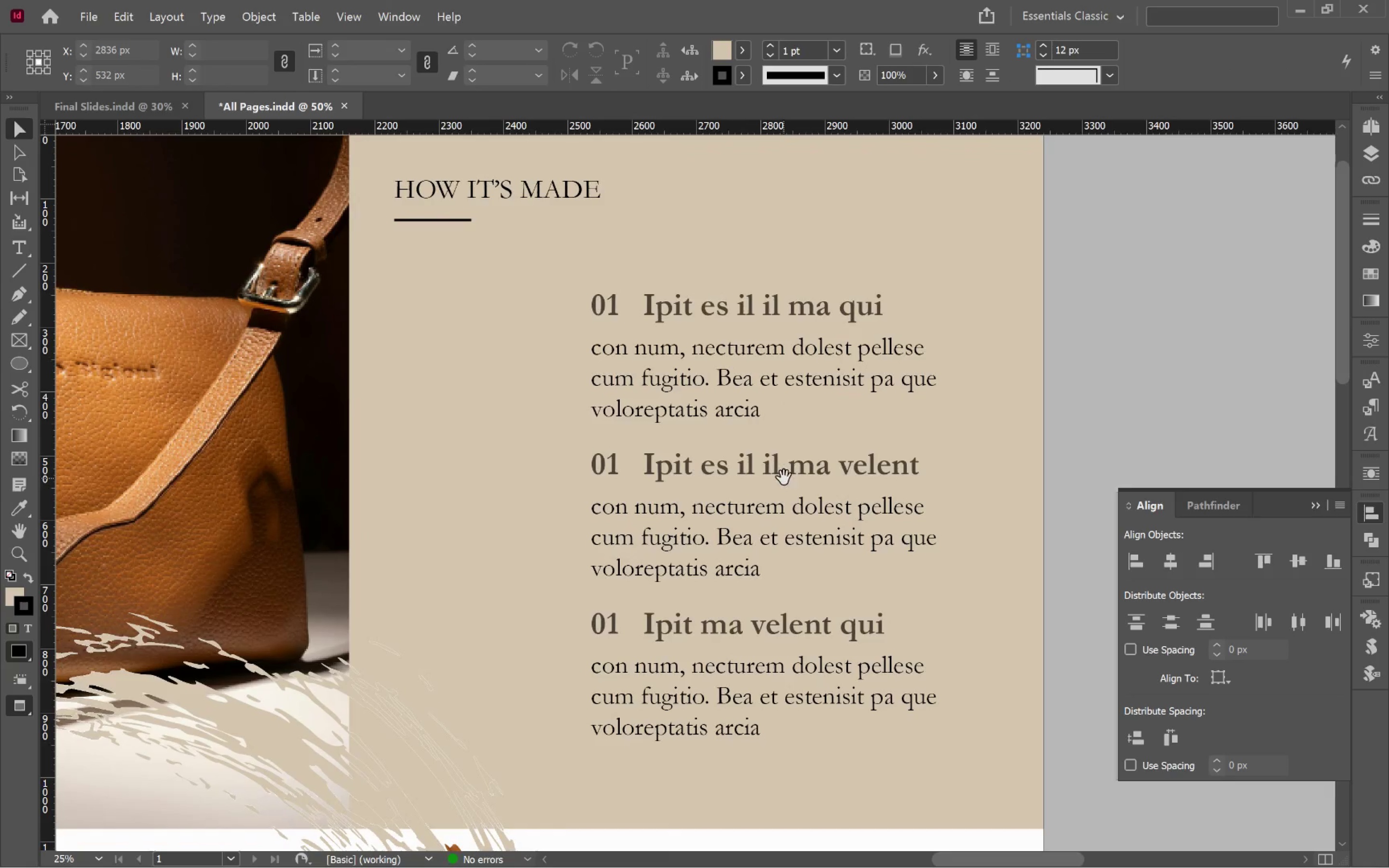 
key(Space)
 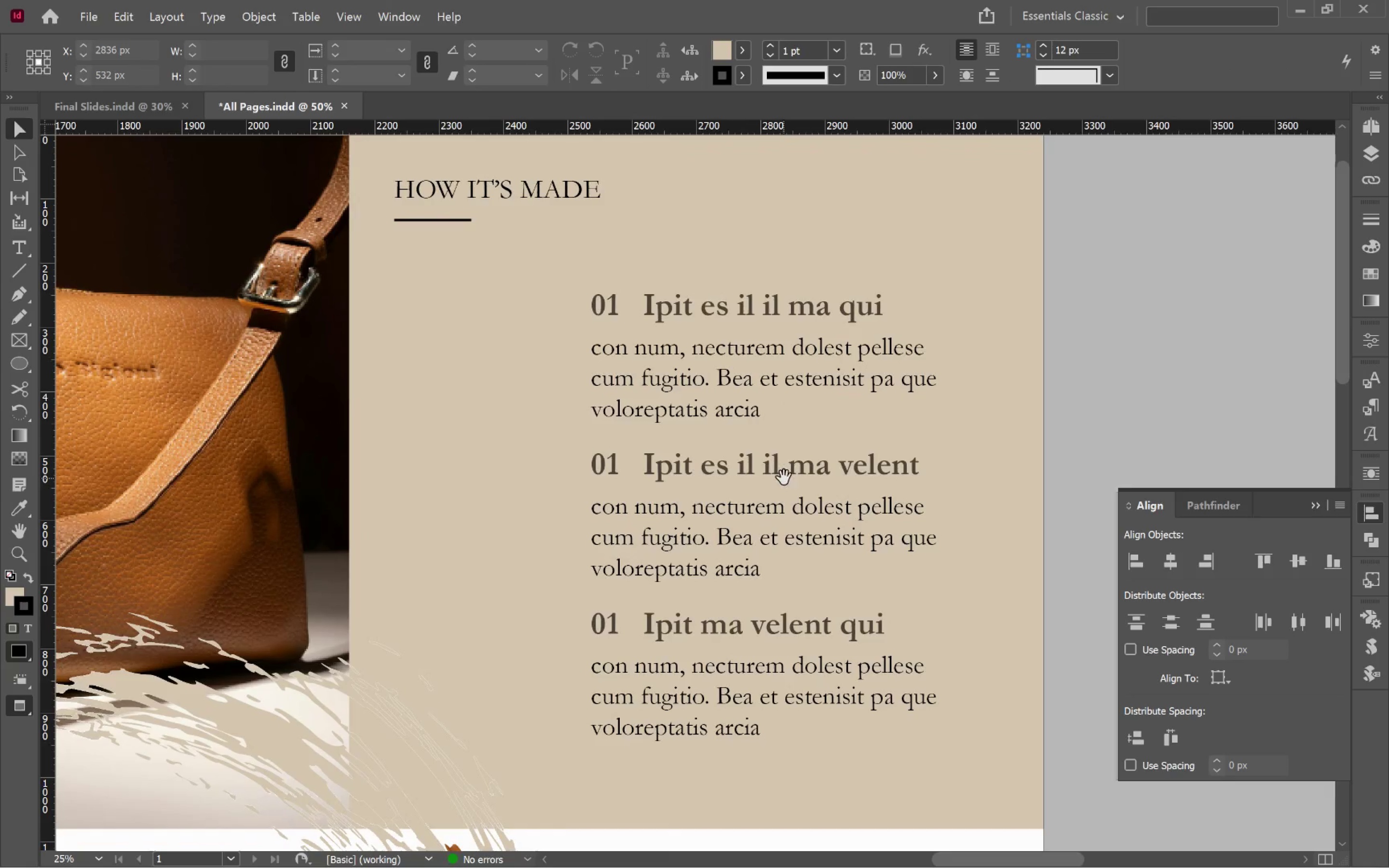 
key(Space)
 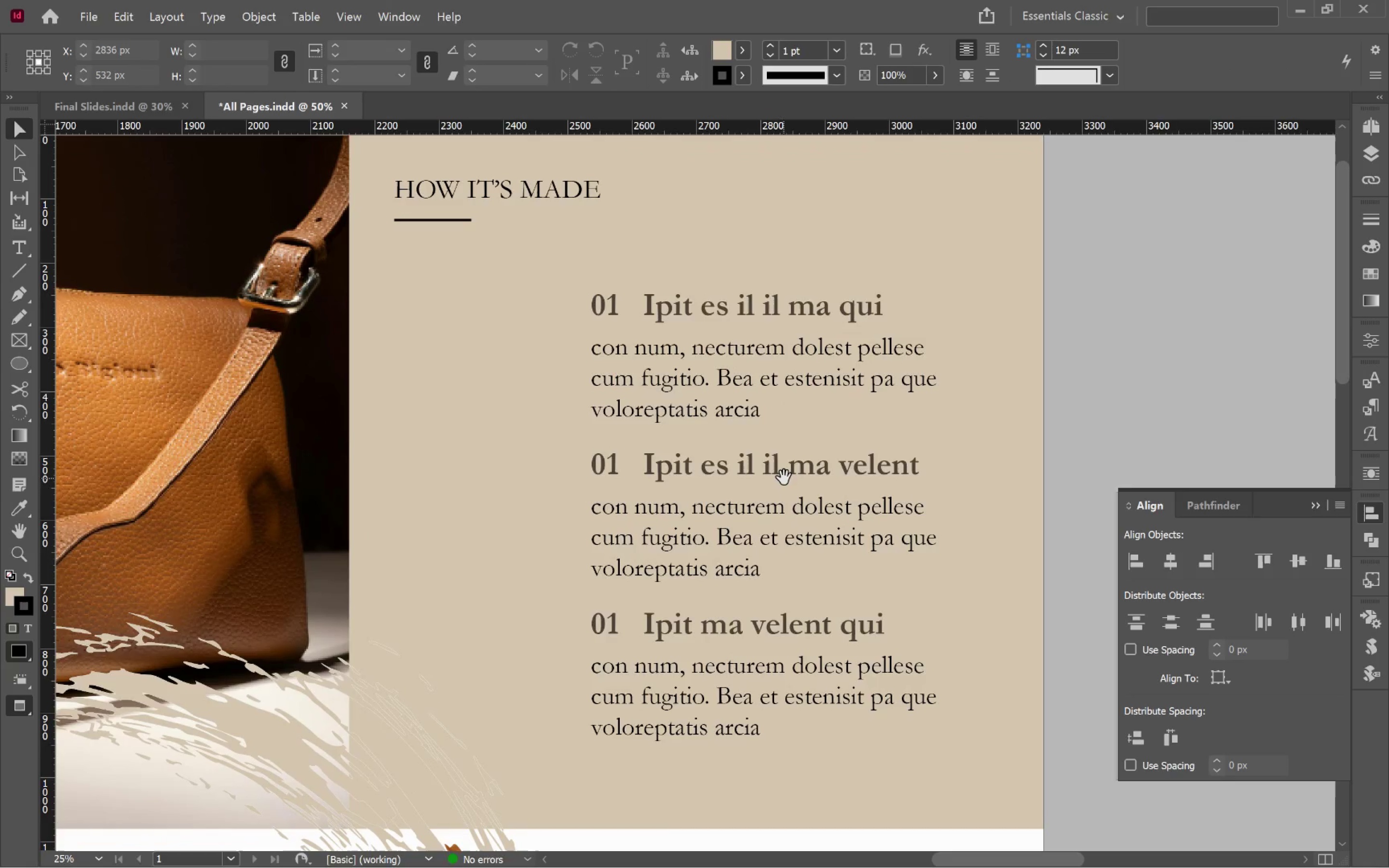 
key(Space)
 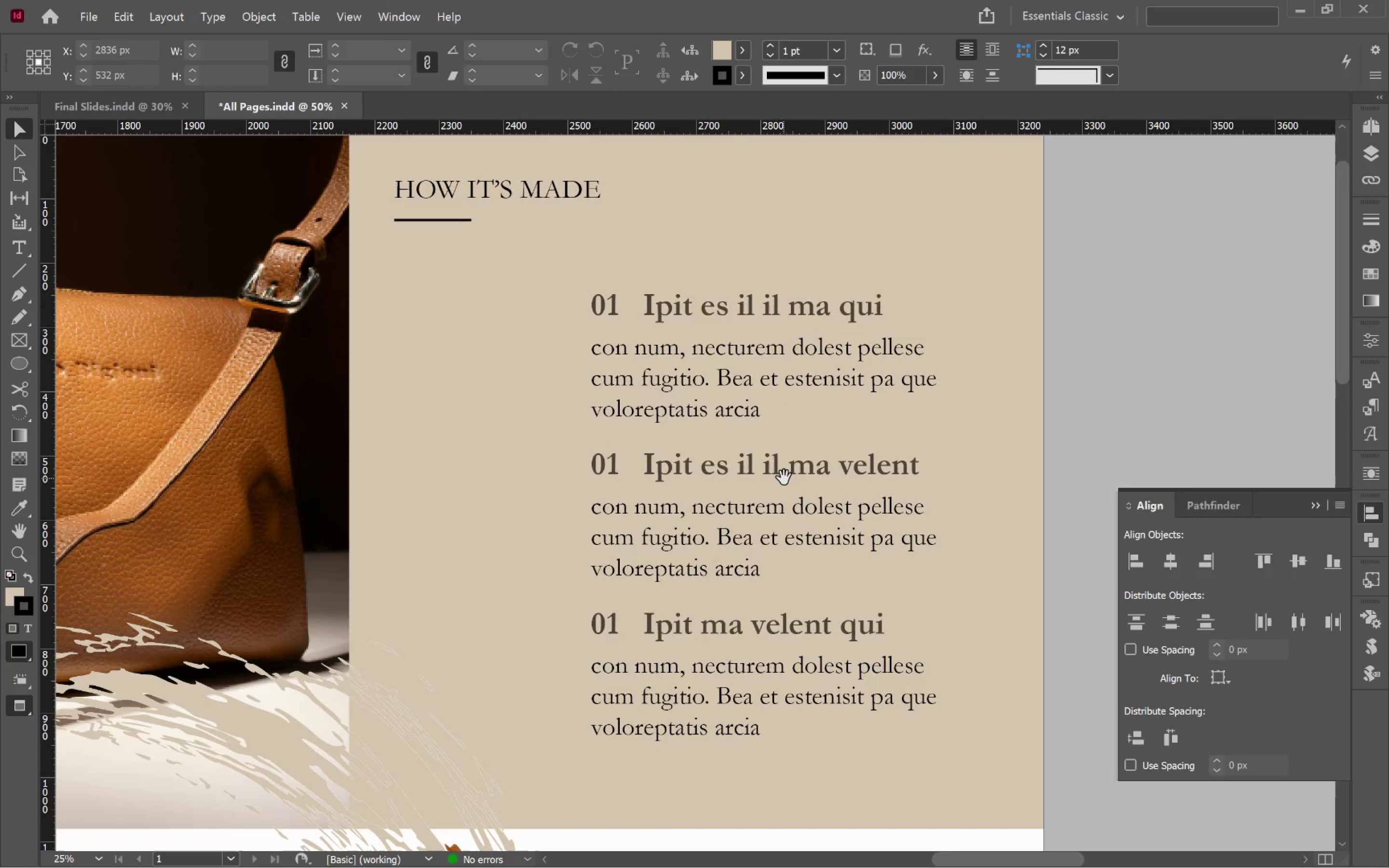 
key(Space)
 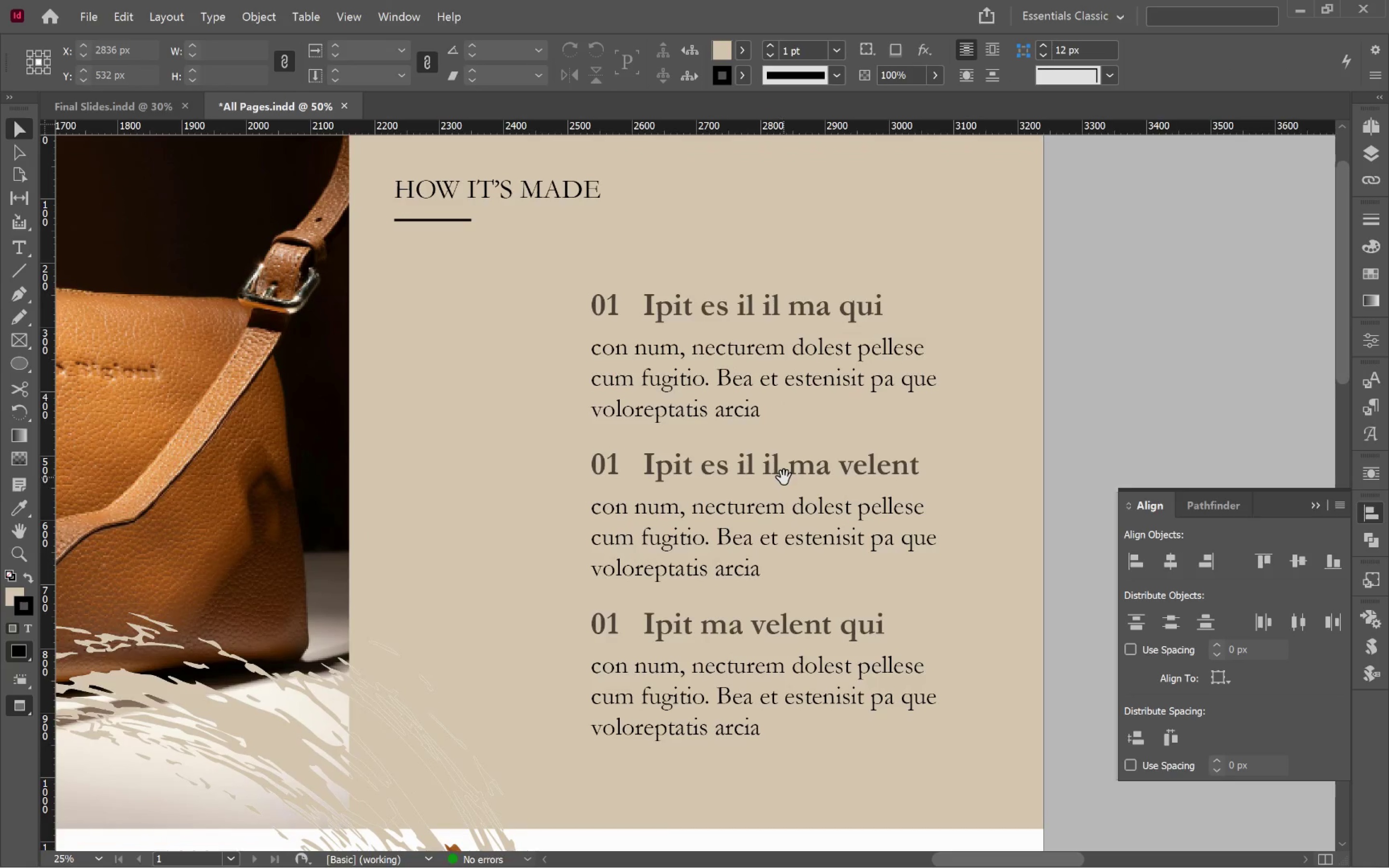 
key(Space)
 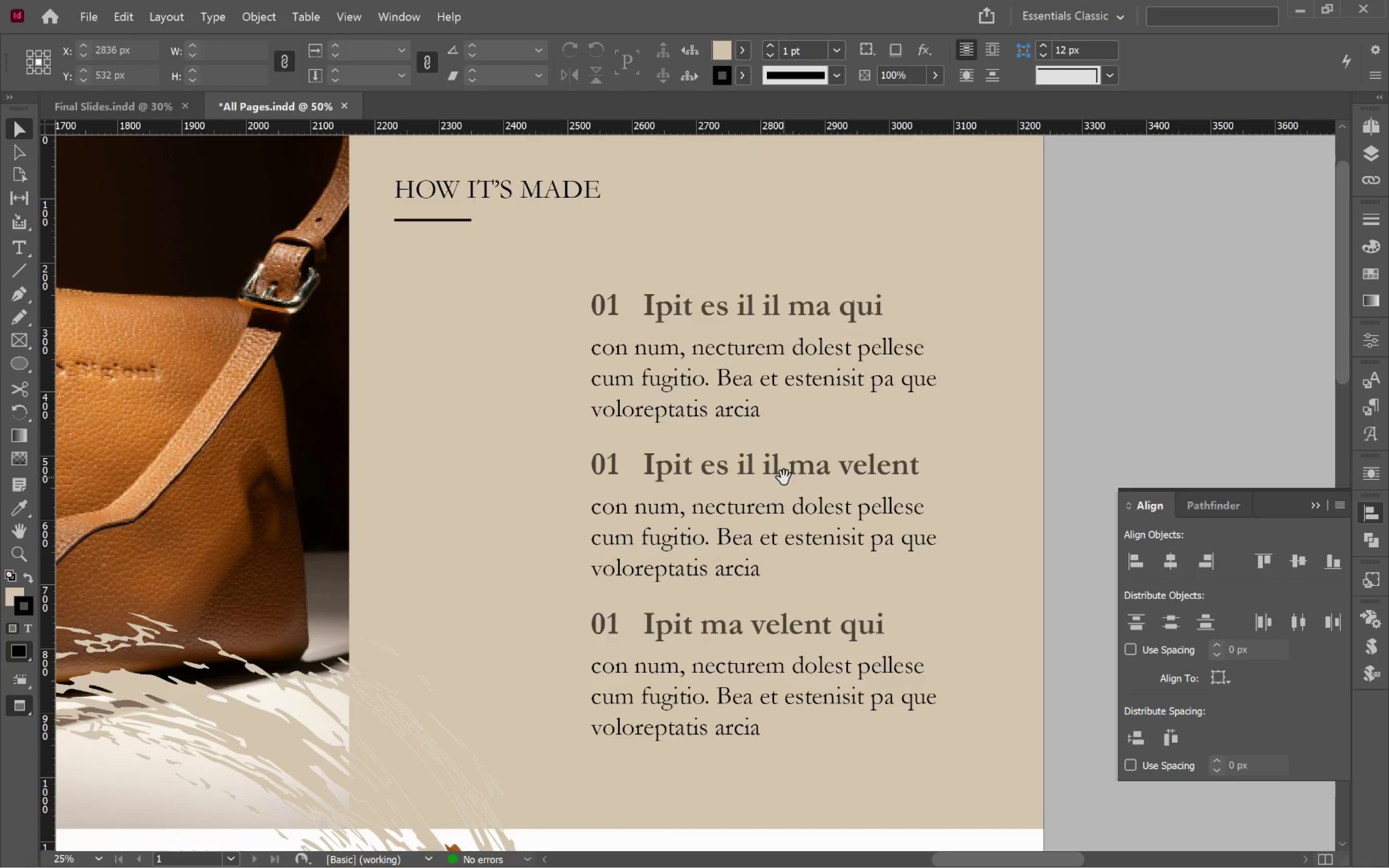 
key(Space)
 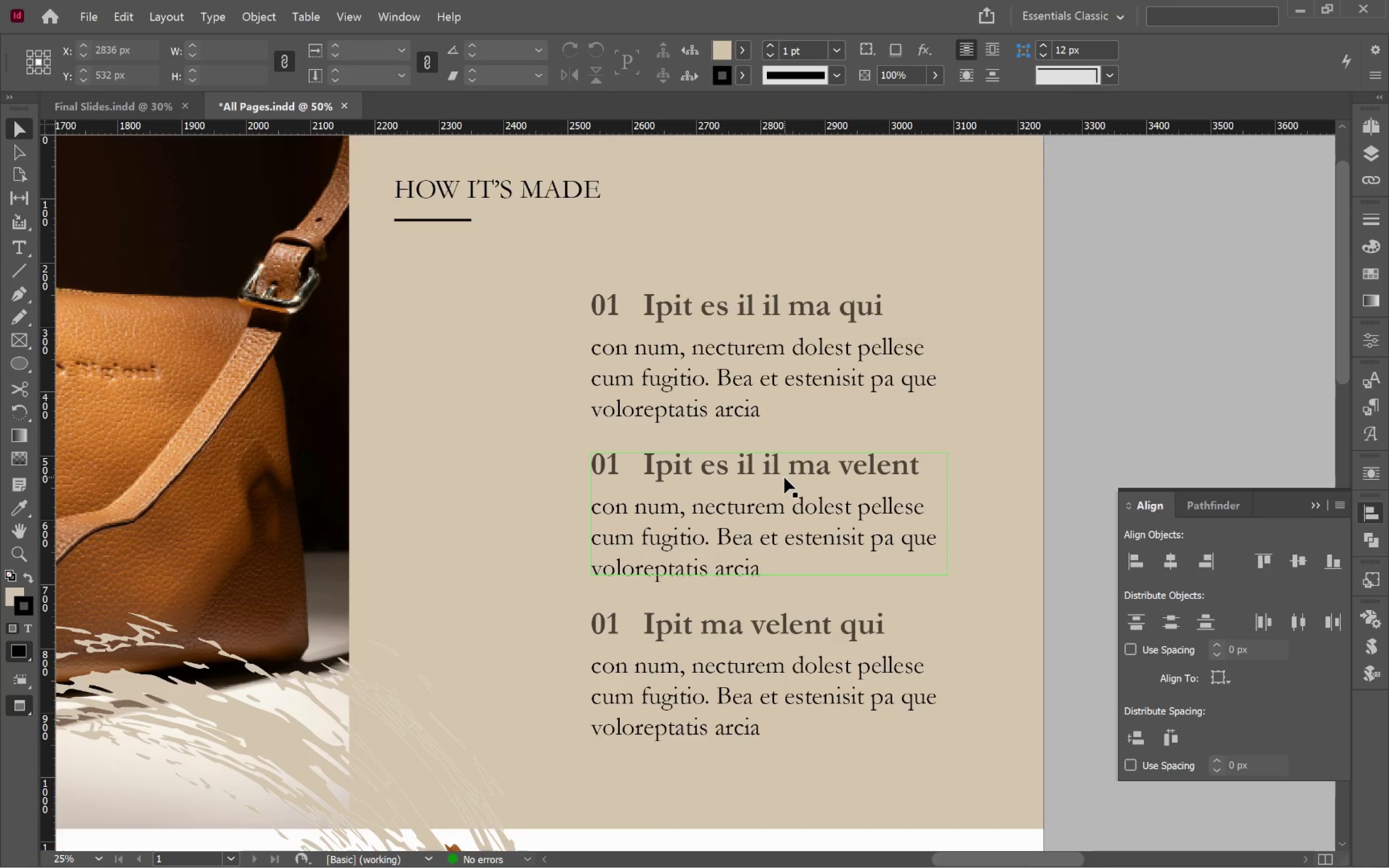 
wait(15.89)
 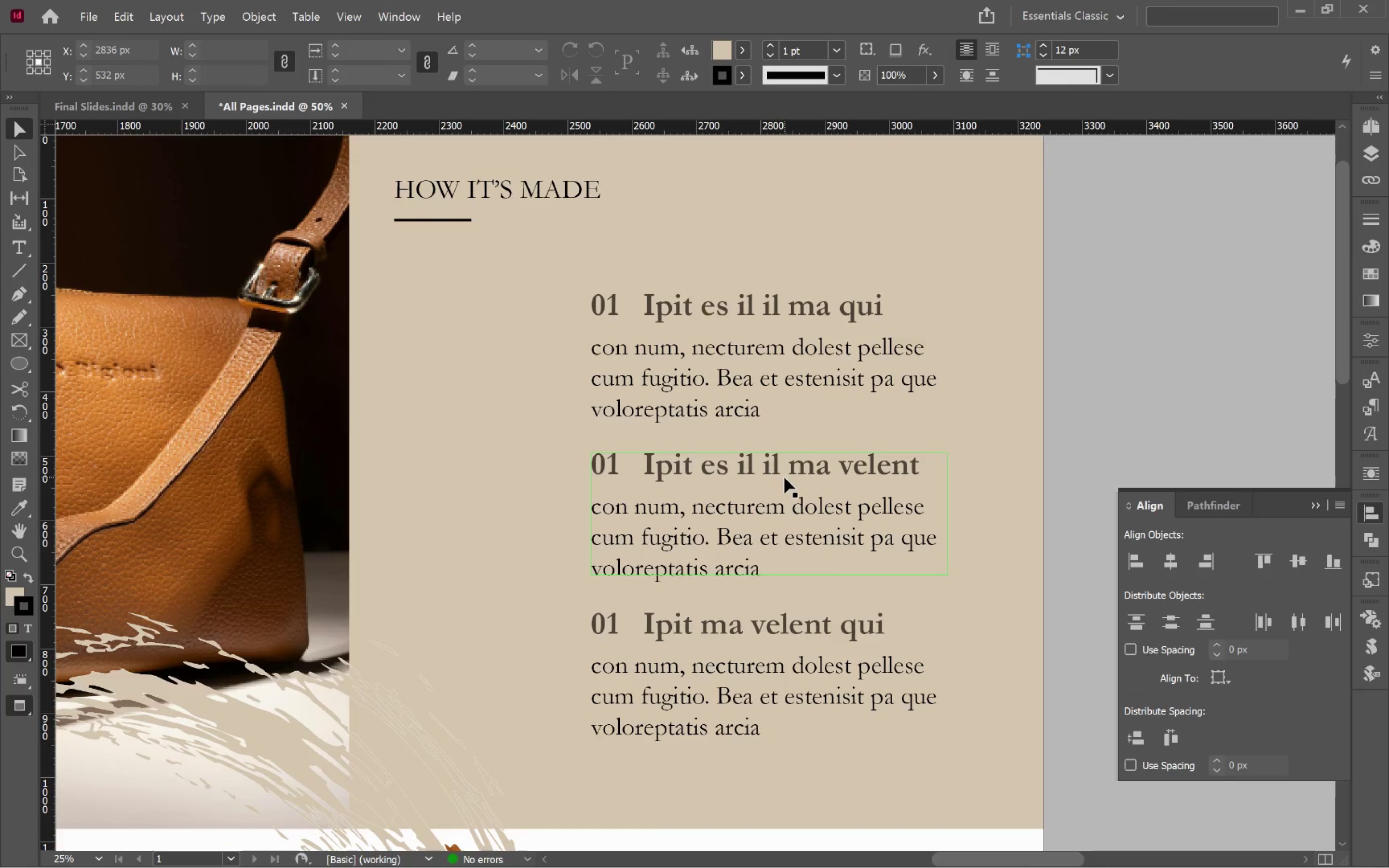 
key(W)
 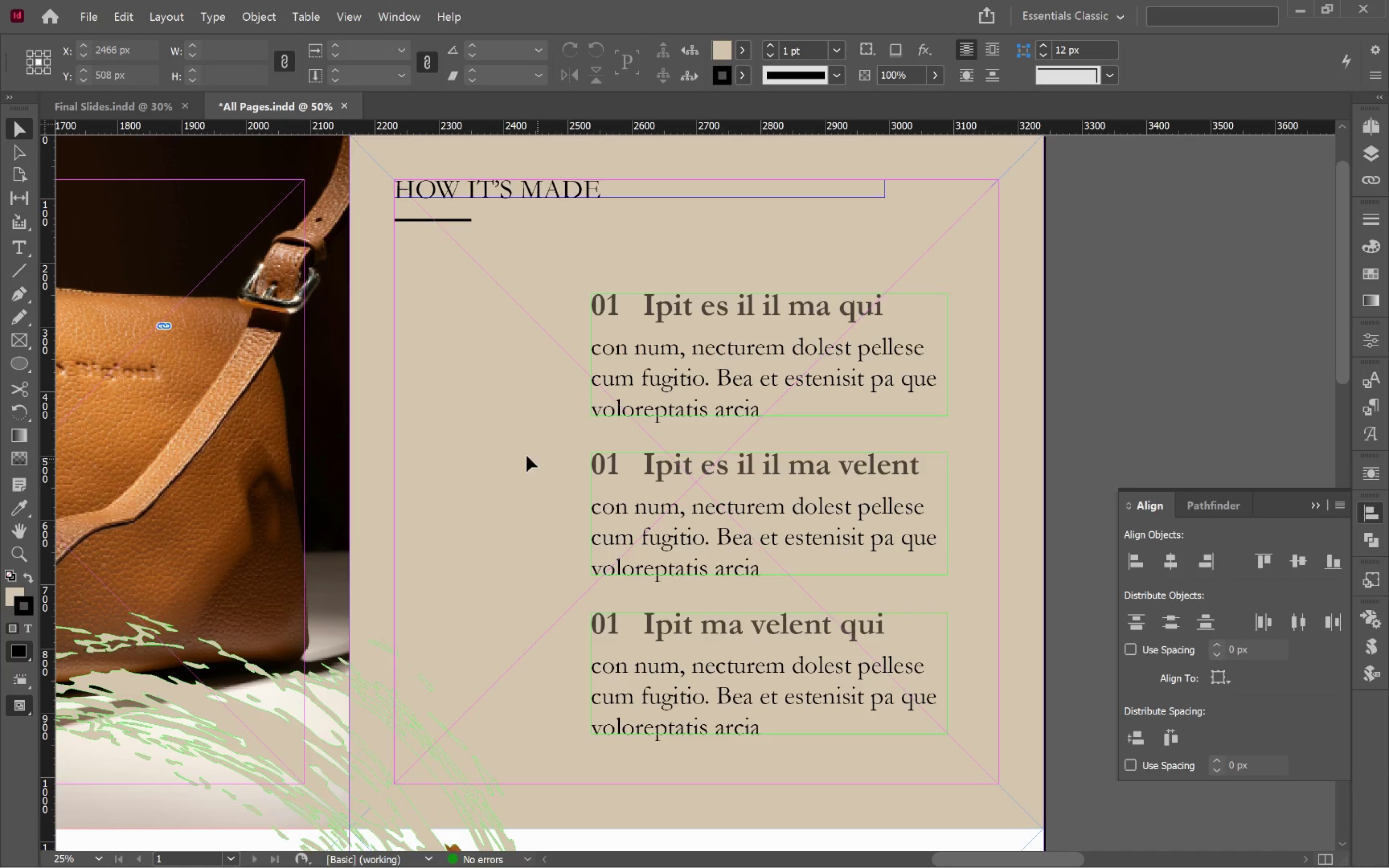 
left_click([525, 455])
 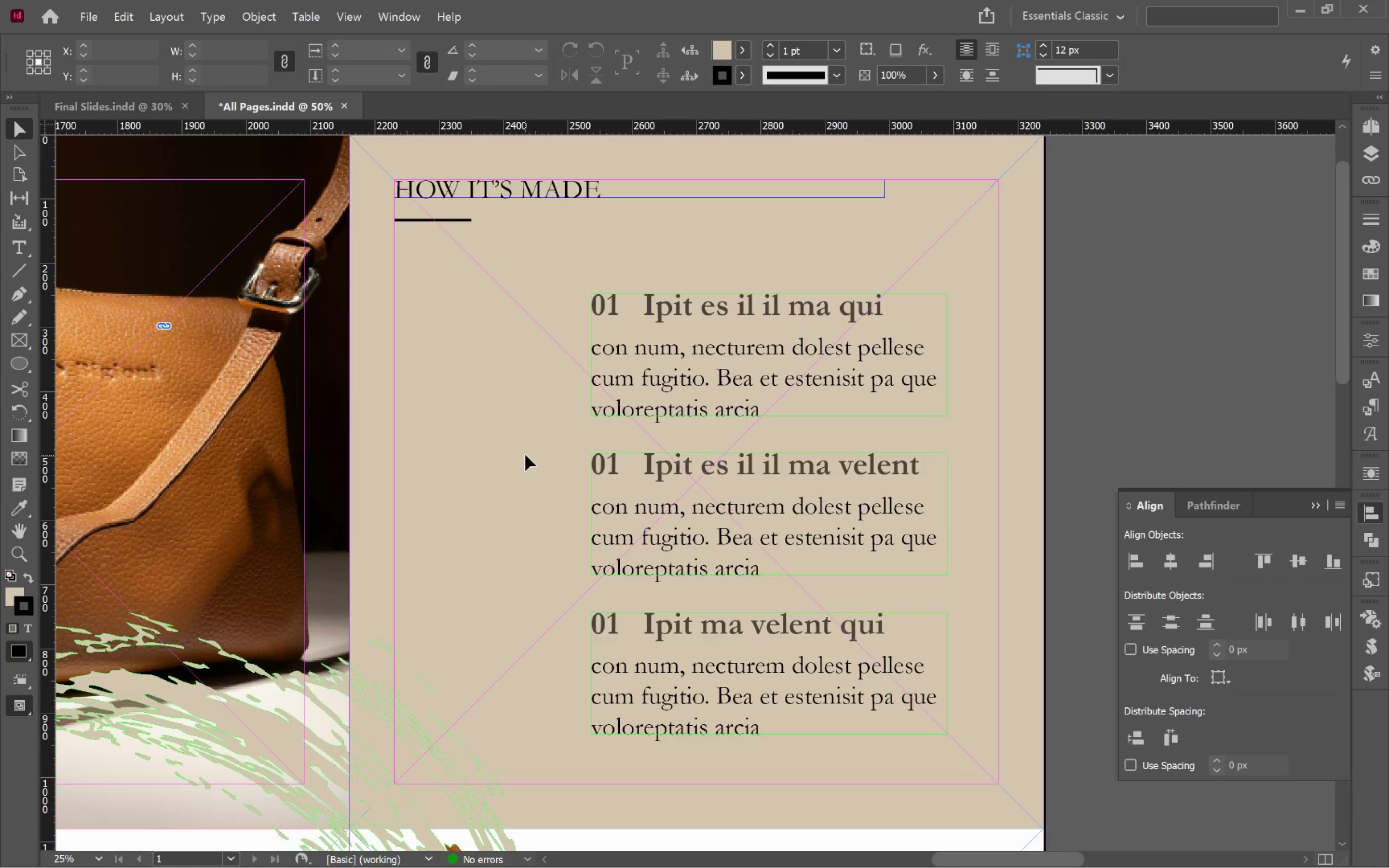 
type(ww)
 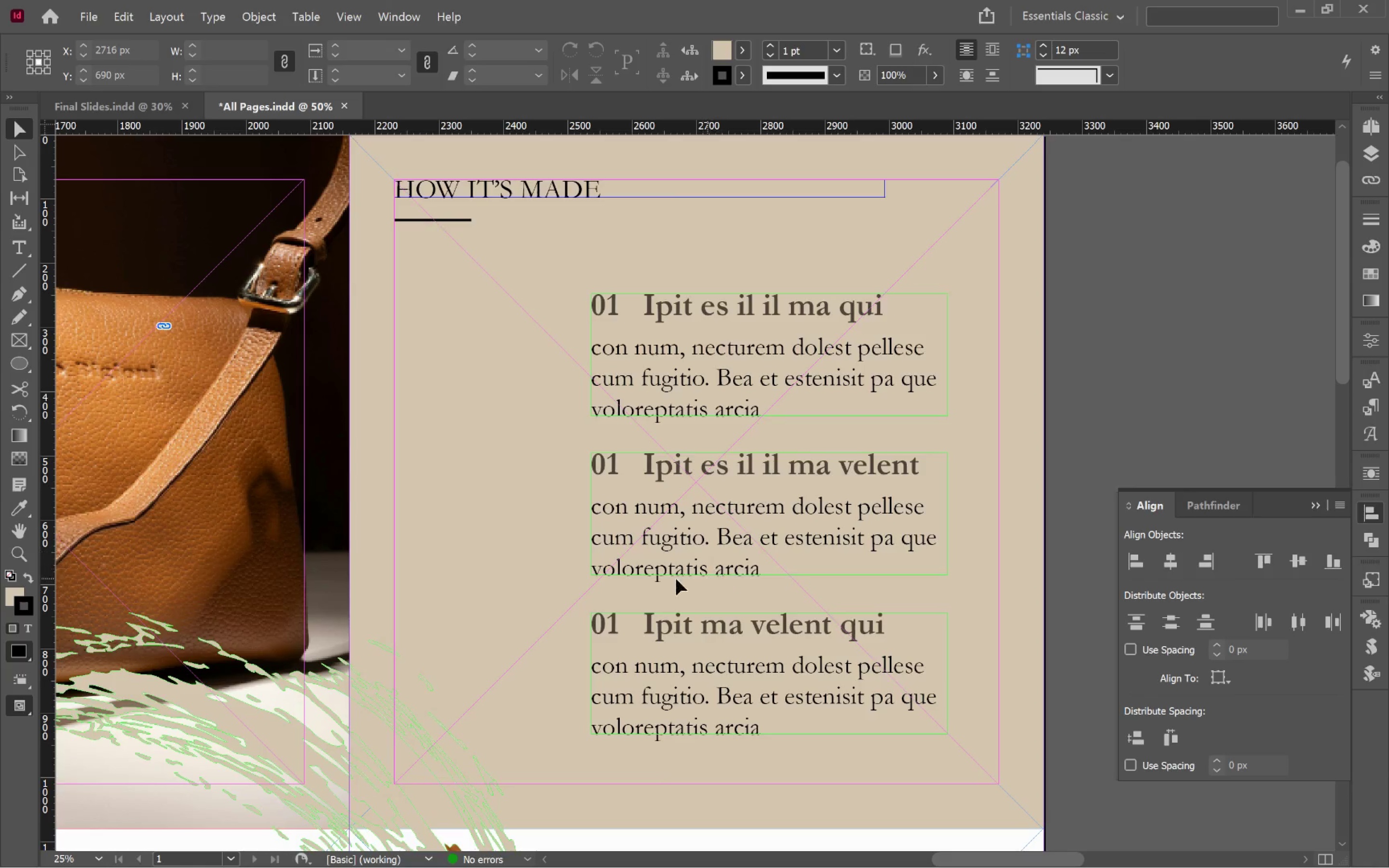 
double_click([615, 462])
 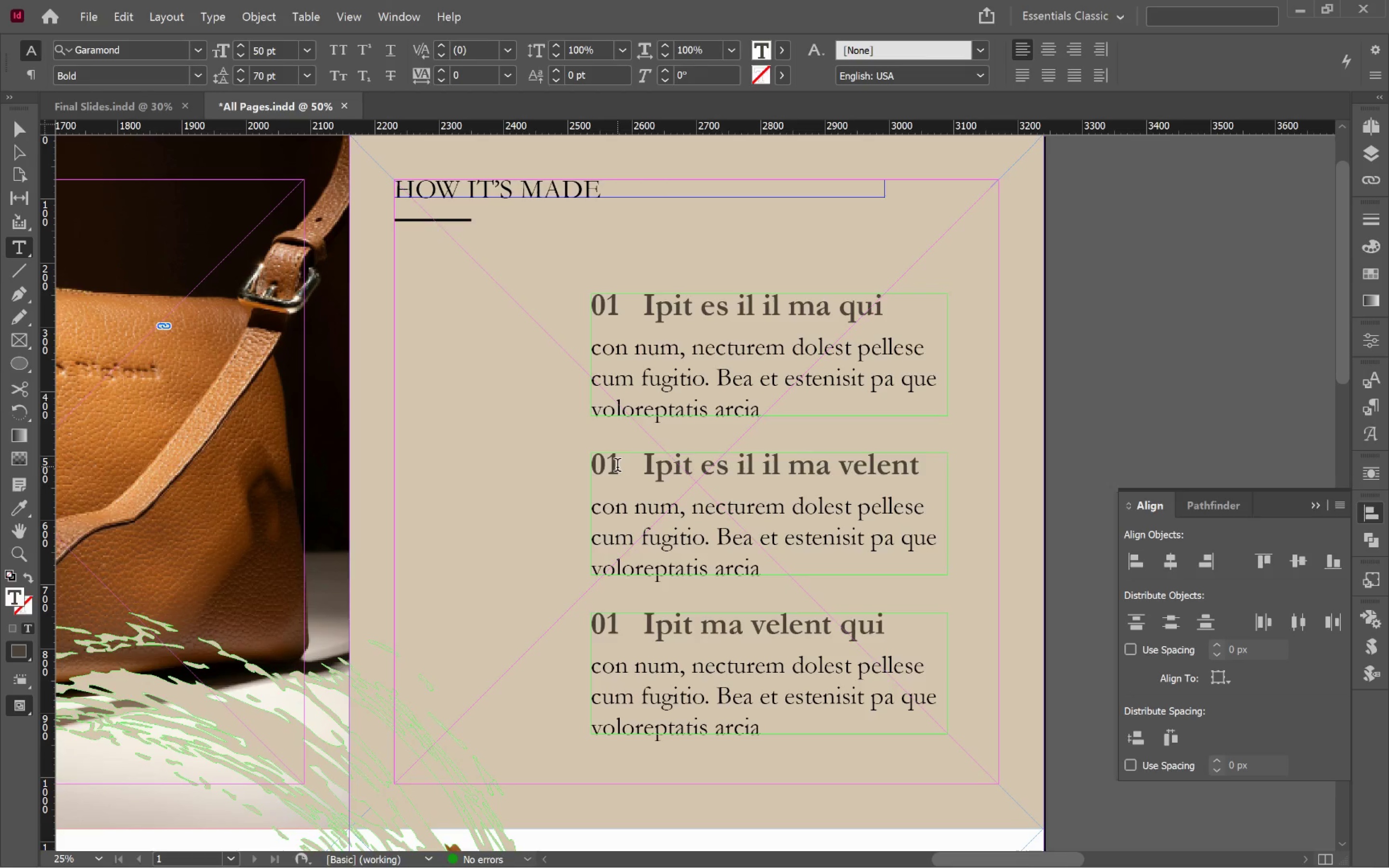 
left_click_drag(start_coordinate=[617, 467], to_coordinate=[609, 463])
 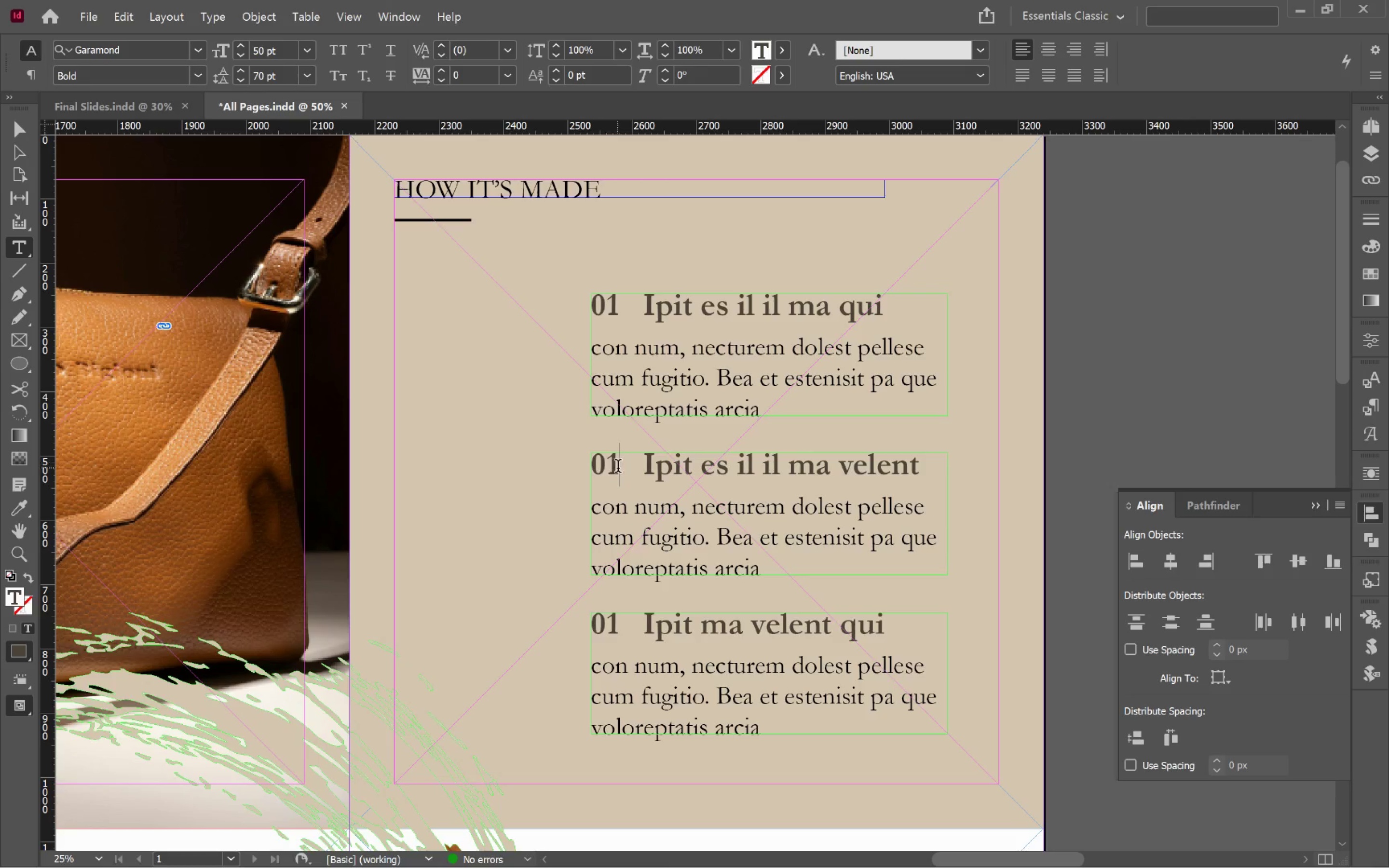 
left_click_drag(start_coordinate=[618, 468], to_coordinate=[610, 466])
 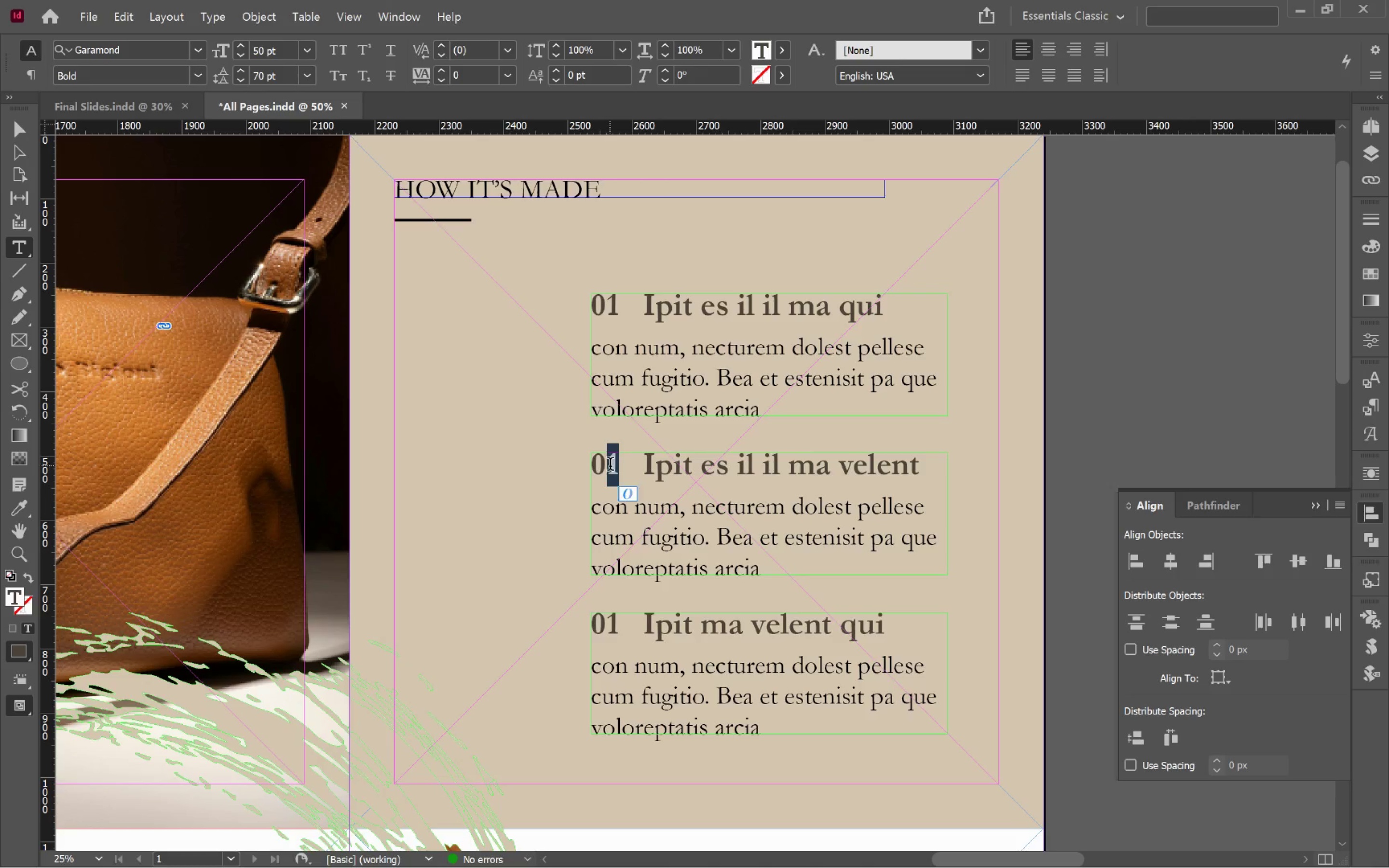 
key(2)
 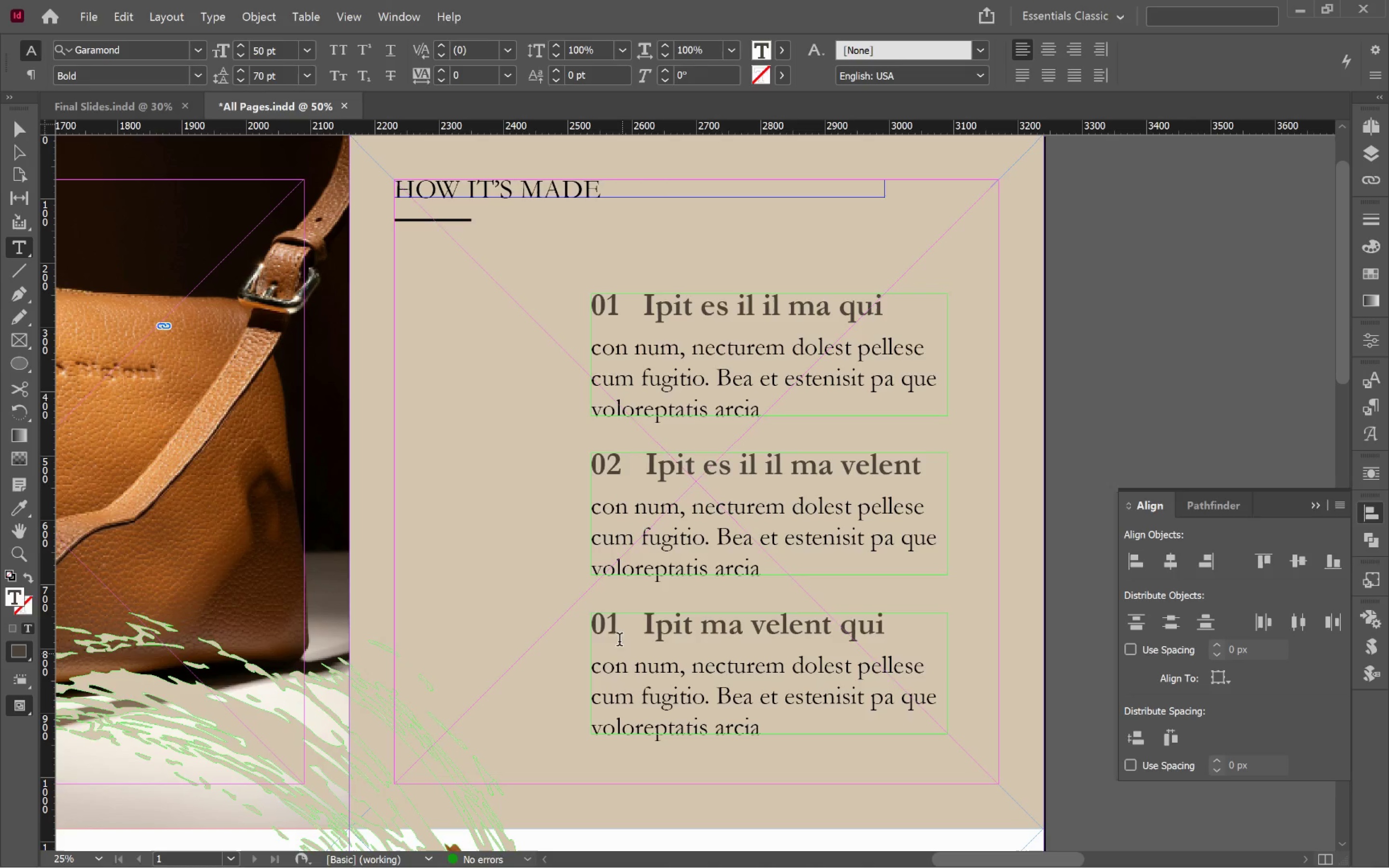 
left_click_drag(start_coordinate=[618, 631], to_coordinate=[608, 624])
 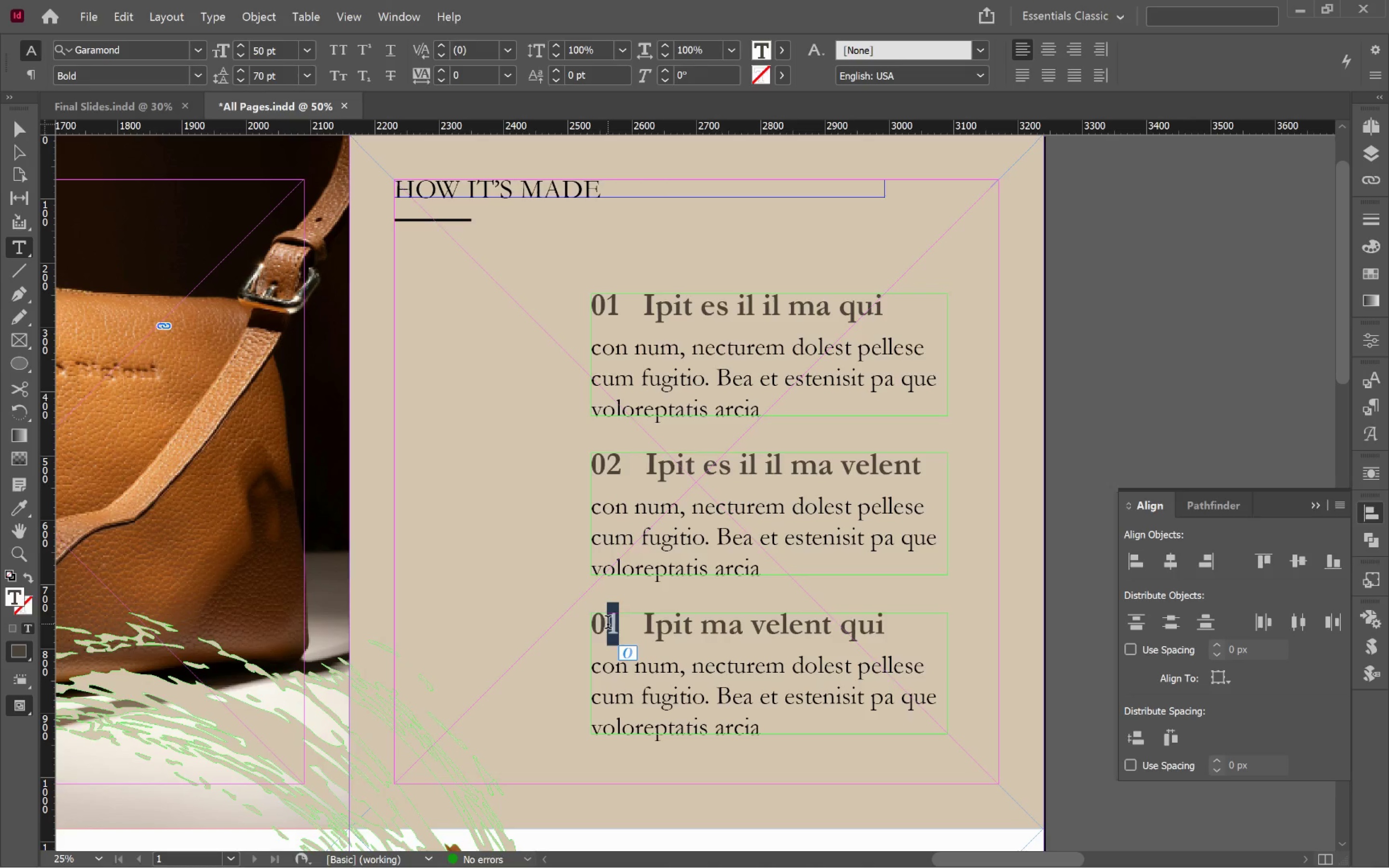 
key(3)
 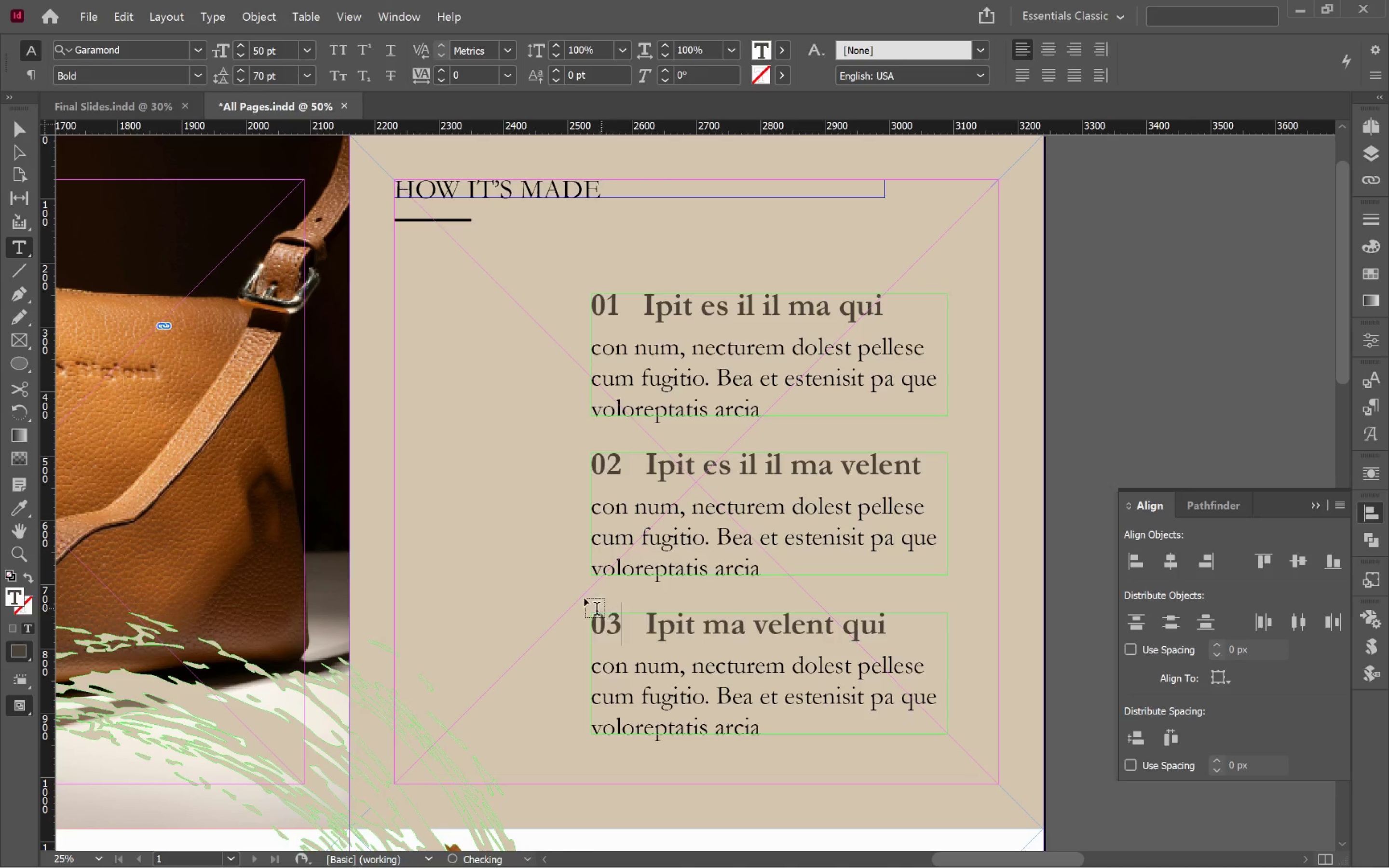 
hold_key(key=ControlLeft, duration=0.35)
left_click([494, 541])
 